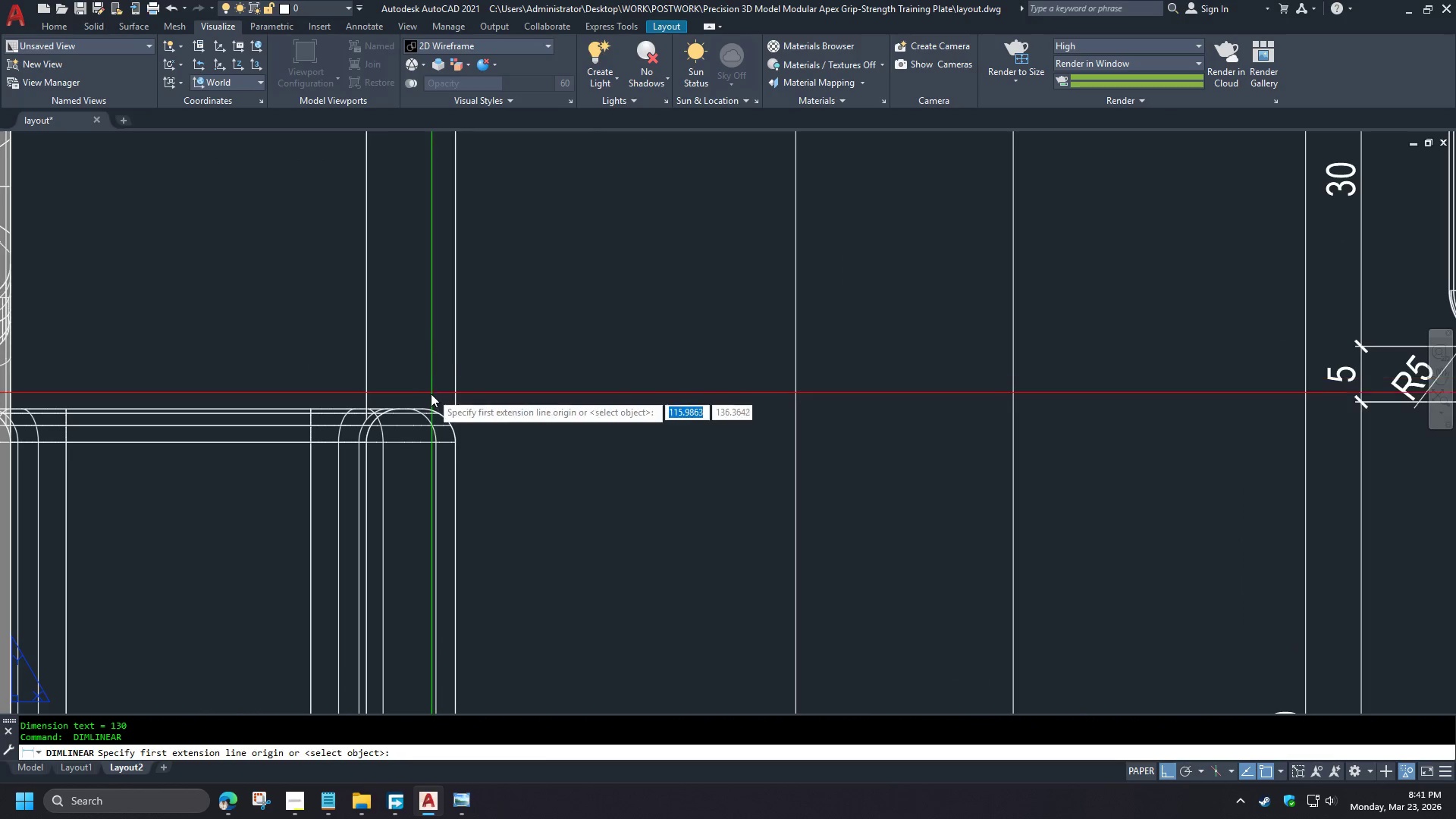 
key(E)
 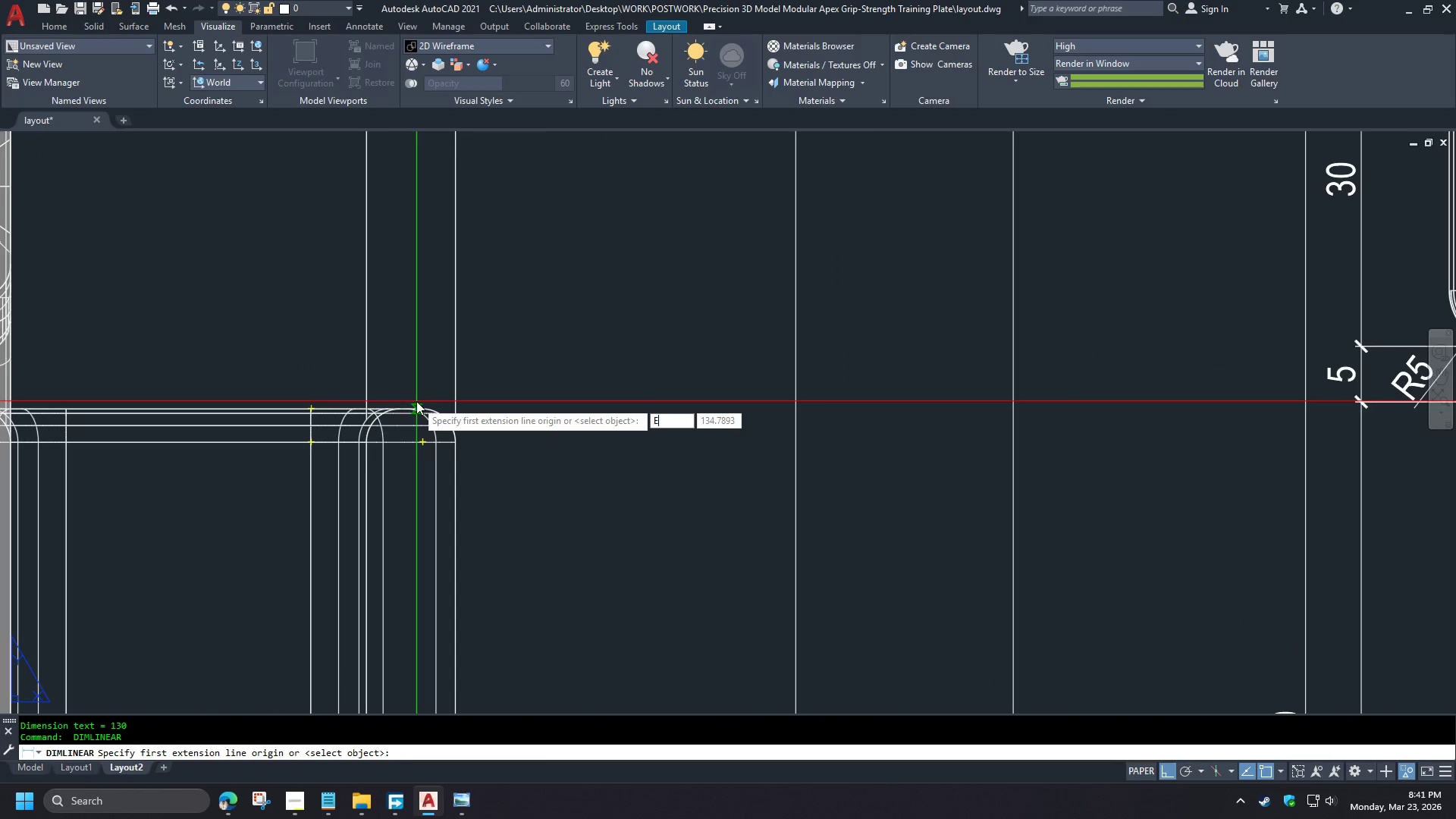 
scroll: coordinate [402, 586], scroll_direction: up, amount: 4.0
 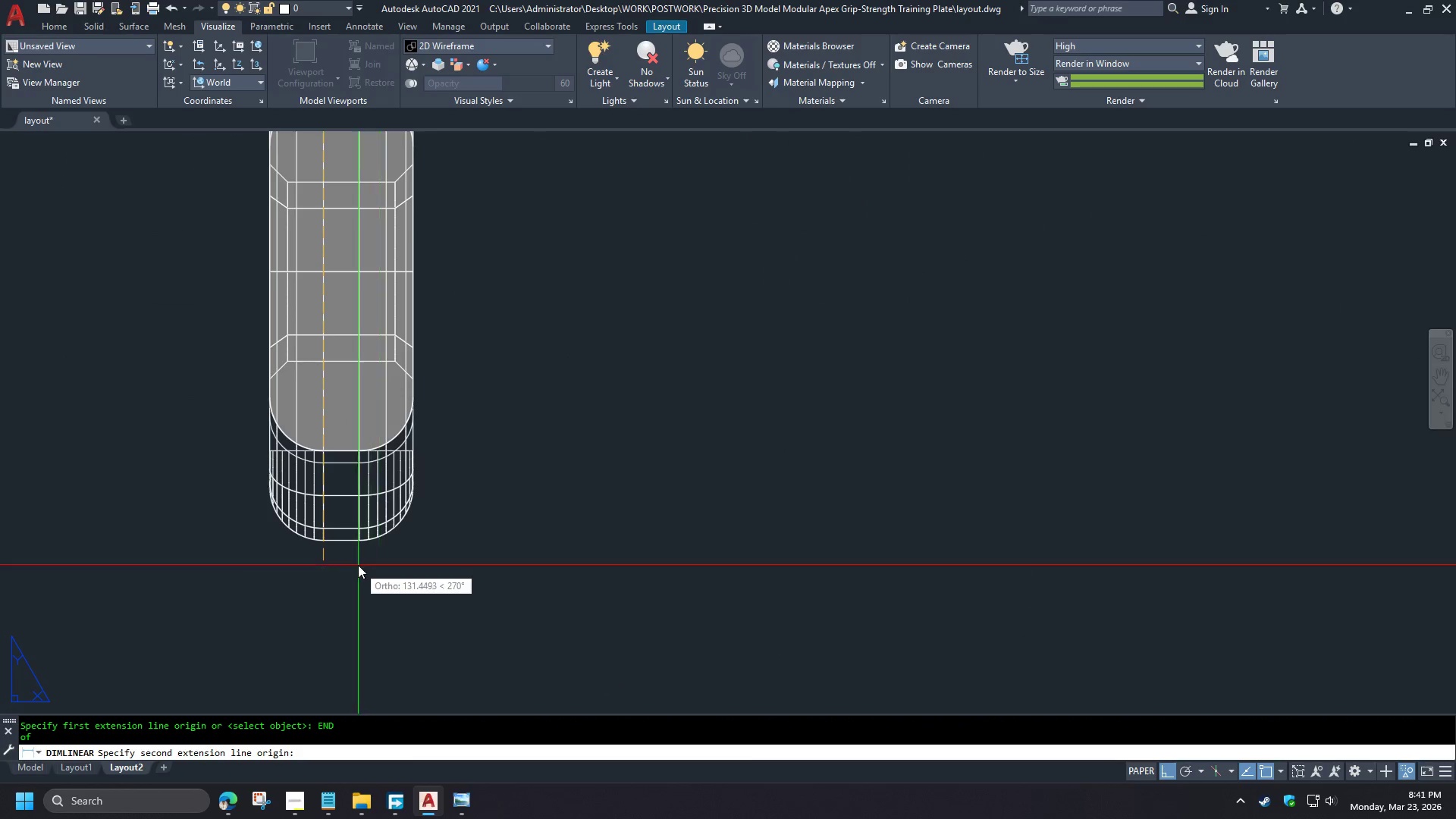 
type(nd )
 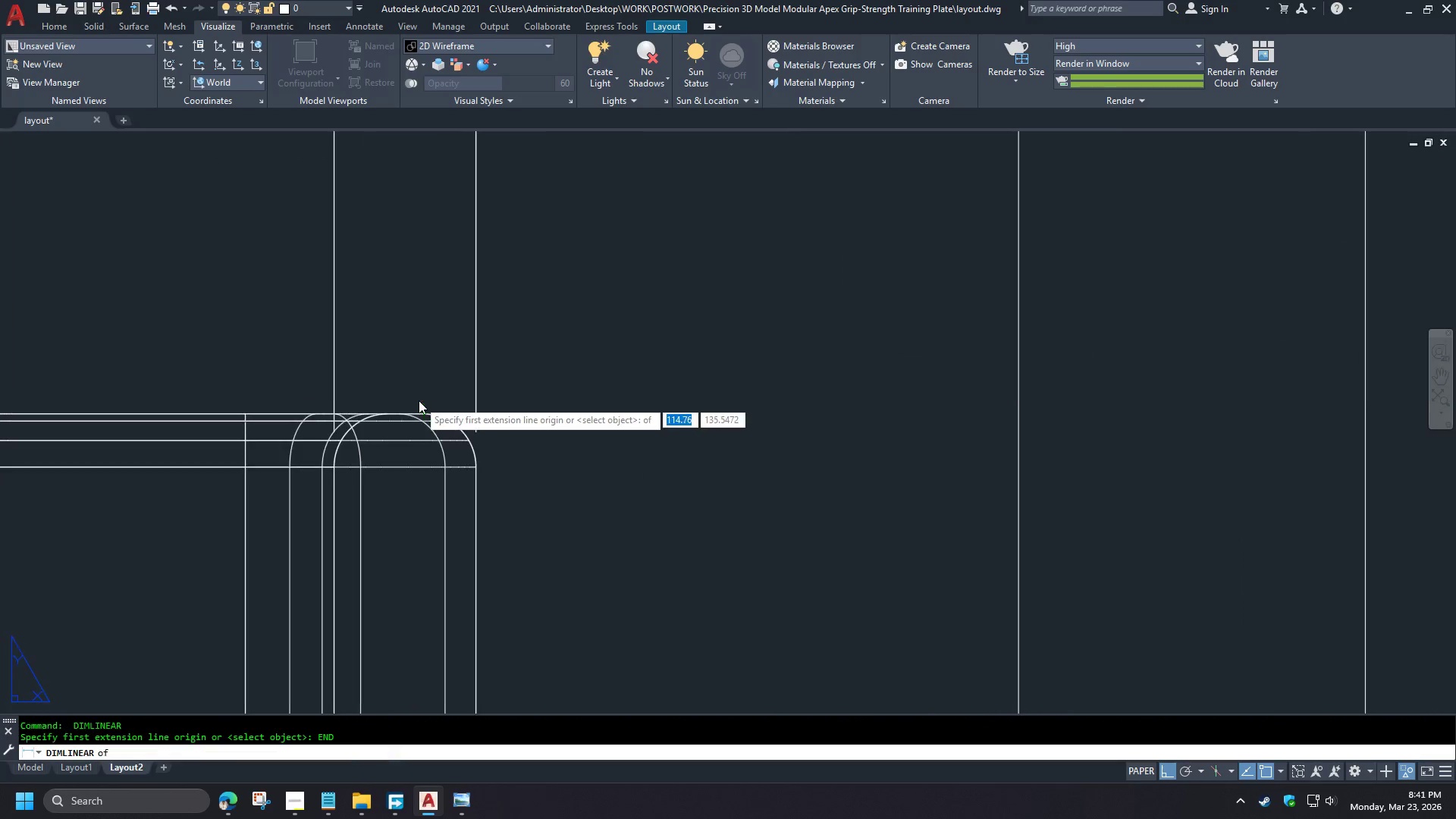 
double_click([422, 410])
 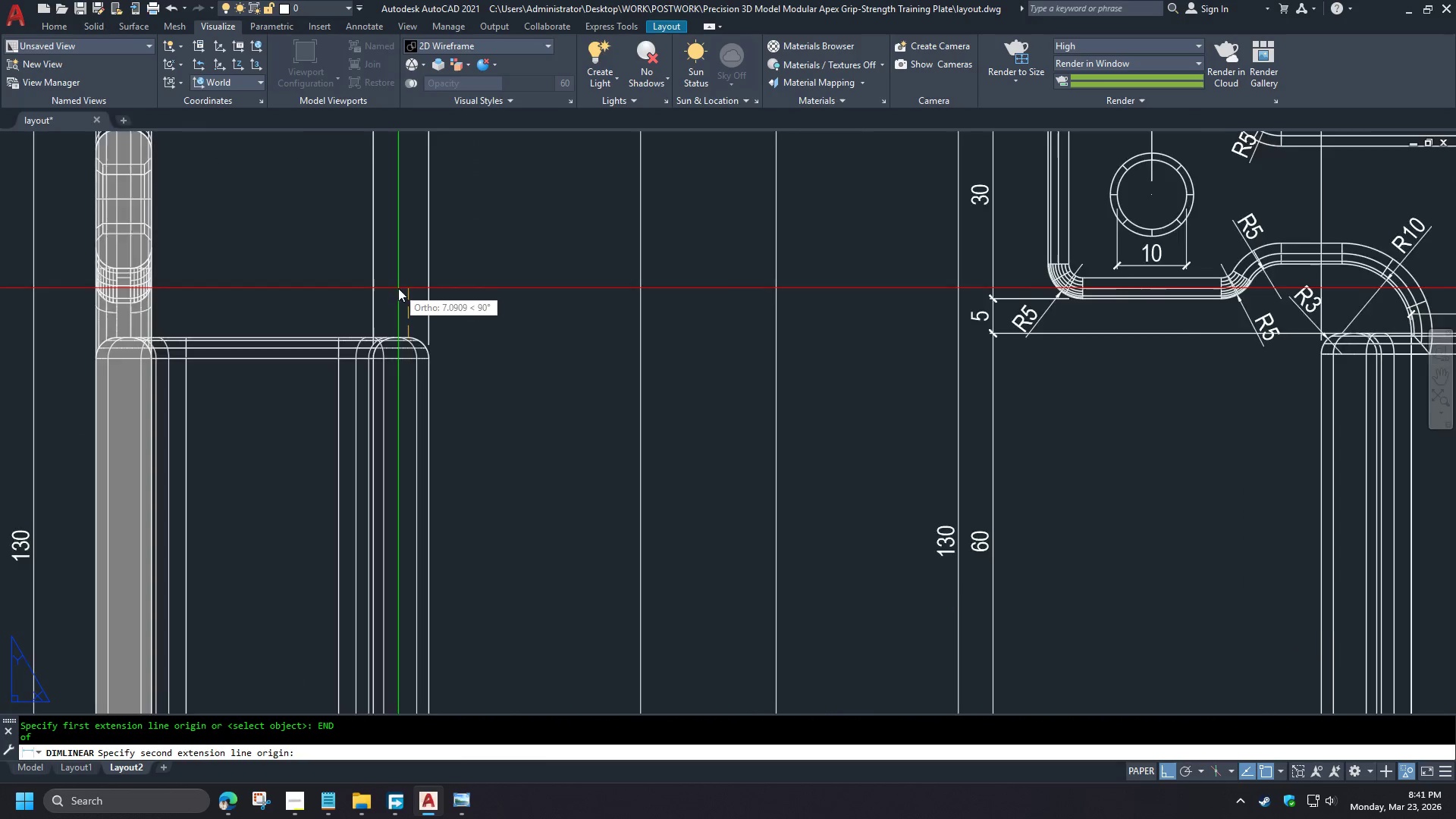 
left_click([422, 410])
 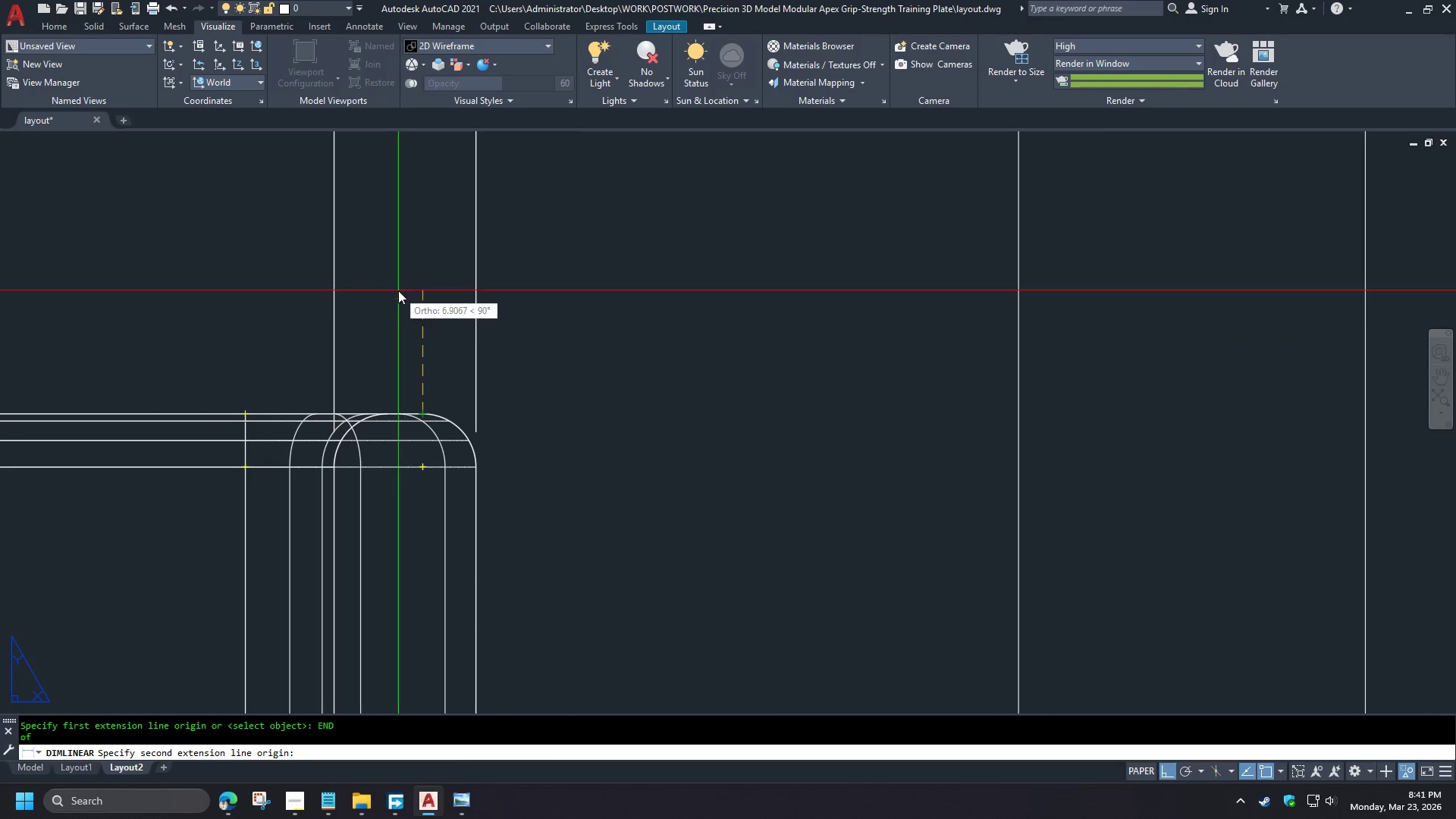 
scroll: coordinate [354, 577], scroll_direction: down, amount: 3.0
 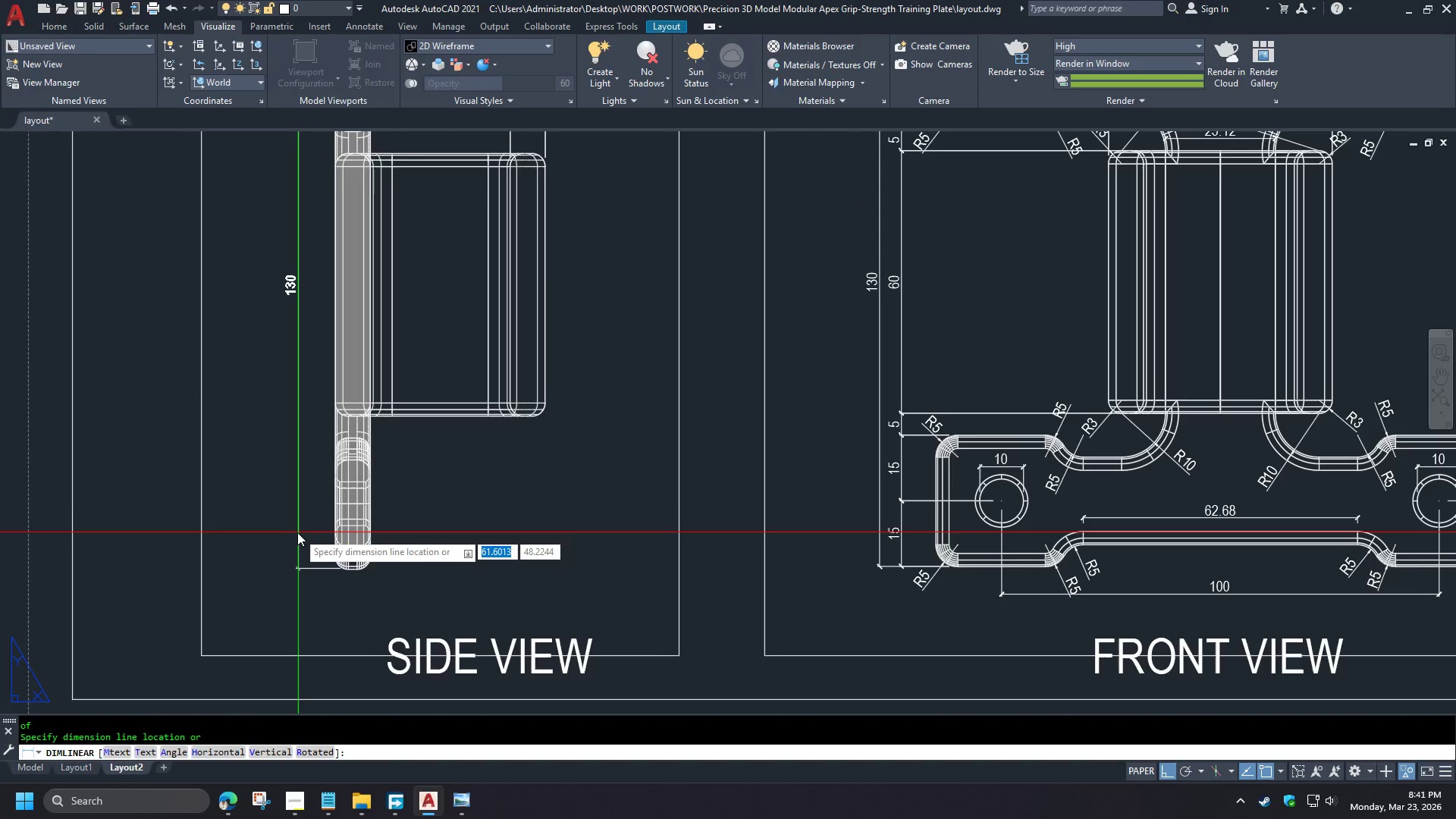 
type(end )
 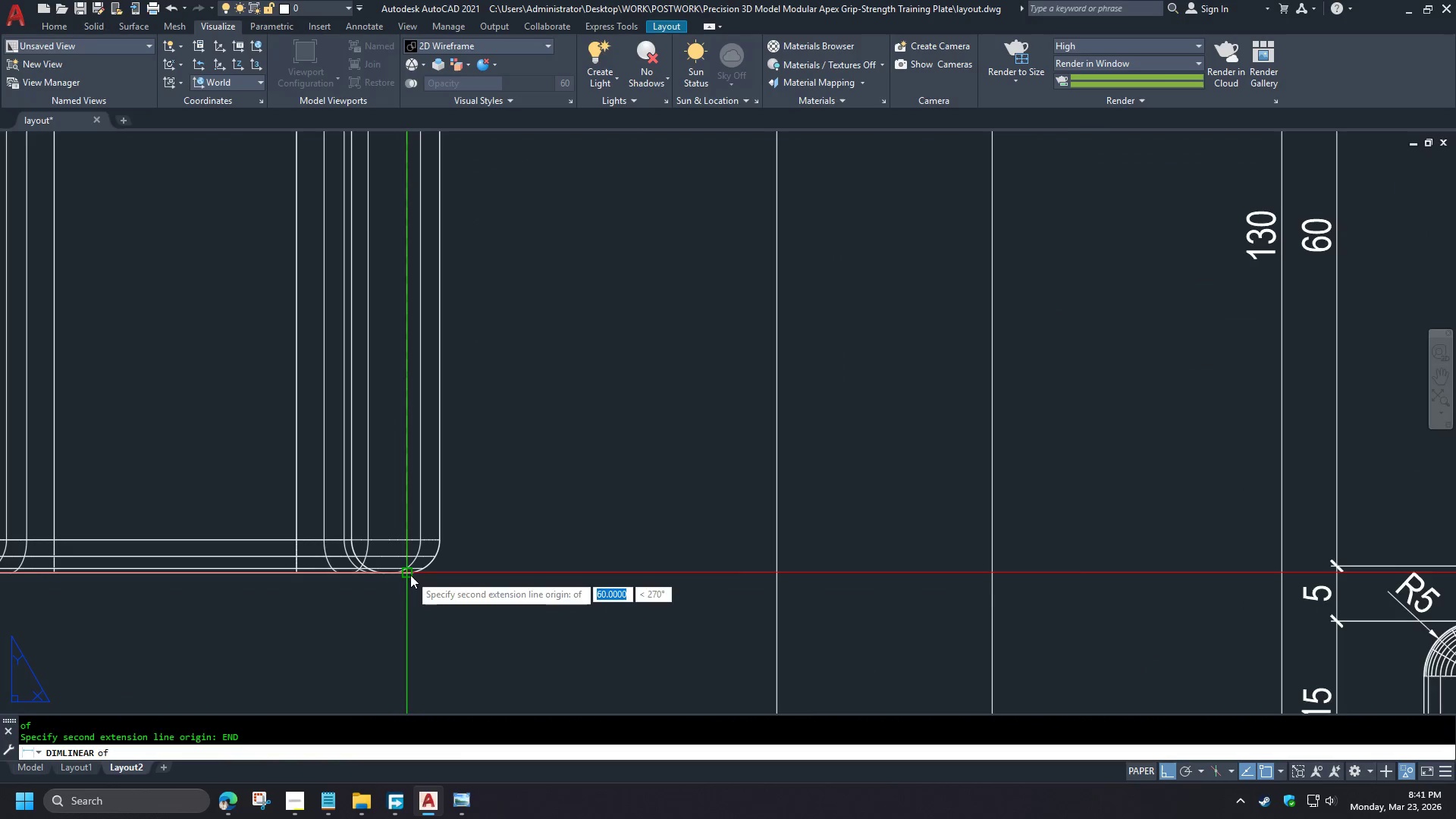 
left_click([410, 575])
 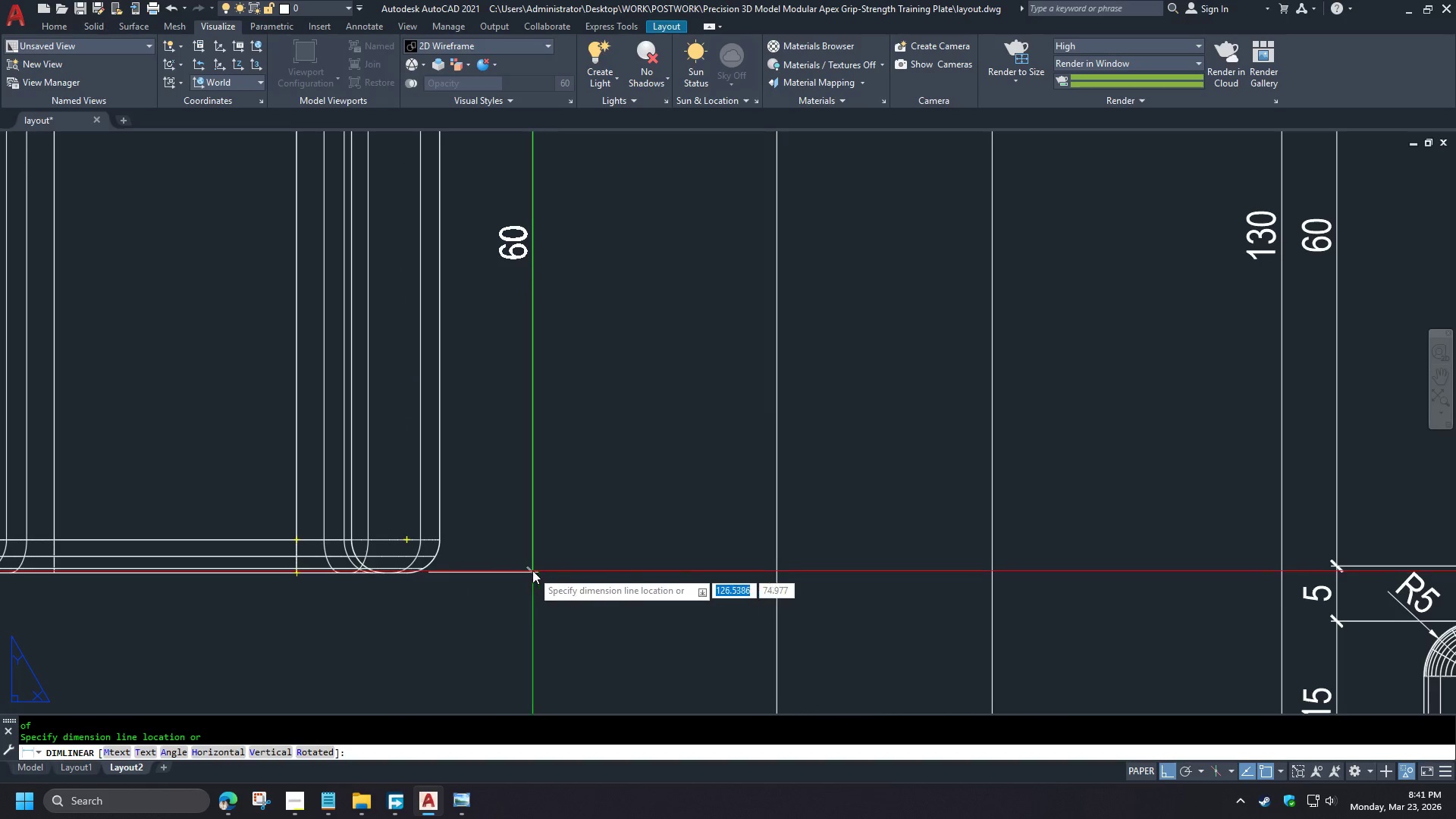 
left_click([538, 562])
 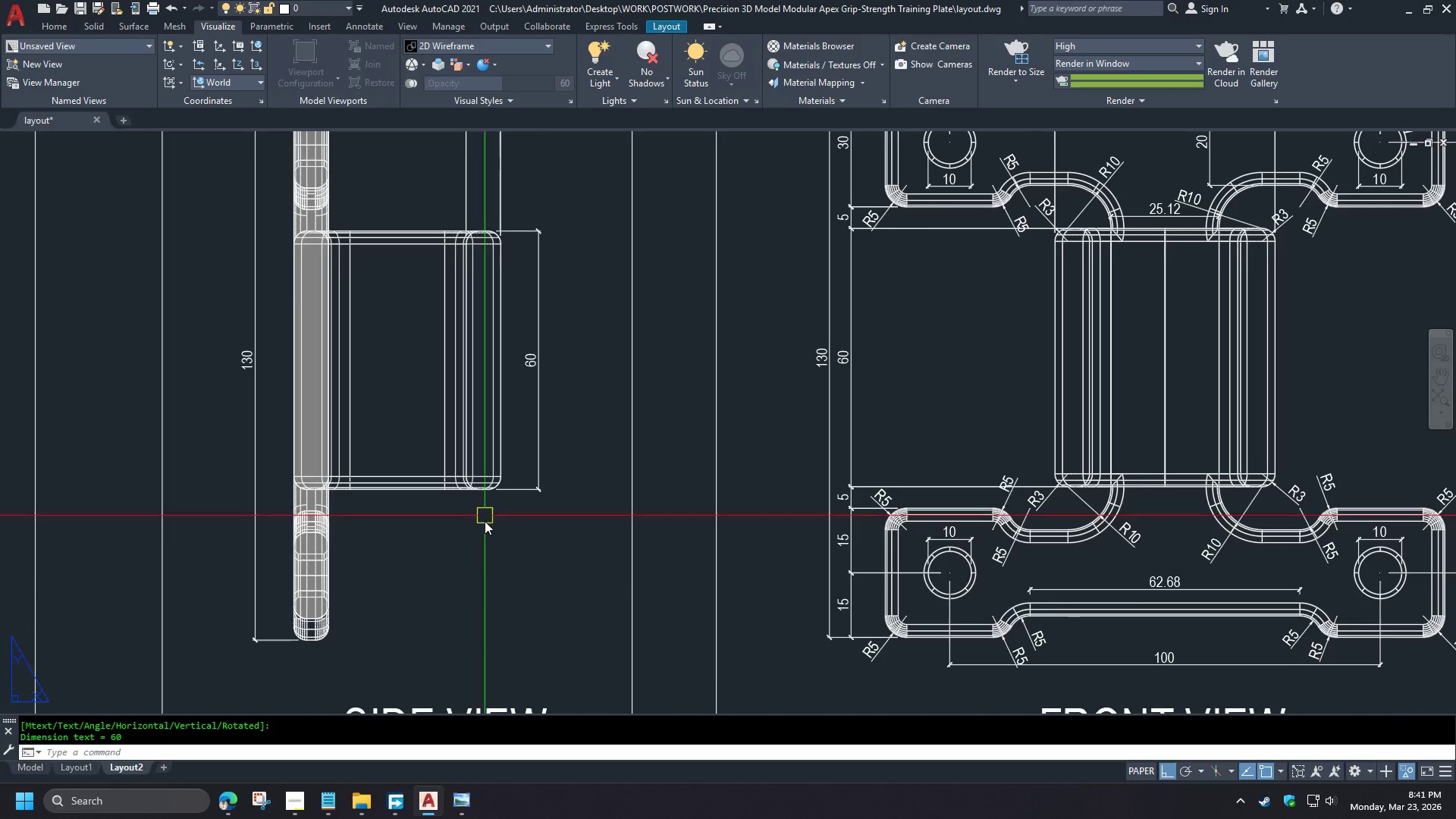 
type(dc)
 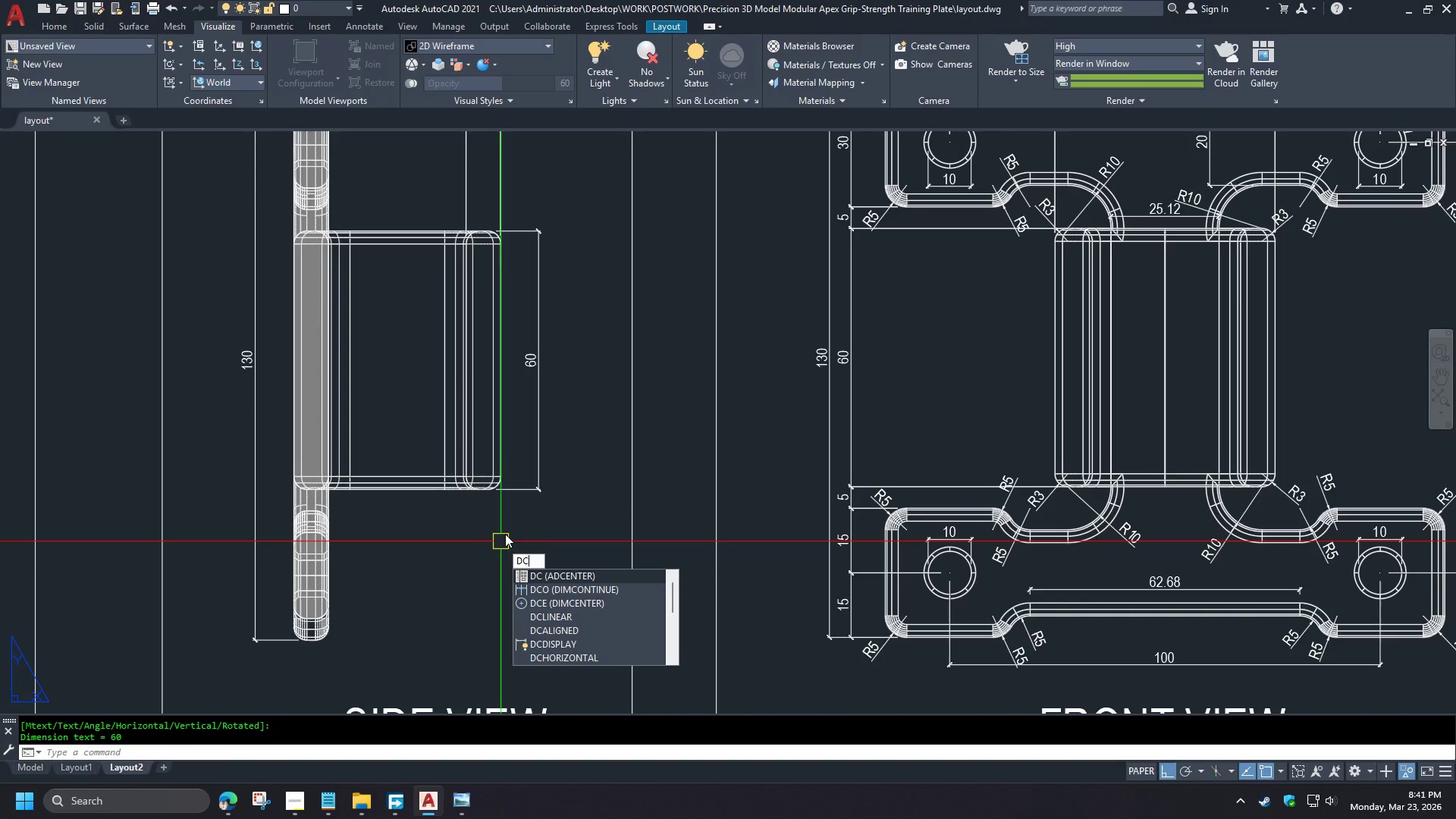 
key(O)
 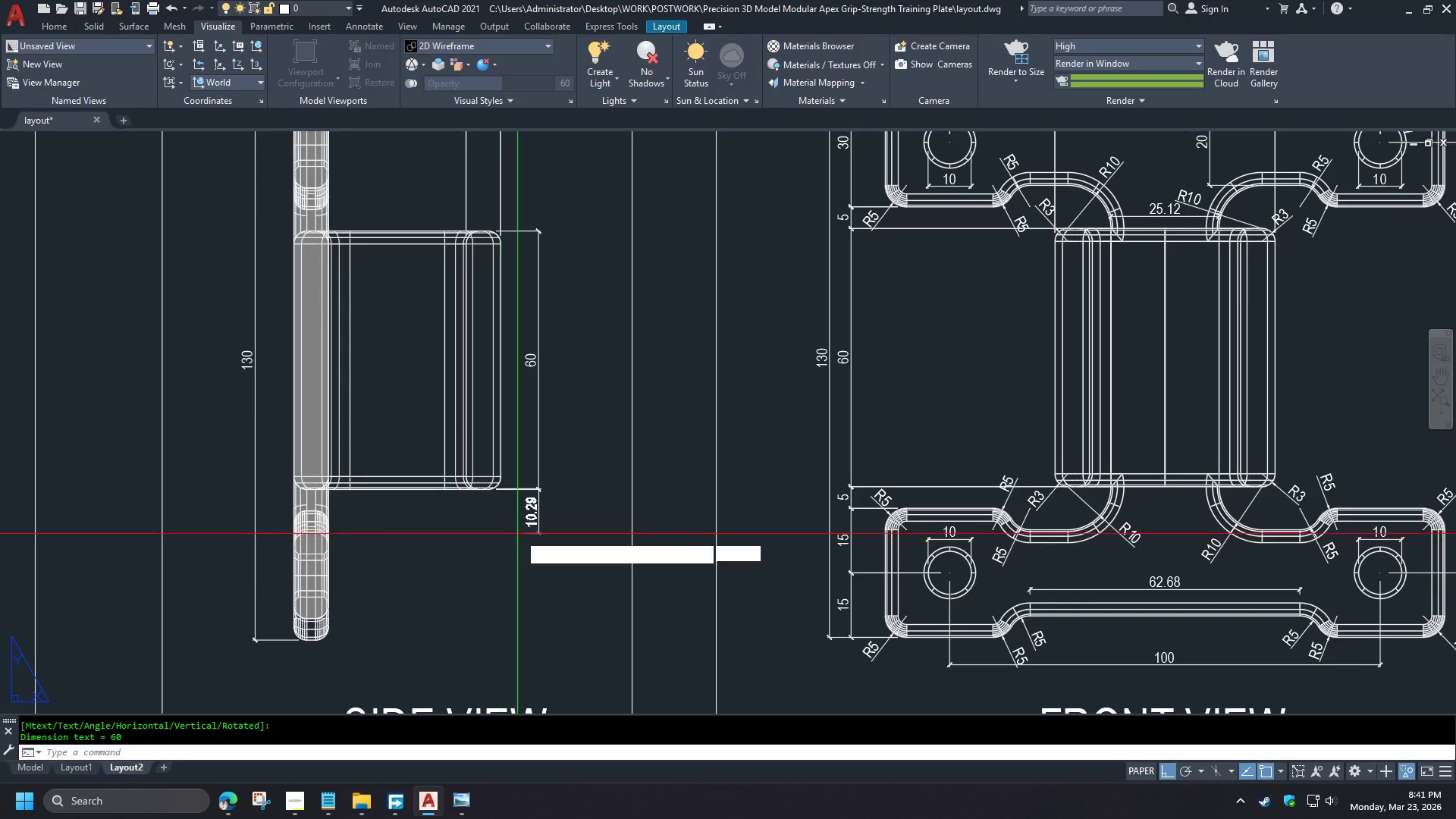 
key(Space)
 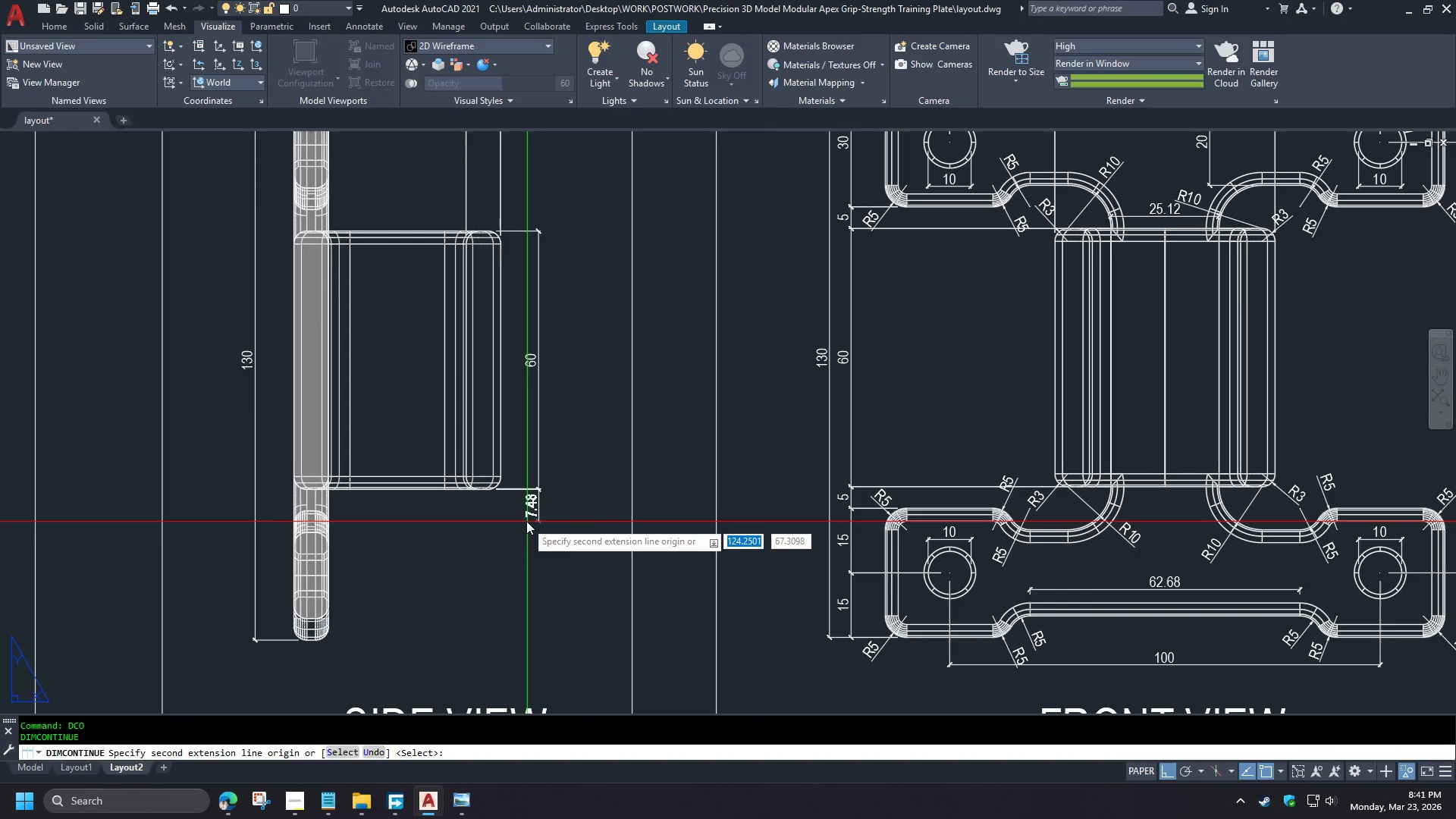 
key(Space)
 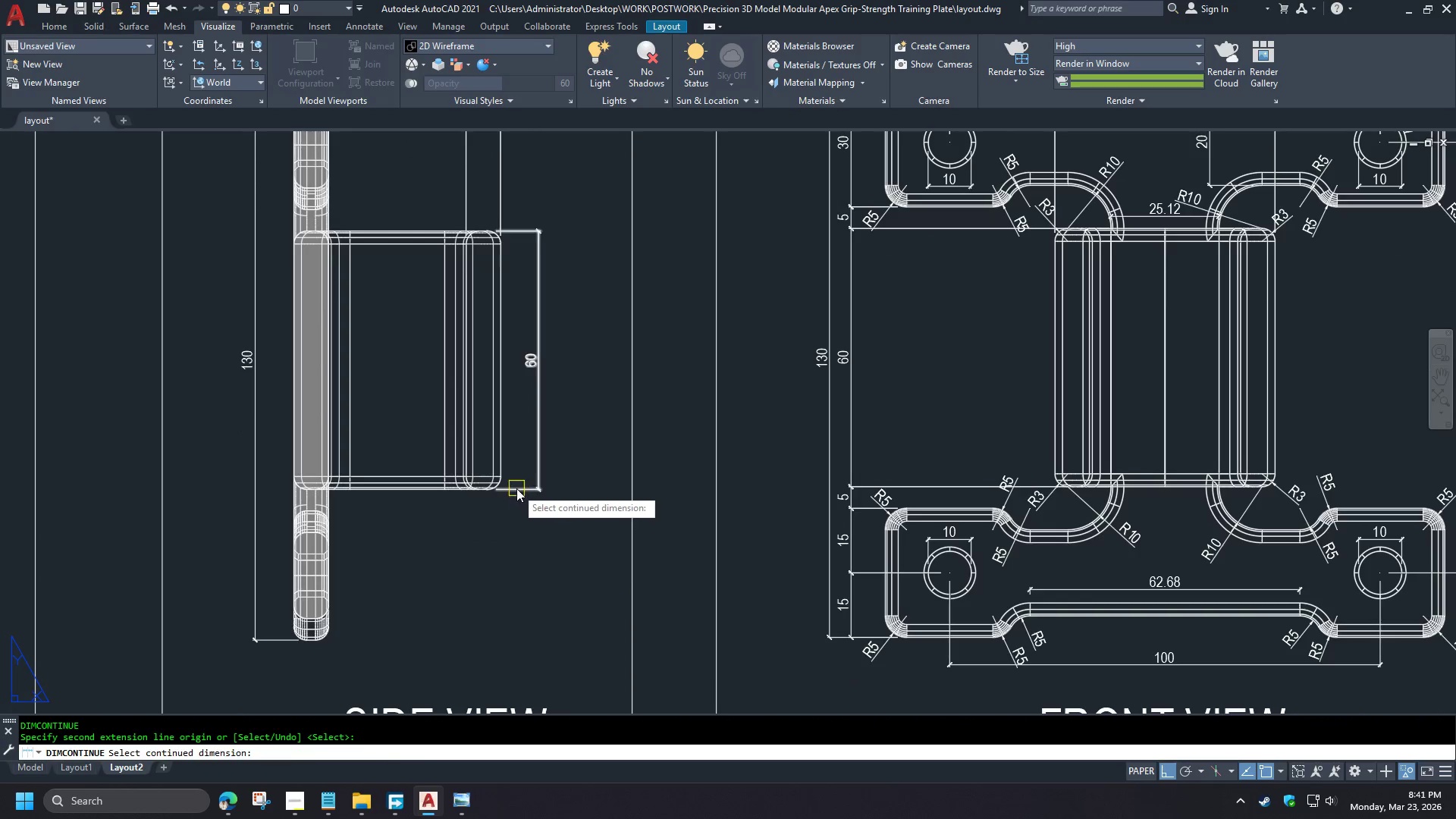 
left_click([516, 488])
 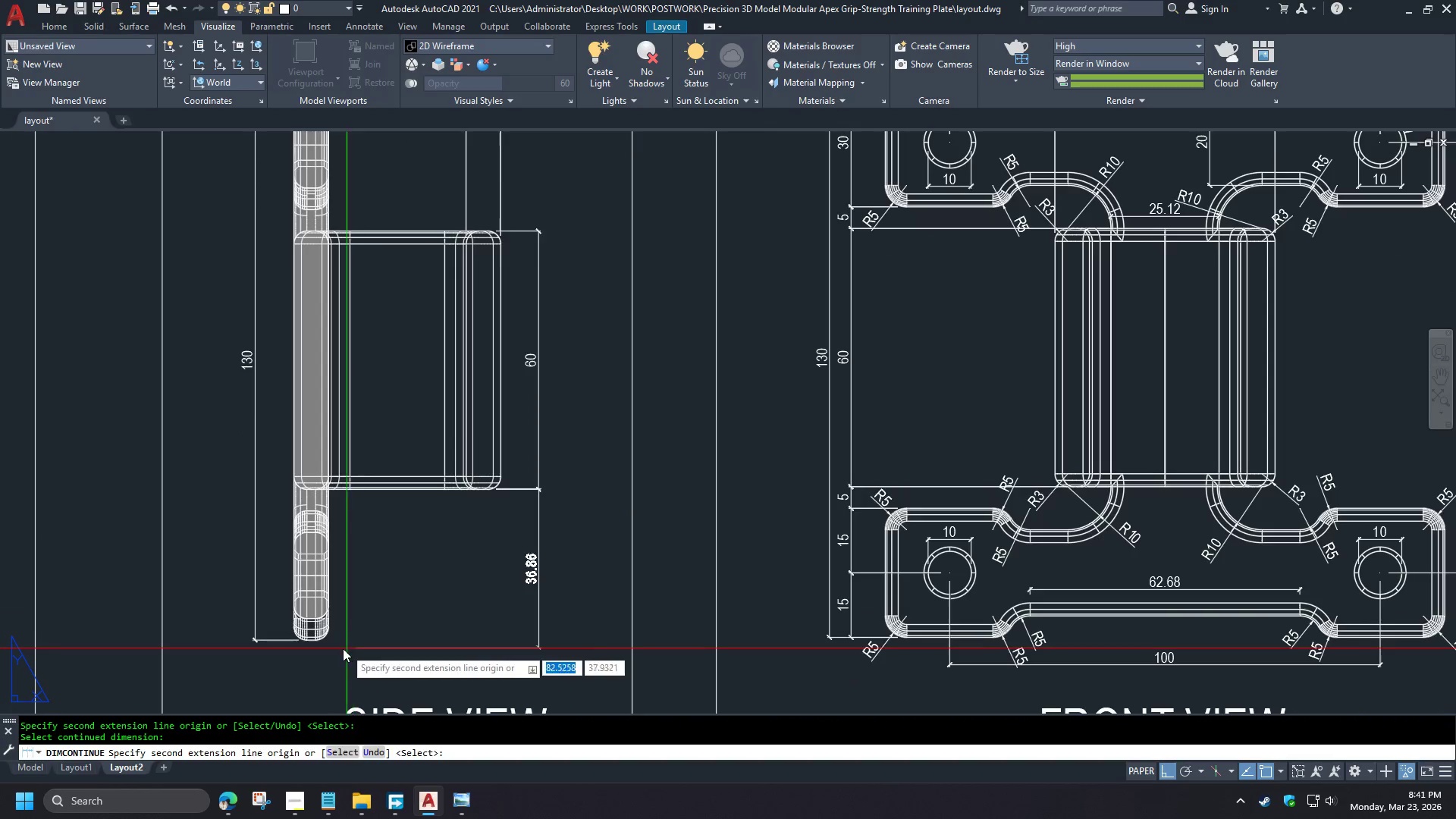 
key(E)
 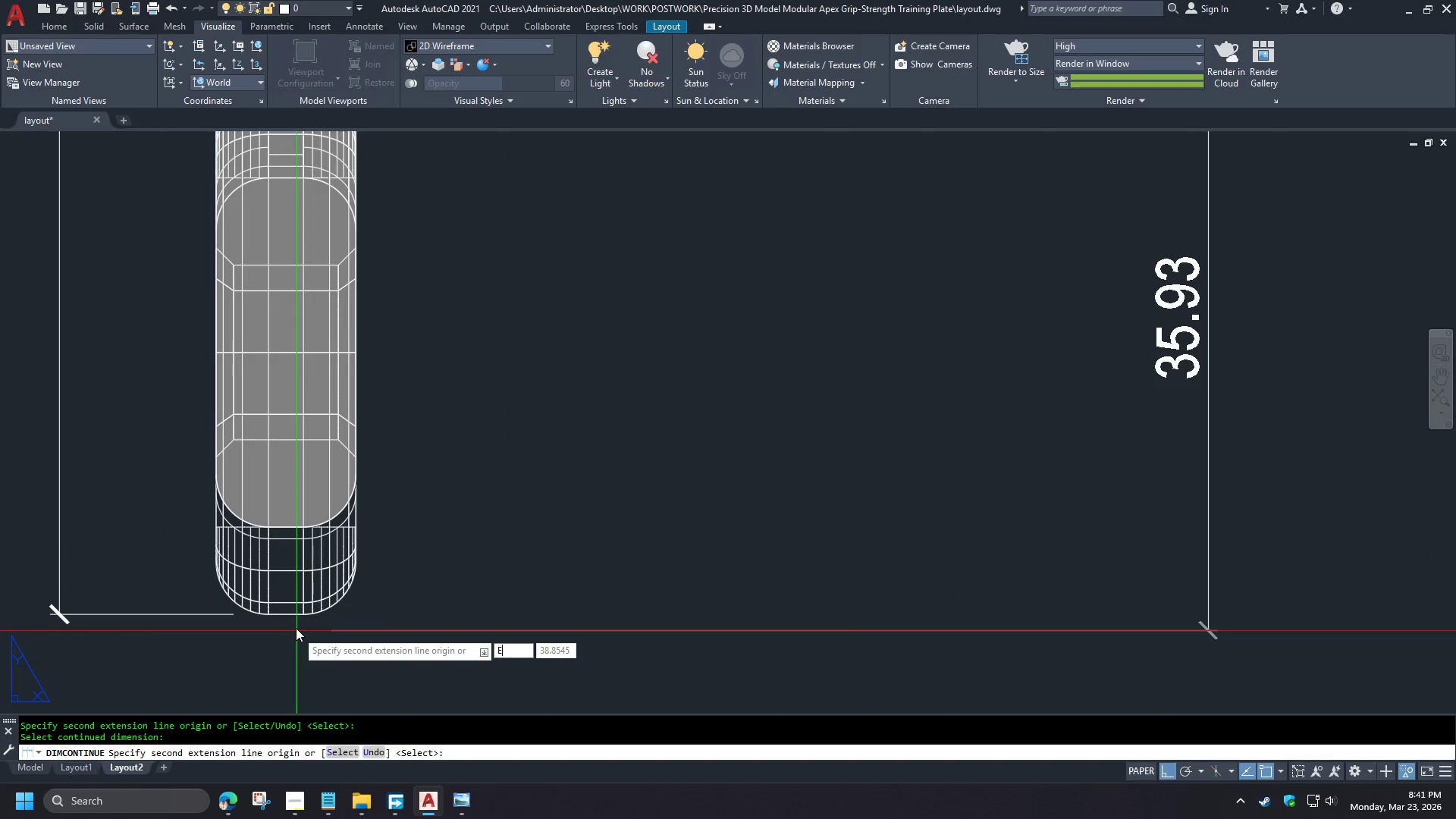 
scroll: coordinate [538, 400], scroll_direction: up, amount: 2.0
 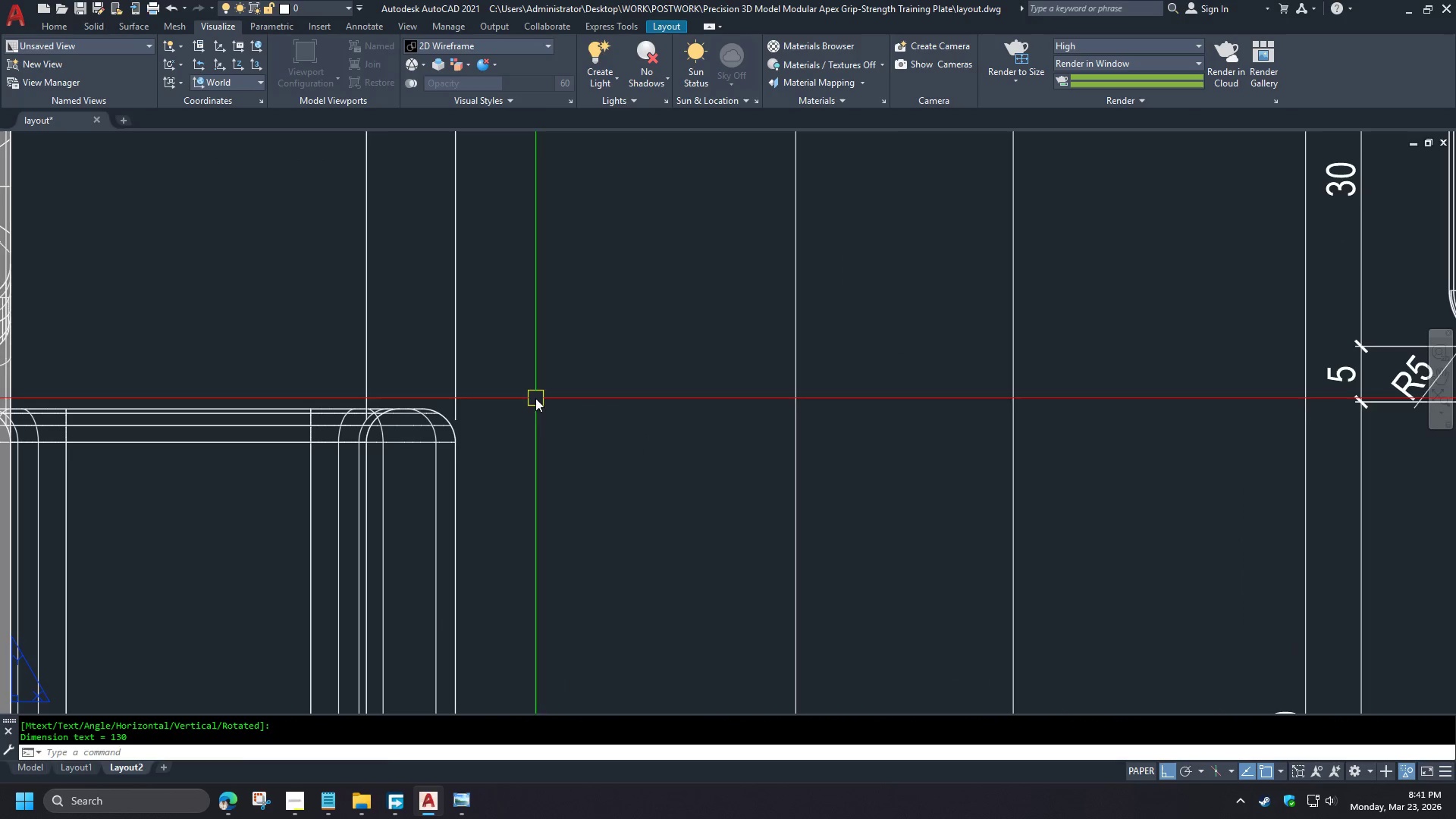 
type(nd )
 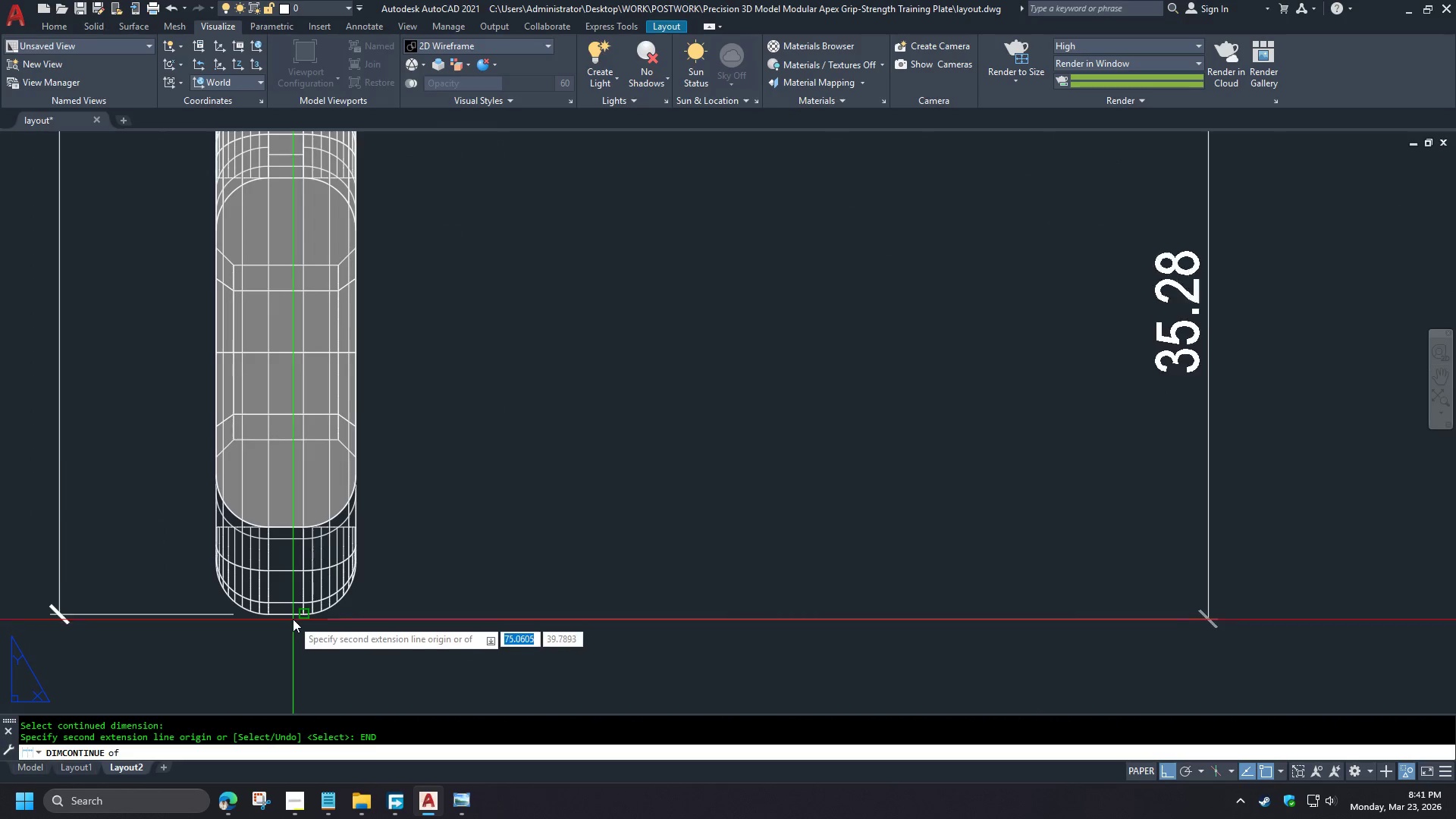 
left_click([293, 617])
 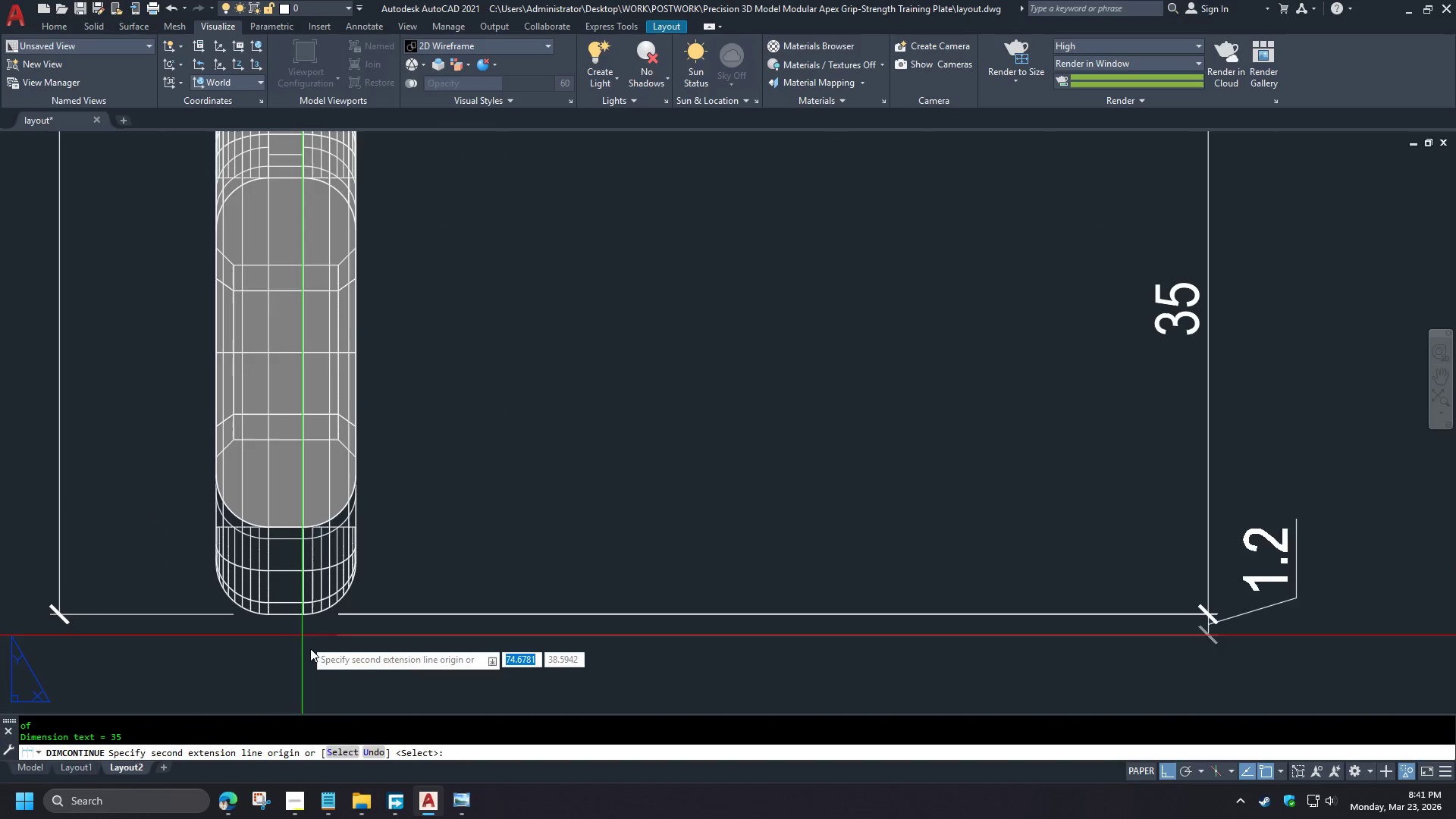 
key(Space)
 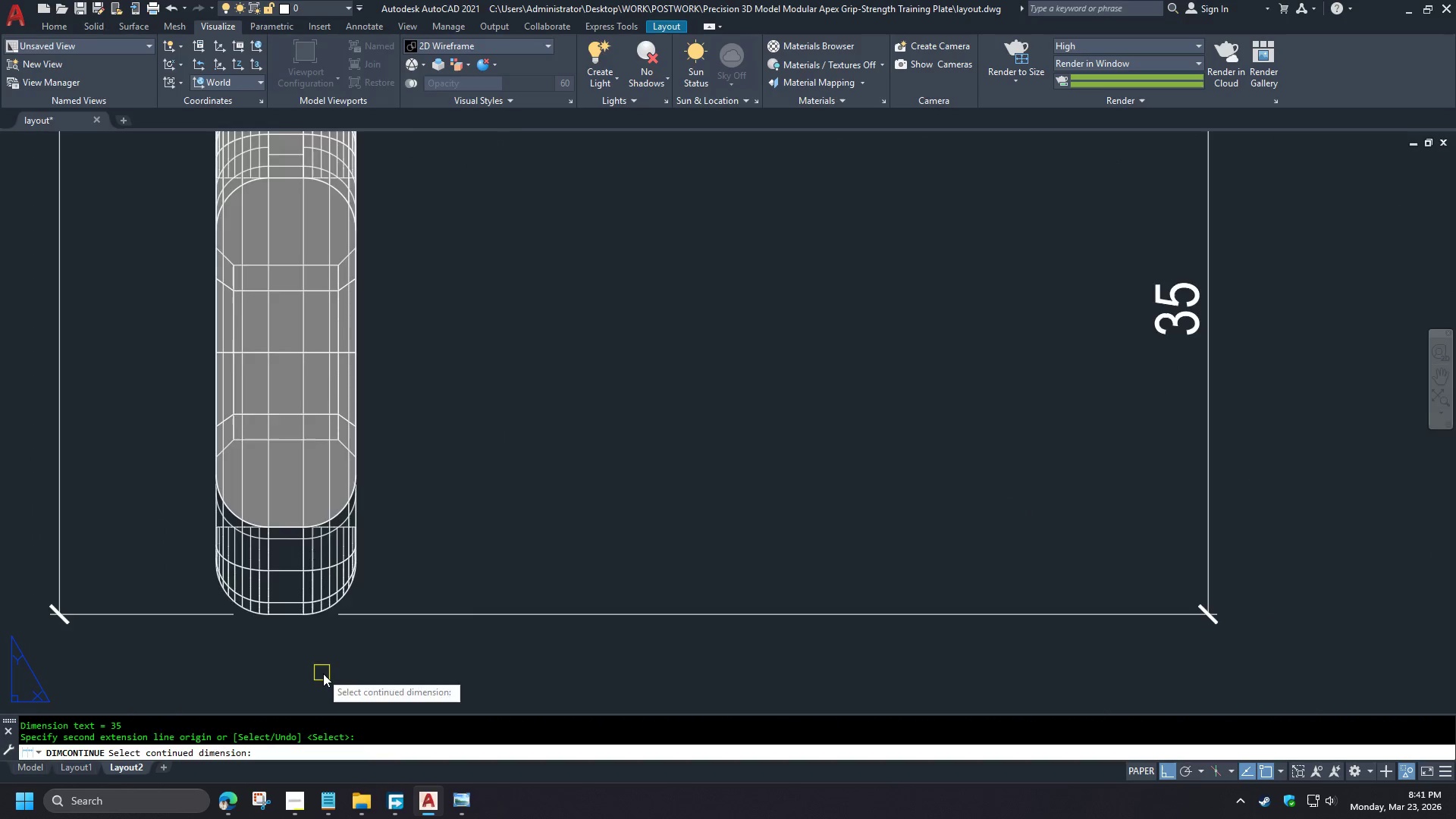 
scroll: coordinate [419, 400], scroll_direction: up, amount: 1.0
 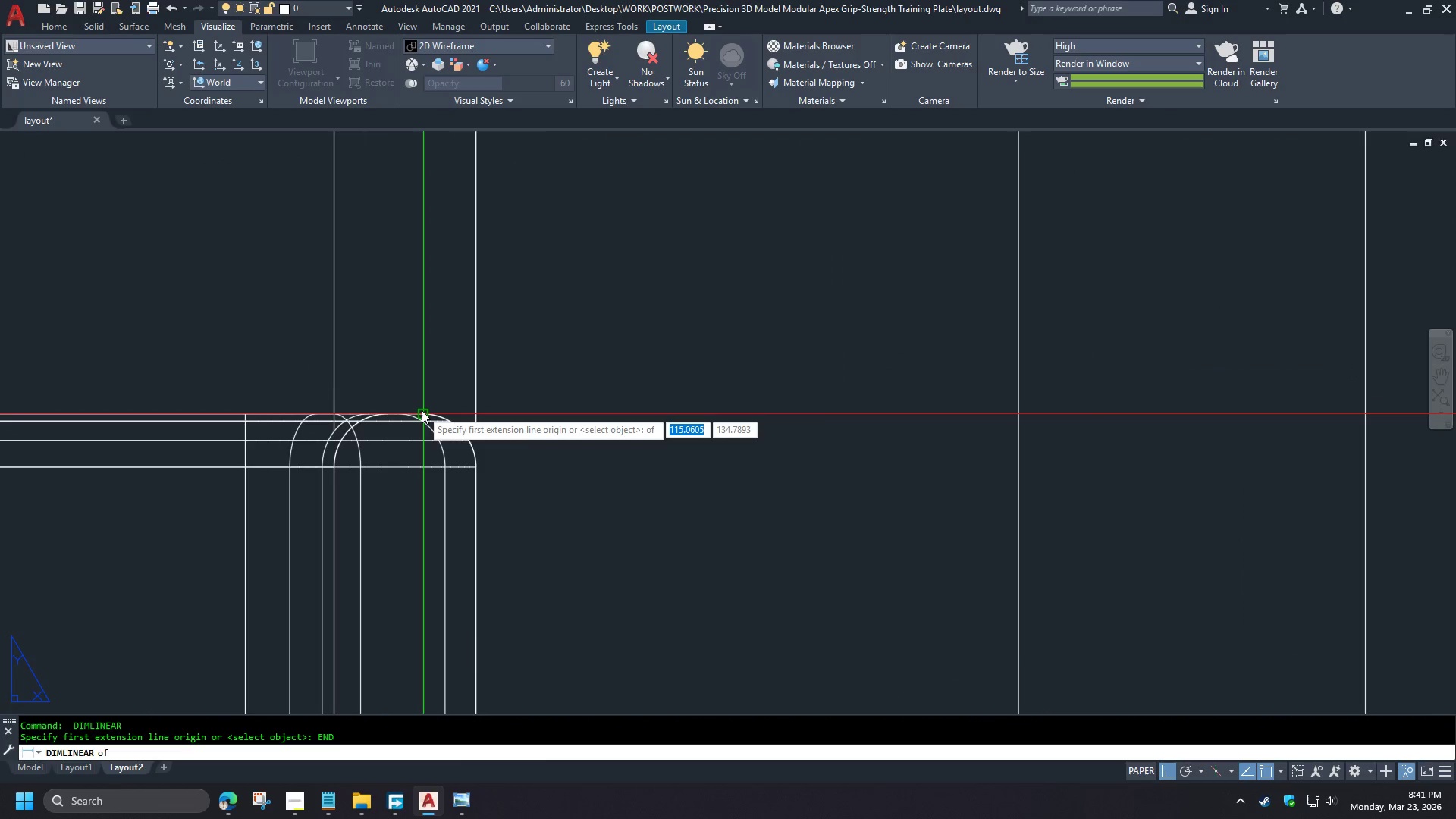 
left_click([450, 452])
 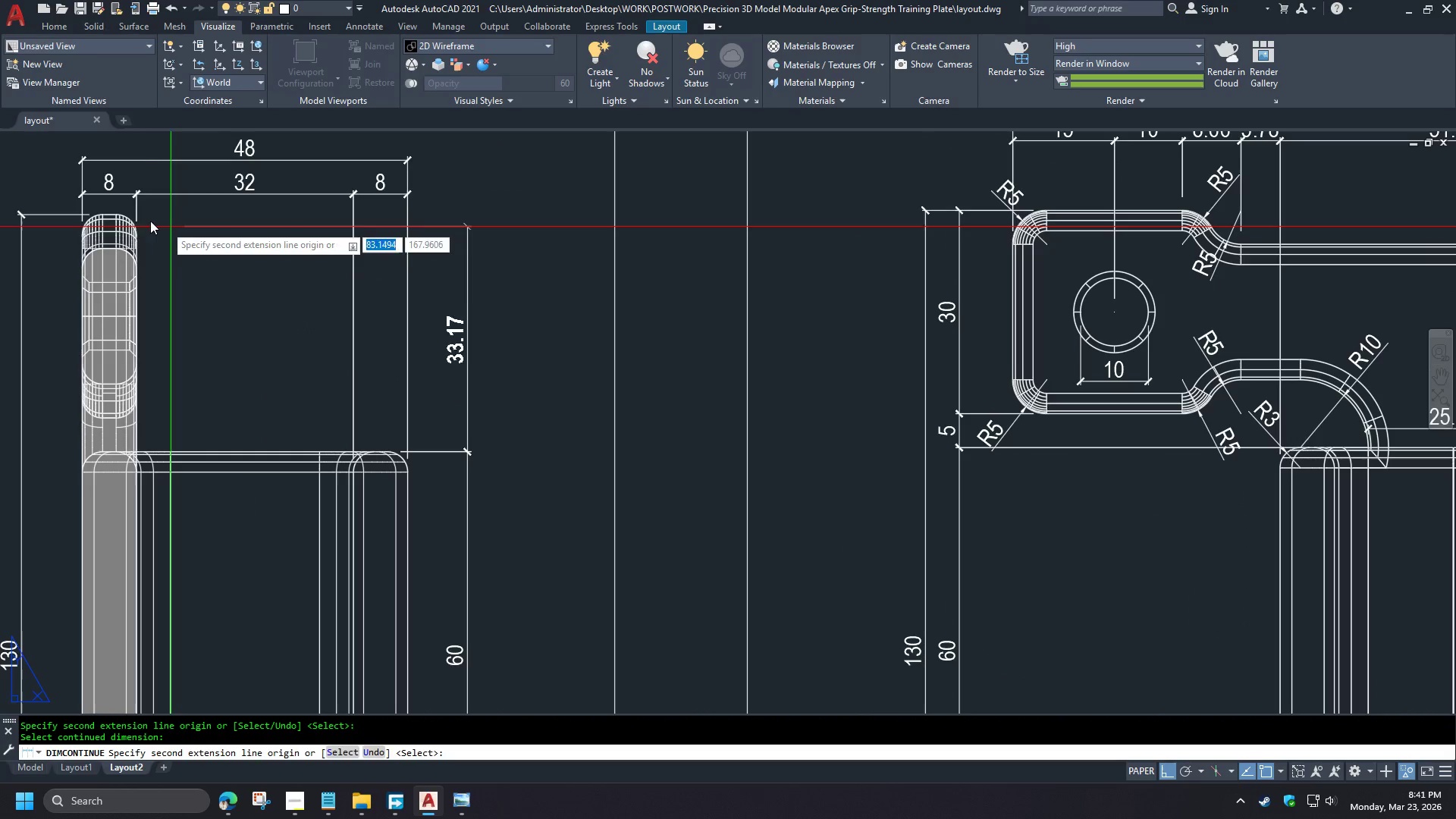 
type(en)
 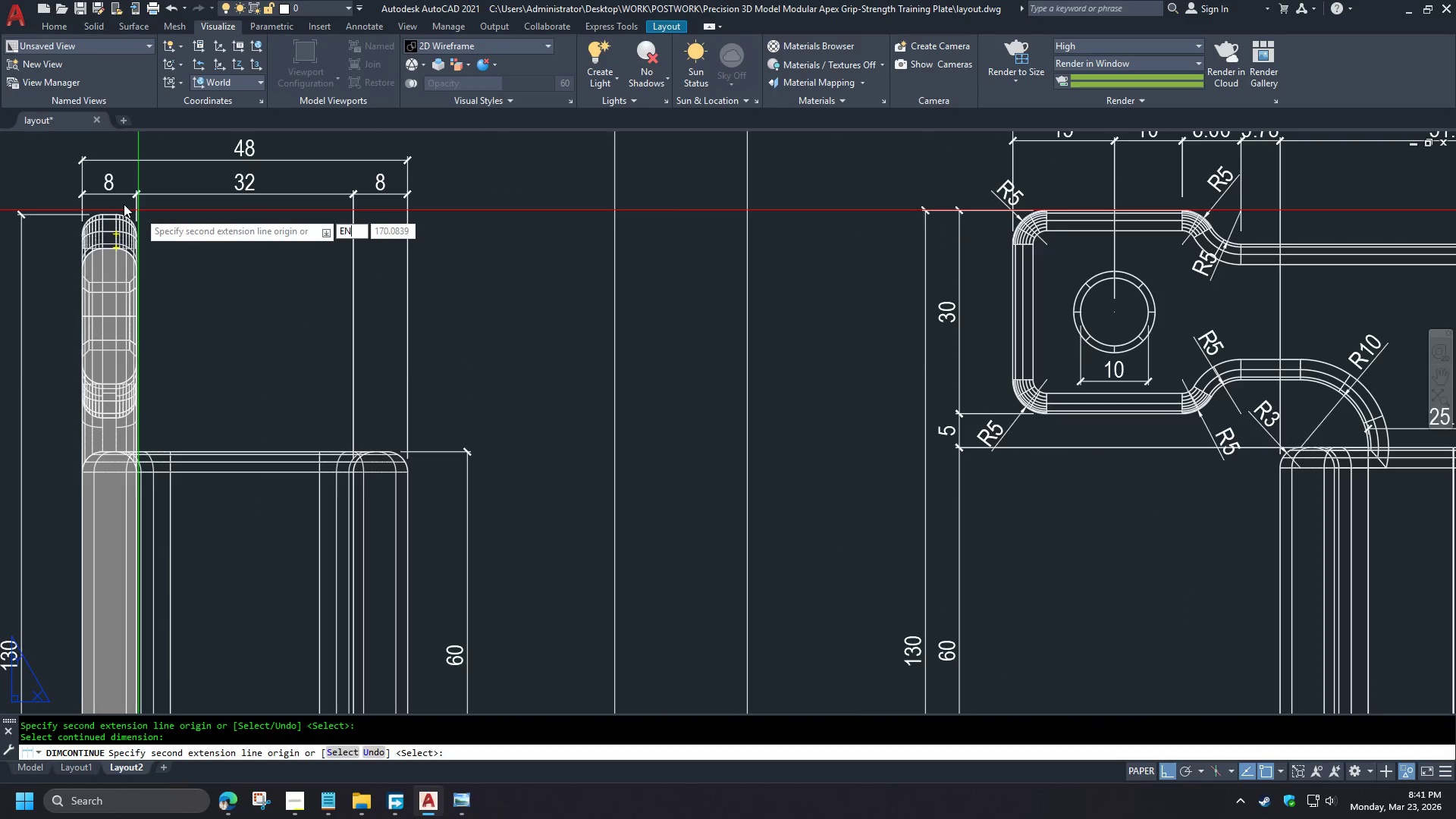 
scroll: coordinate [398, 288], scroll_direction: down, amount: 3.0
 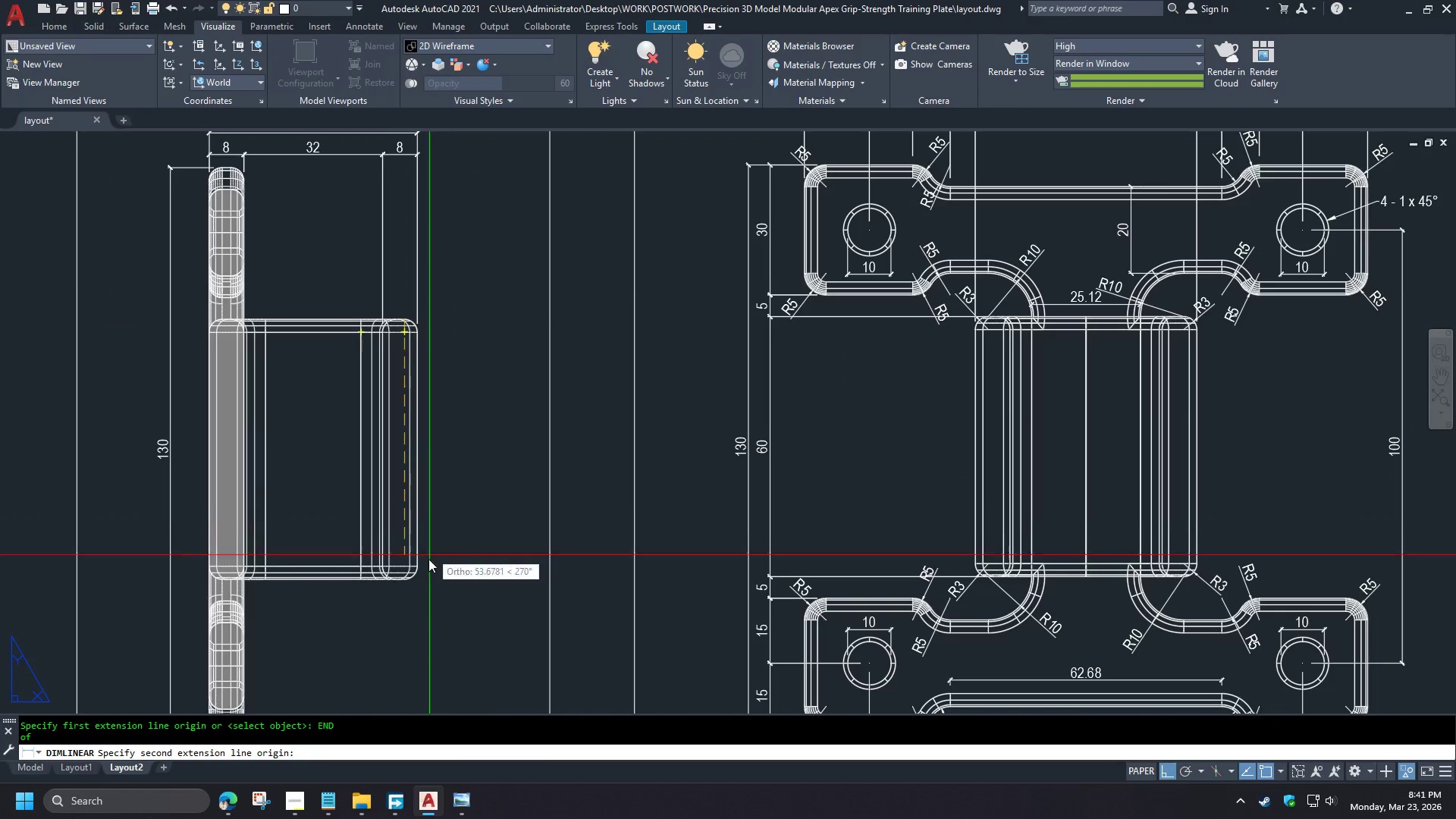 
key(D)
 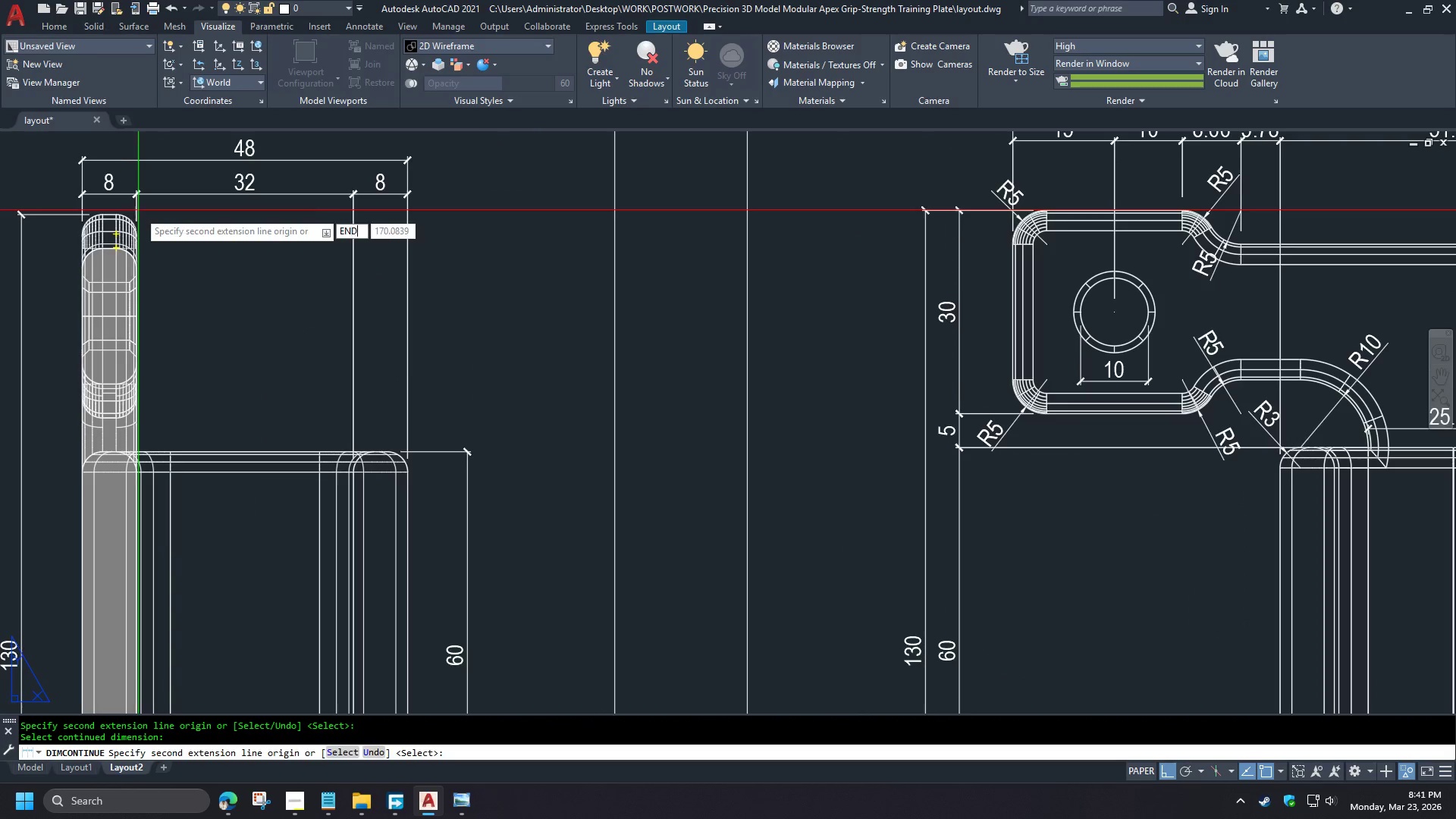 
key(Space)
 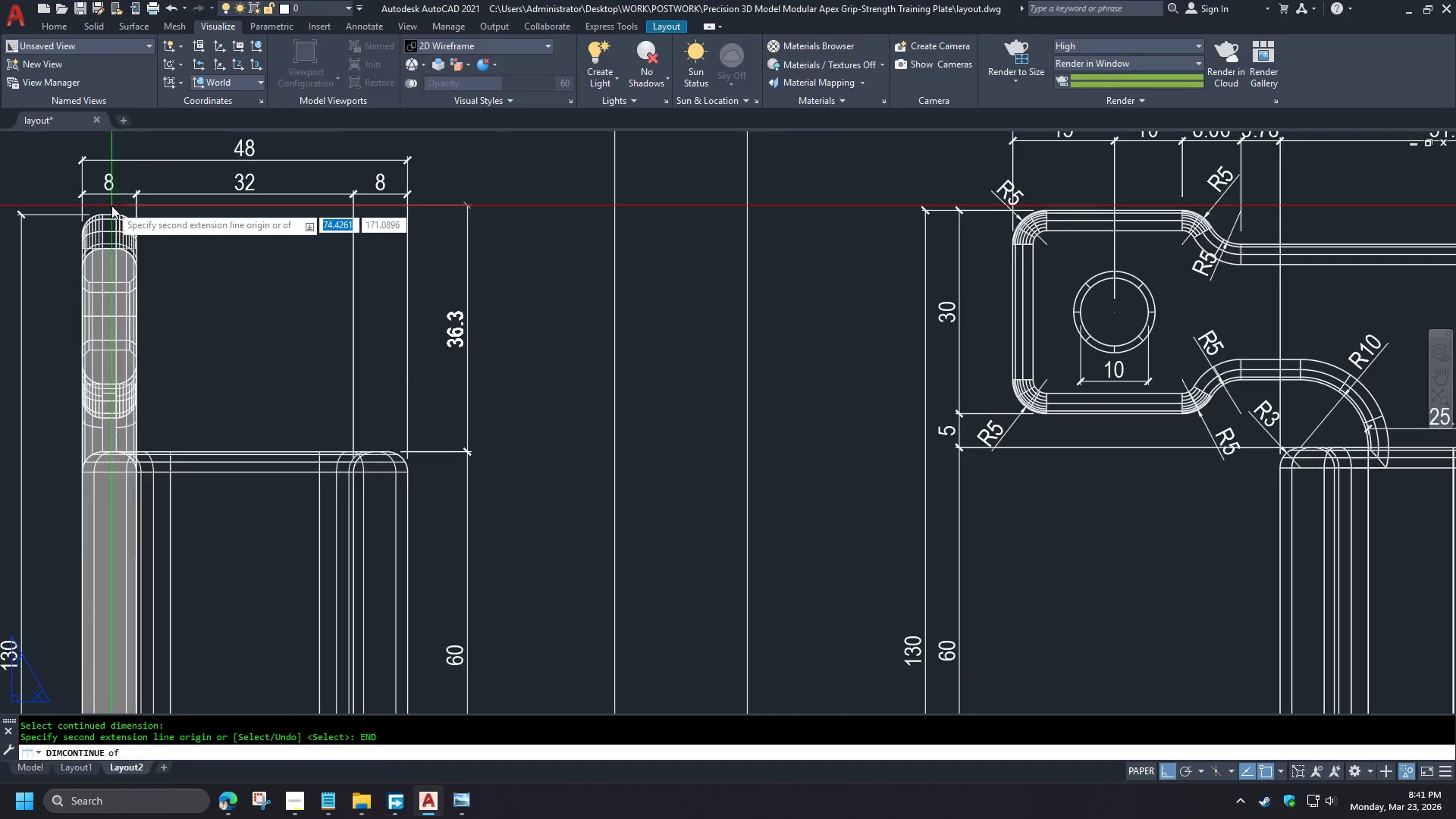 
scroll: coordinate [400, 585], scroll_direction: up, amount: 2.0
 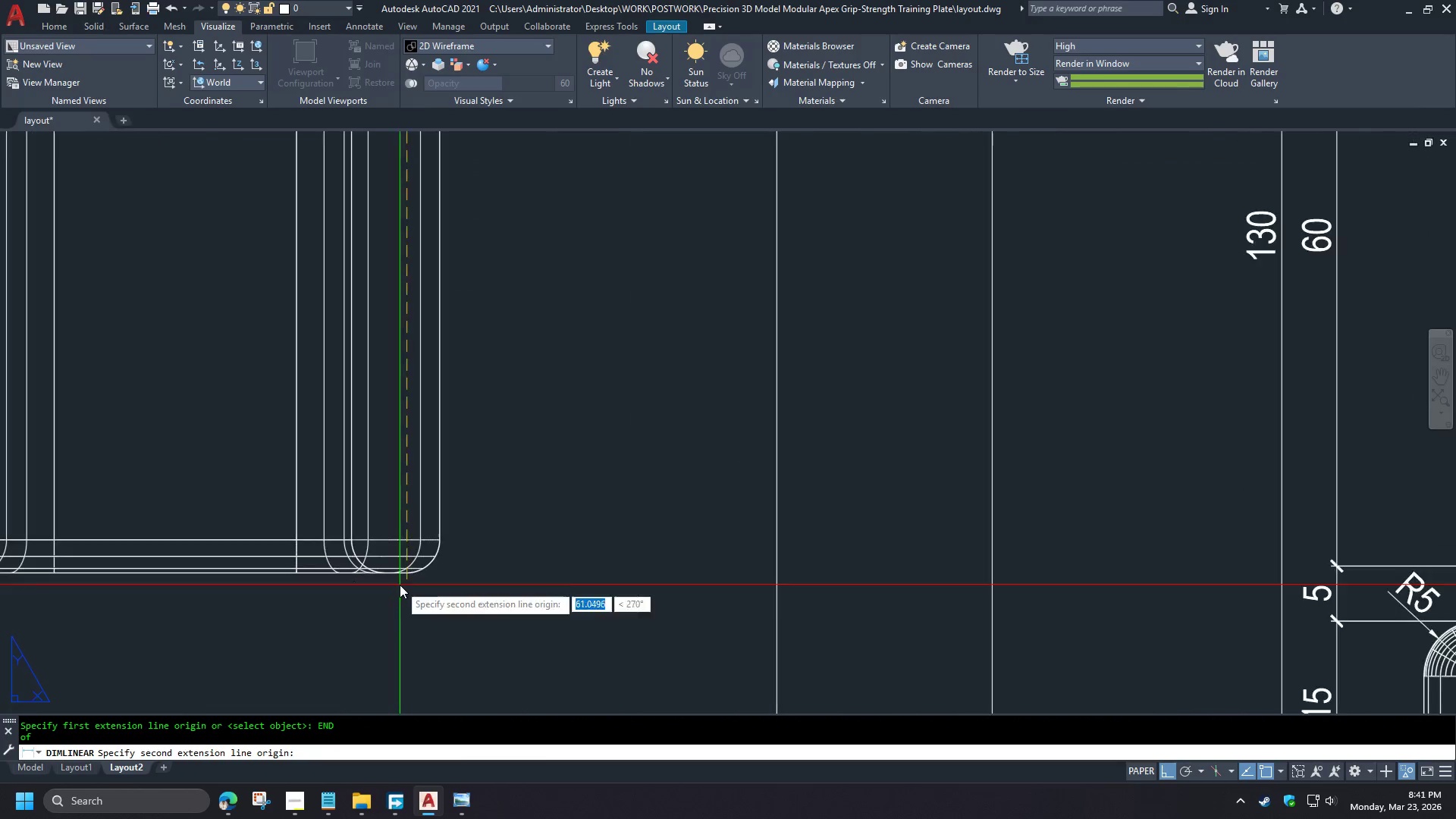 
left_click([109, 231])
 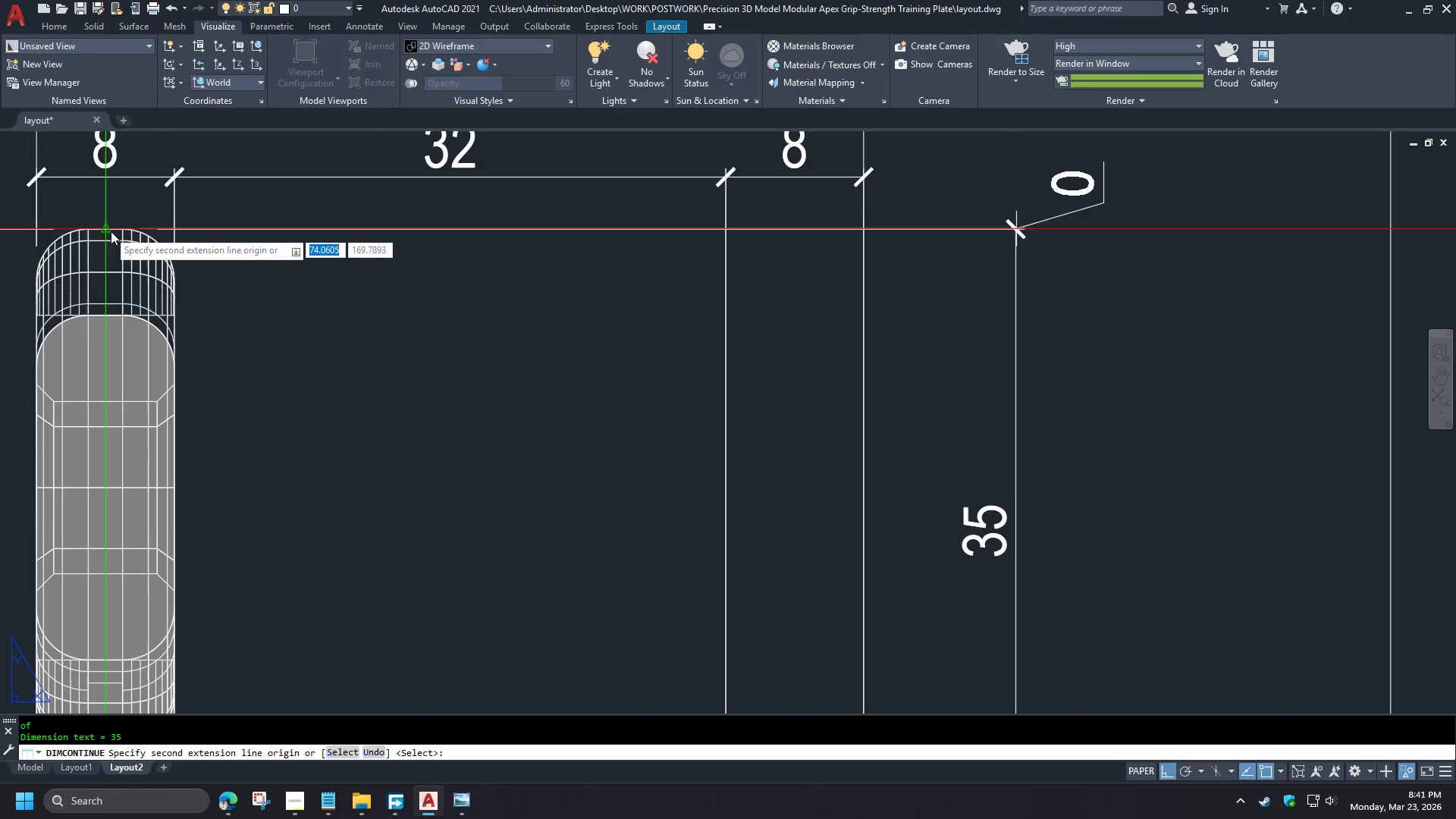 
key(Space)
 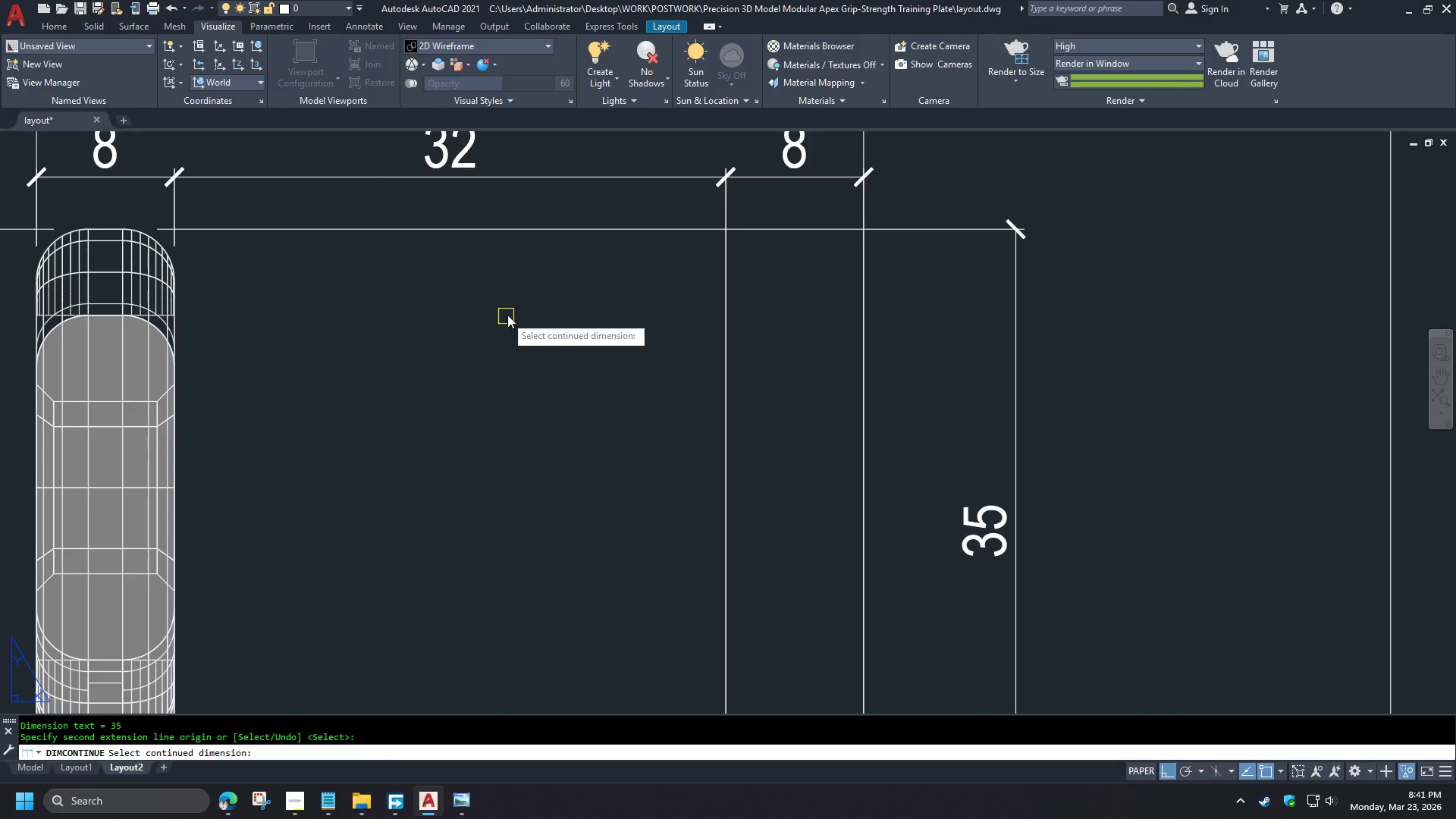 
key(Space)
 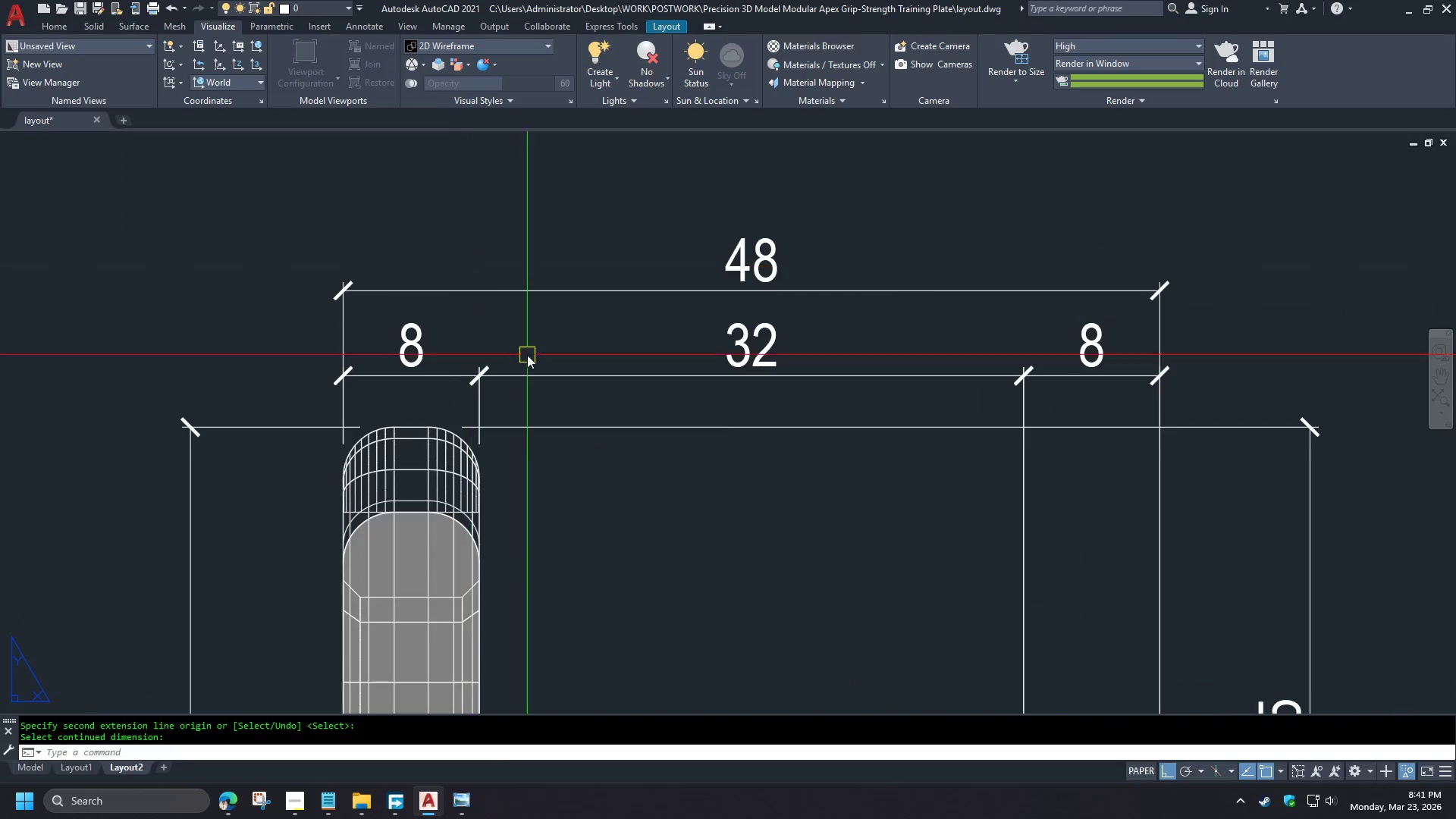 
scroll: coordinate [539, 561], scroll_direction: down, amount: 2.0
 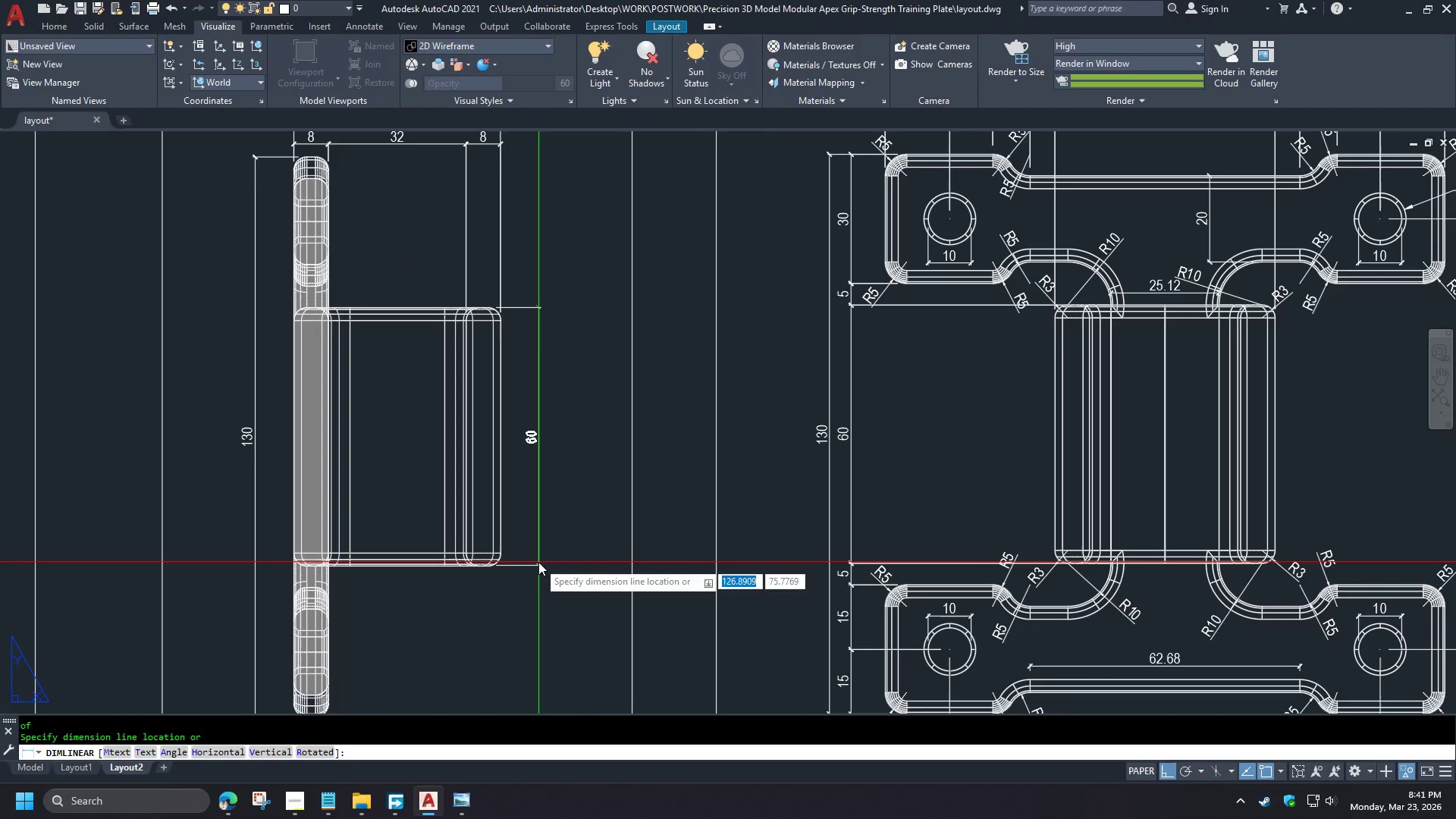 
type(dra )
 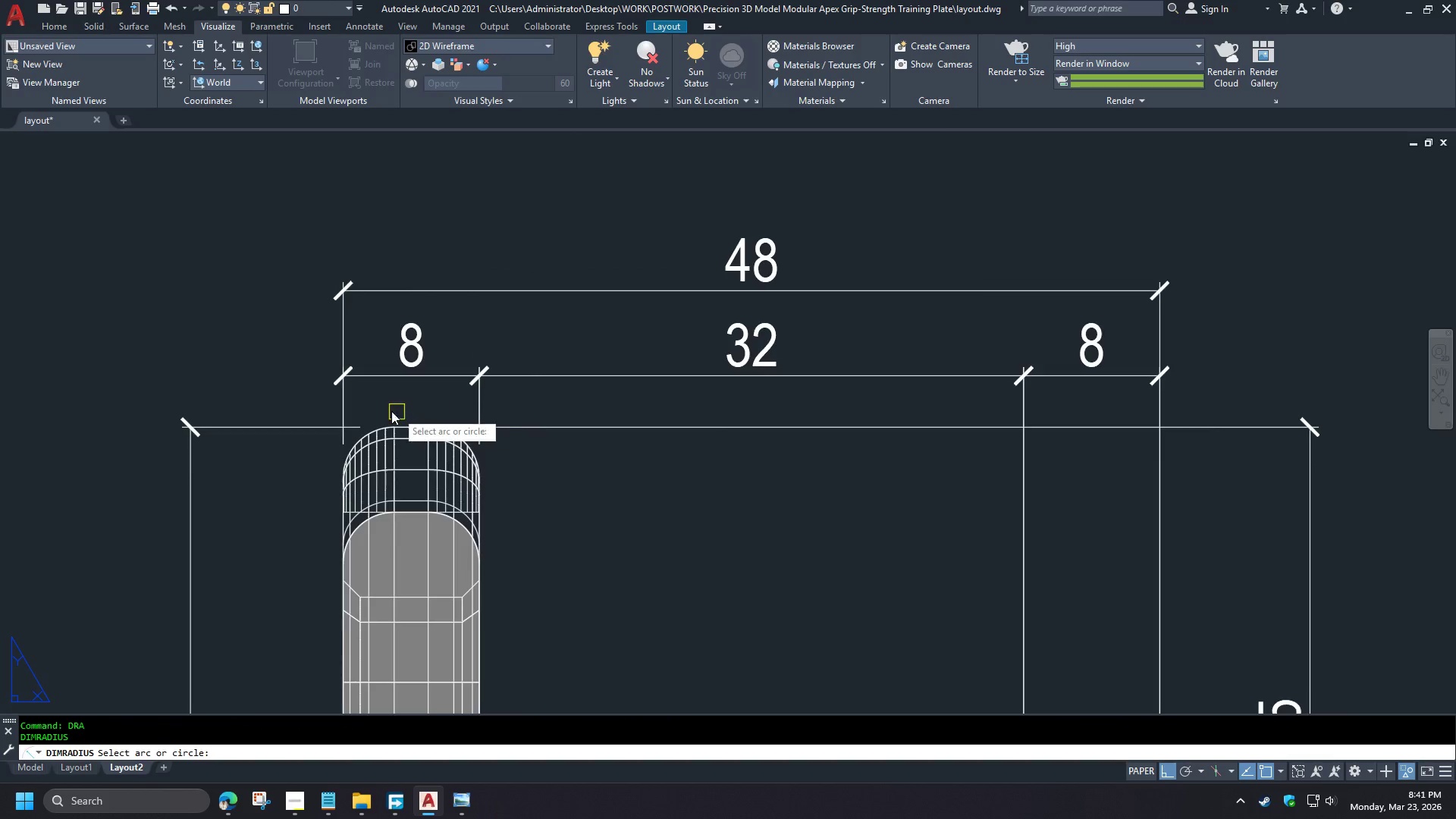 
left_click([343, 470])
 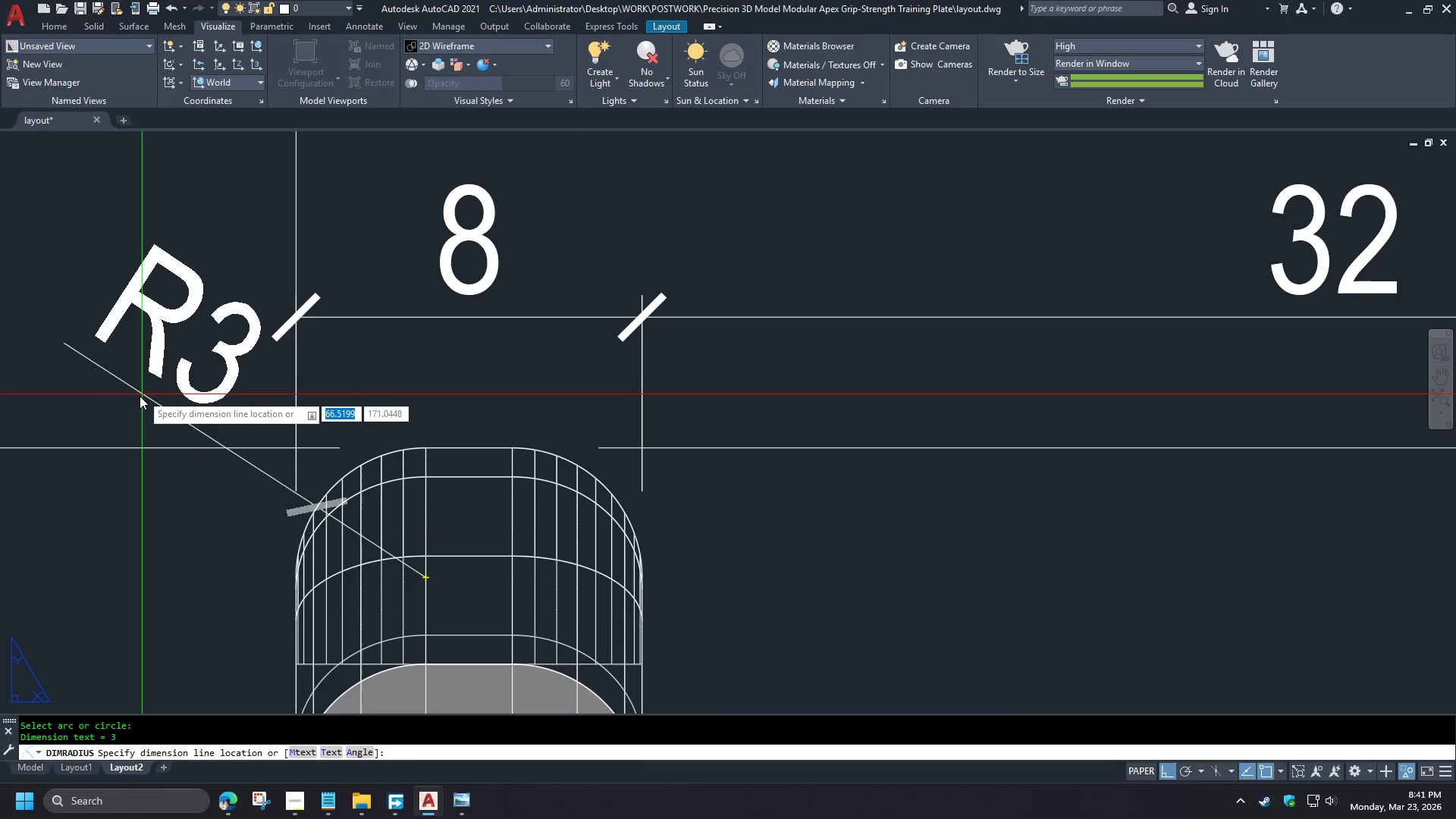 
left_click([125, 390])
 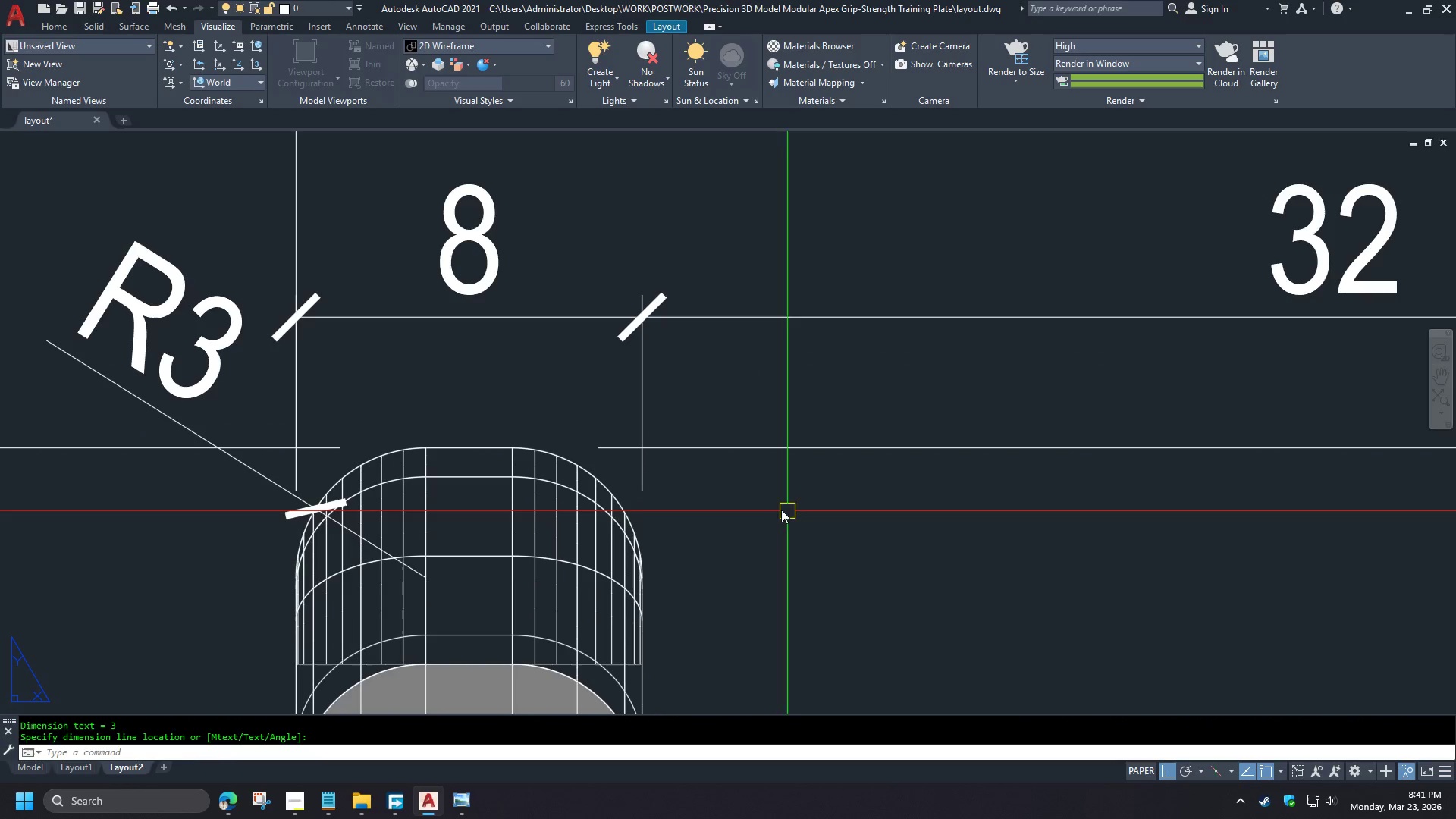 
key(Space)
 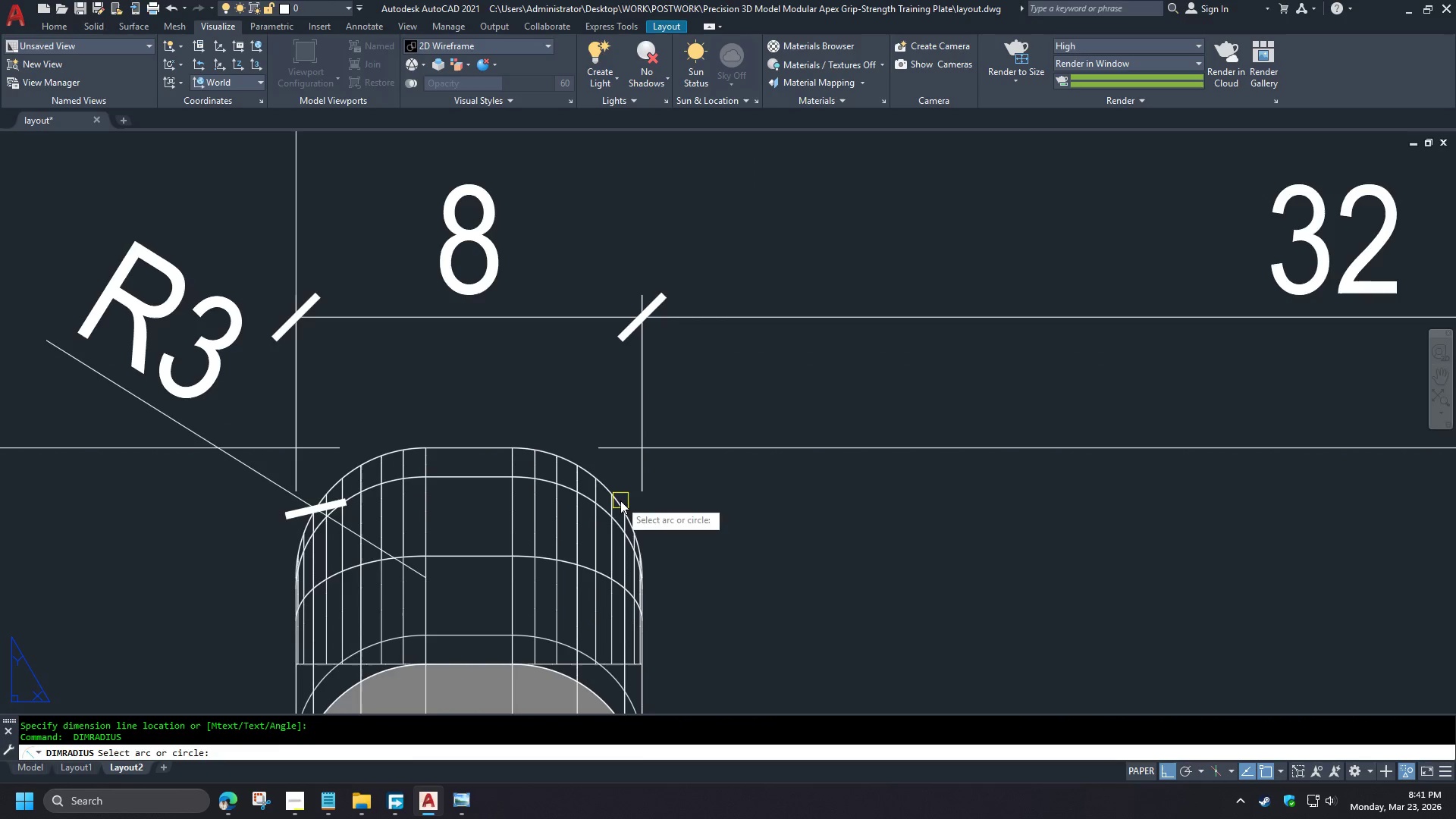 
scroll: coordinate [318, 649], scroll_direction: up, amount: 3.0
 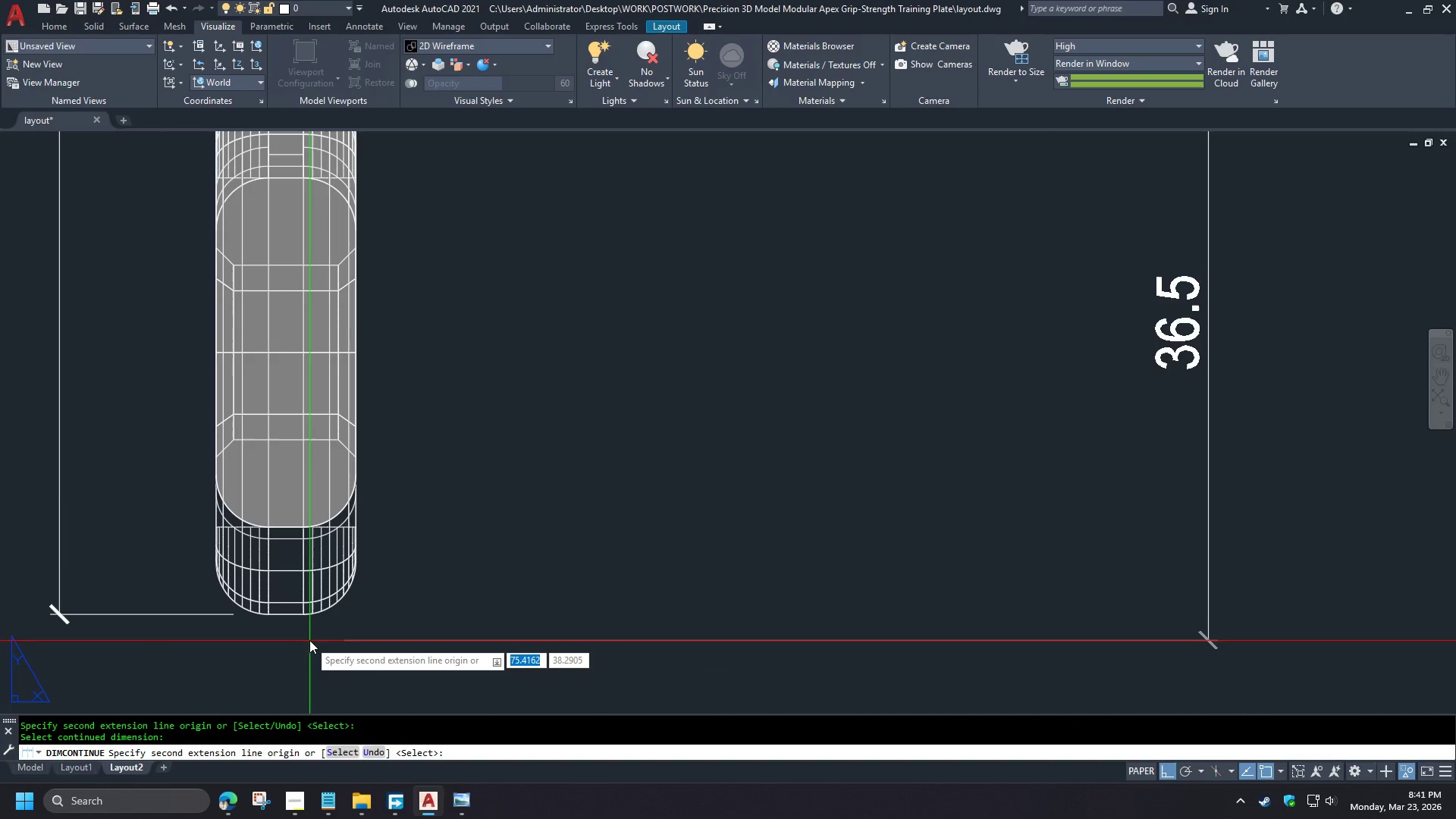 
left_click([624, 500])
 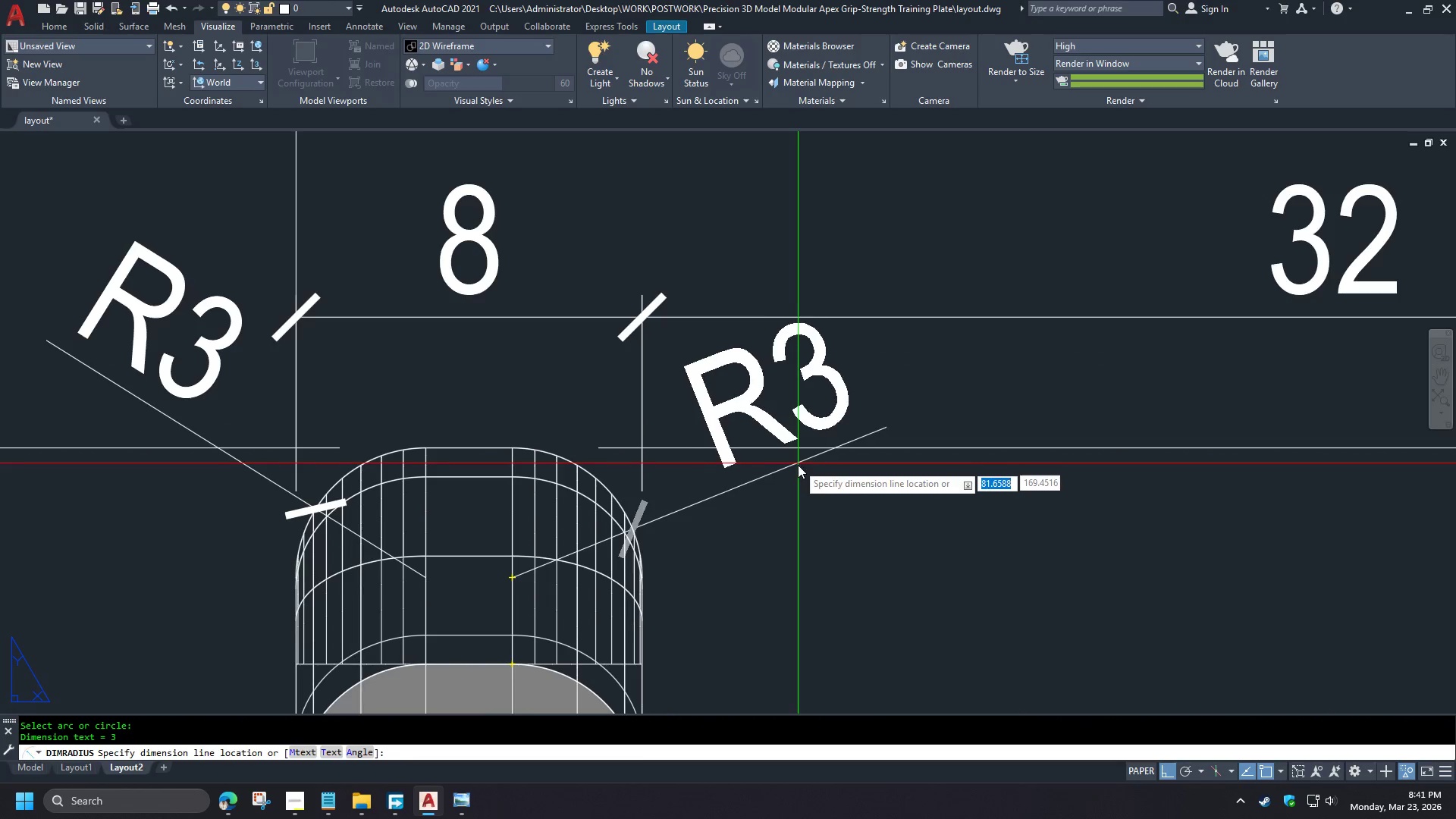 
scroll: coordinate [329, 677], scroll_direction: down, amount: 4.0
 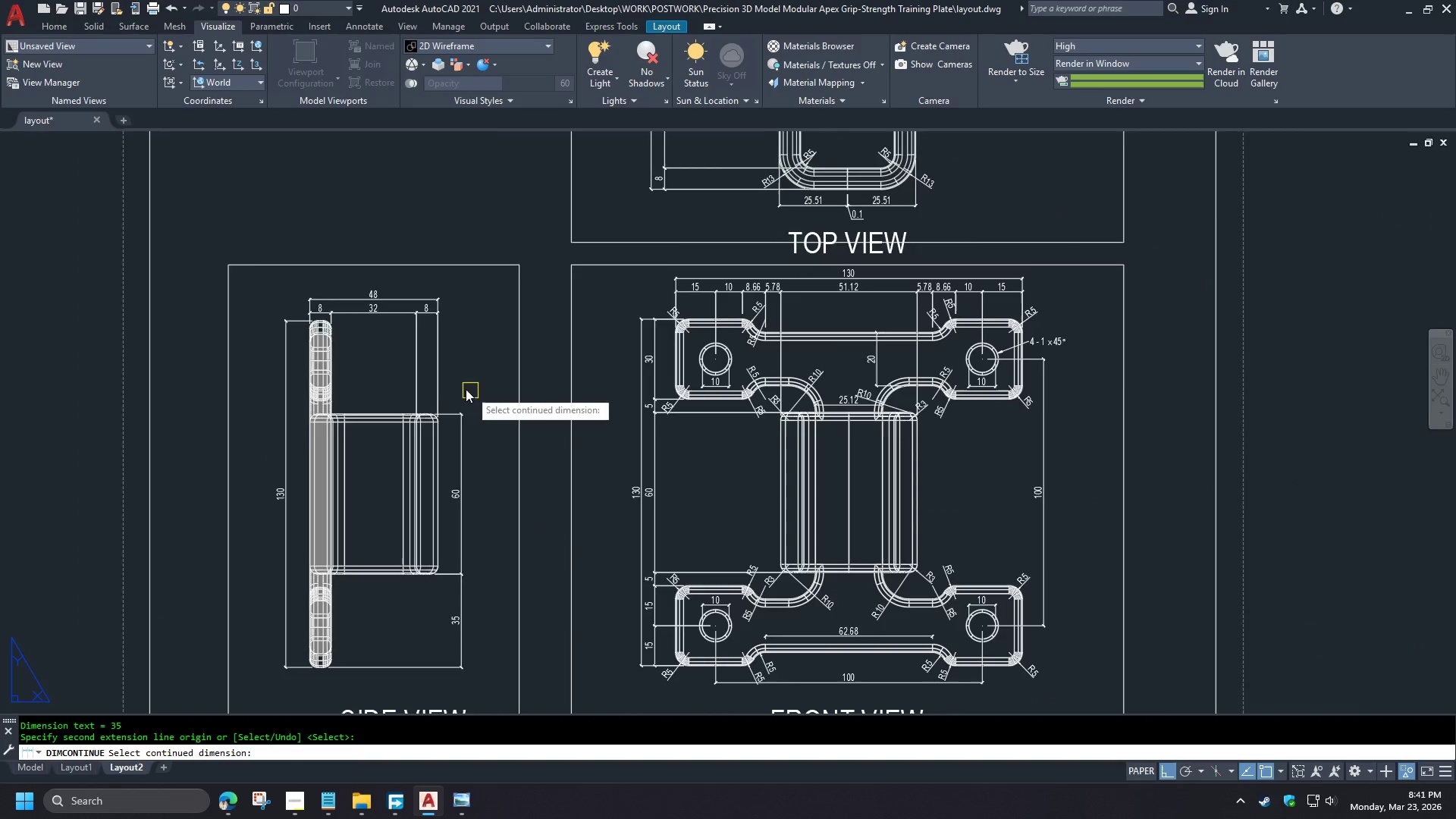 
left_click([798, 465])
 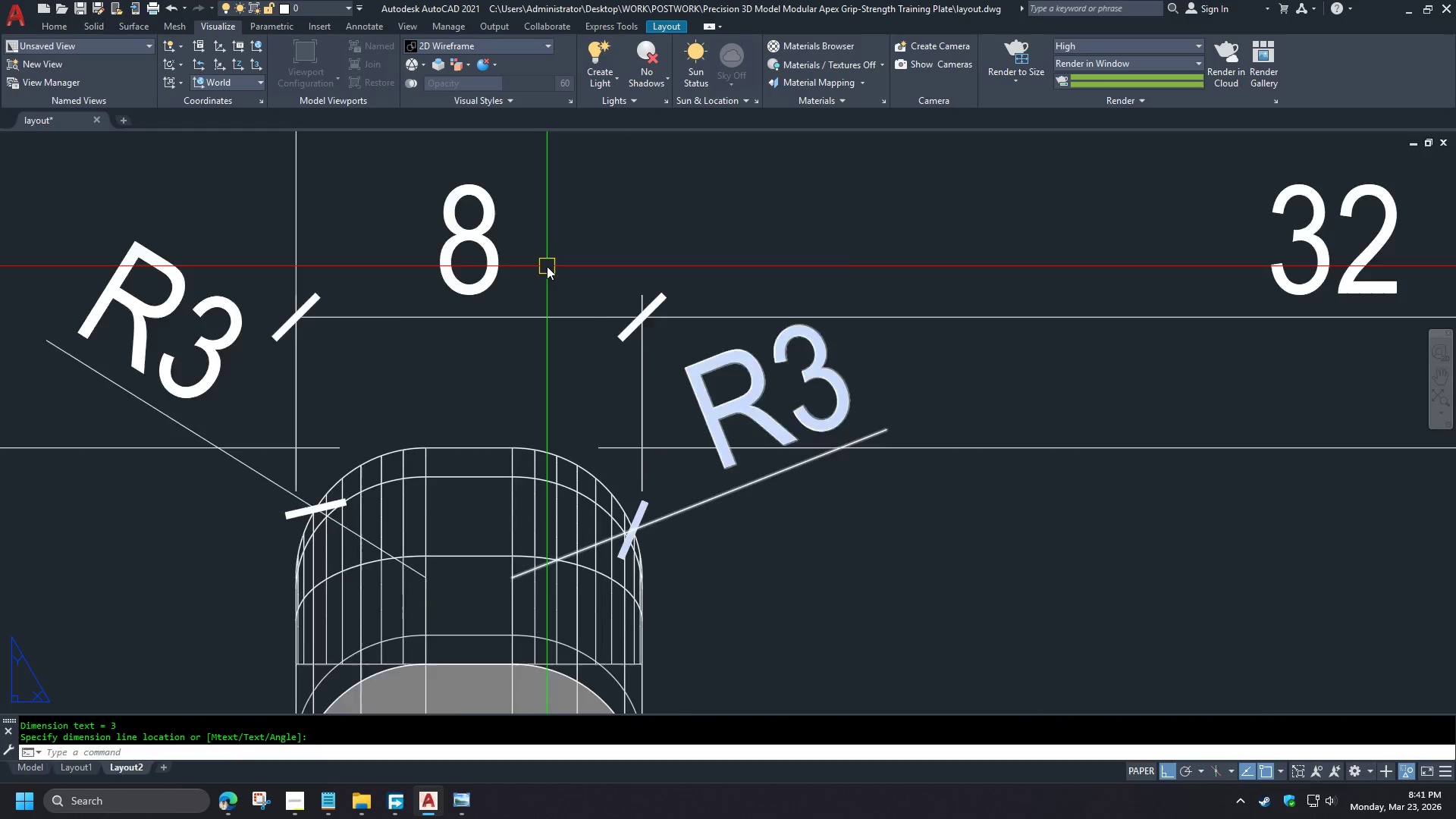 
scroll: coordinate [111, 206], scroll_direction: up, amount: 4.0
 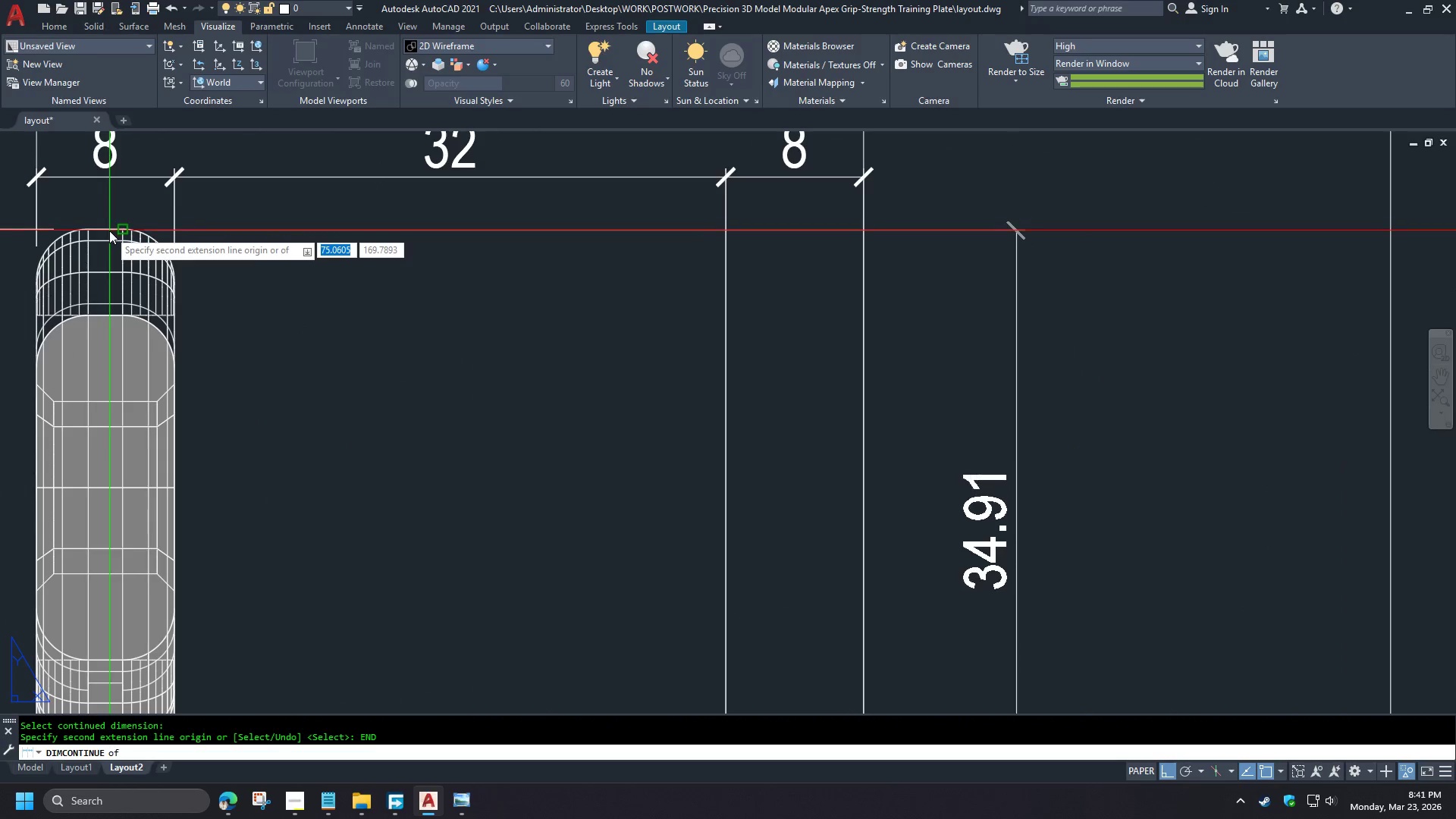 
key(Space)
 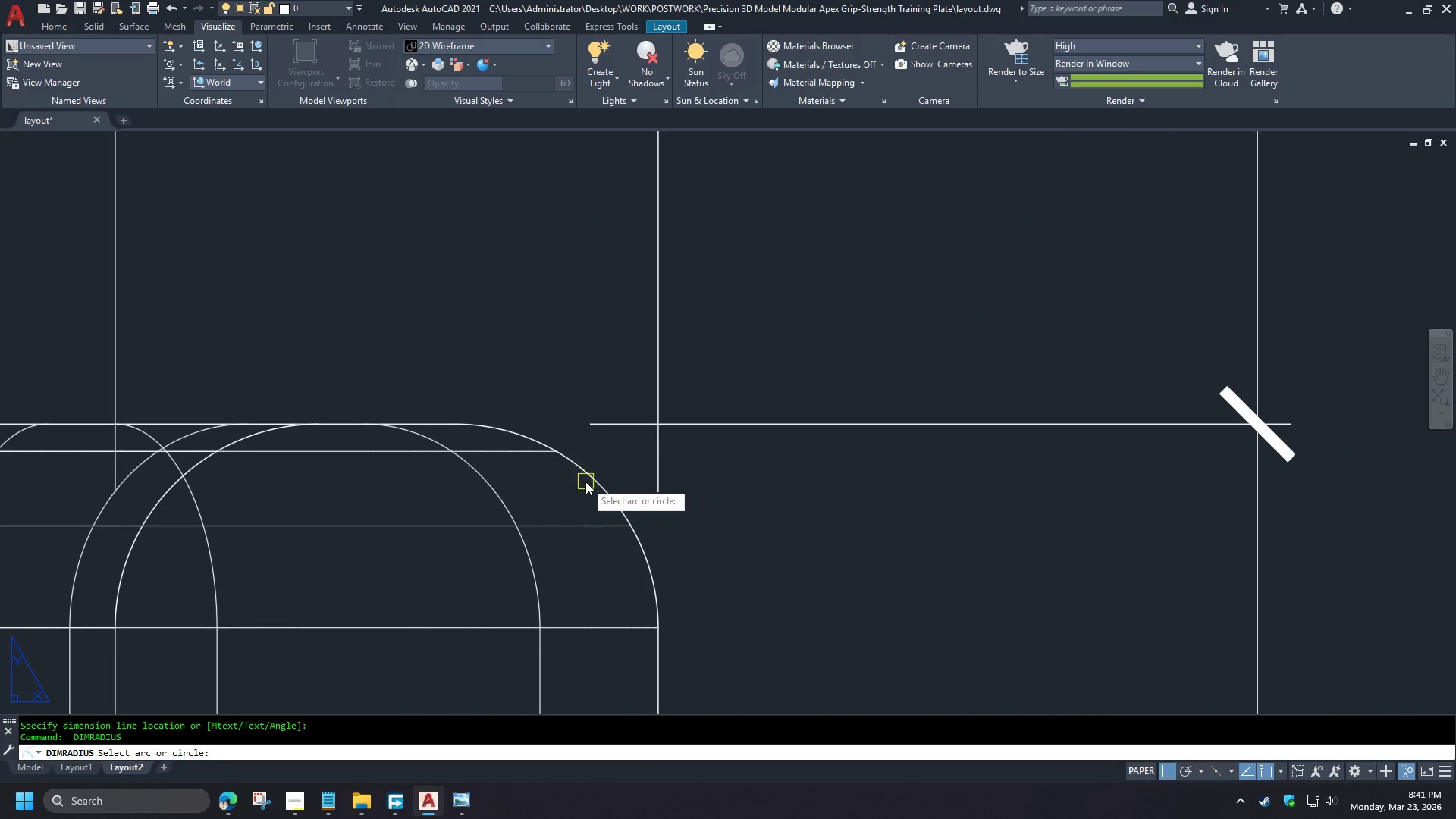 
left_click([585, 482])
 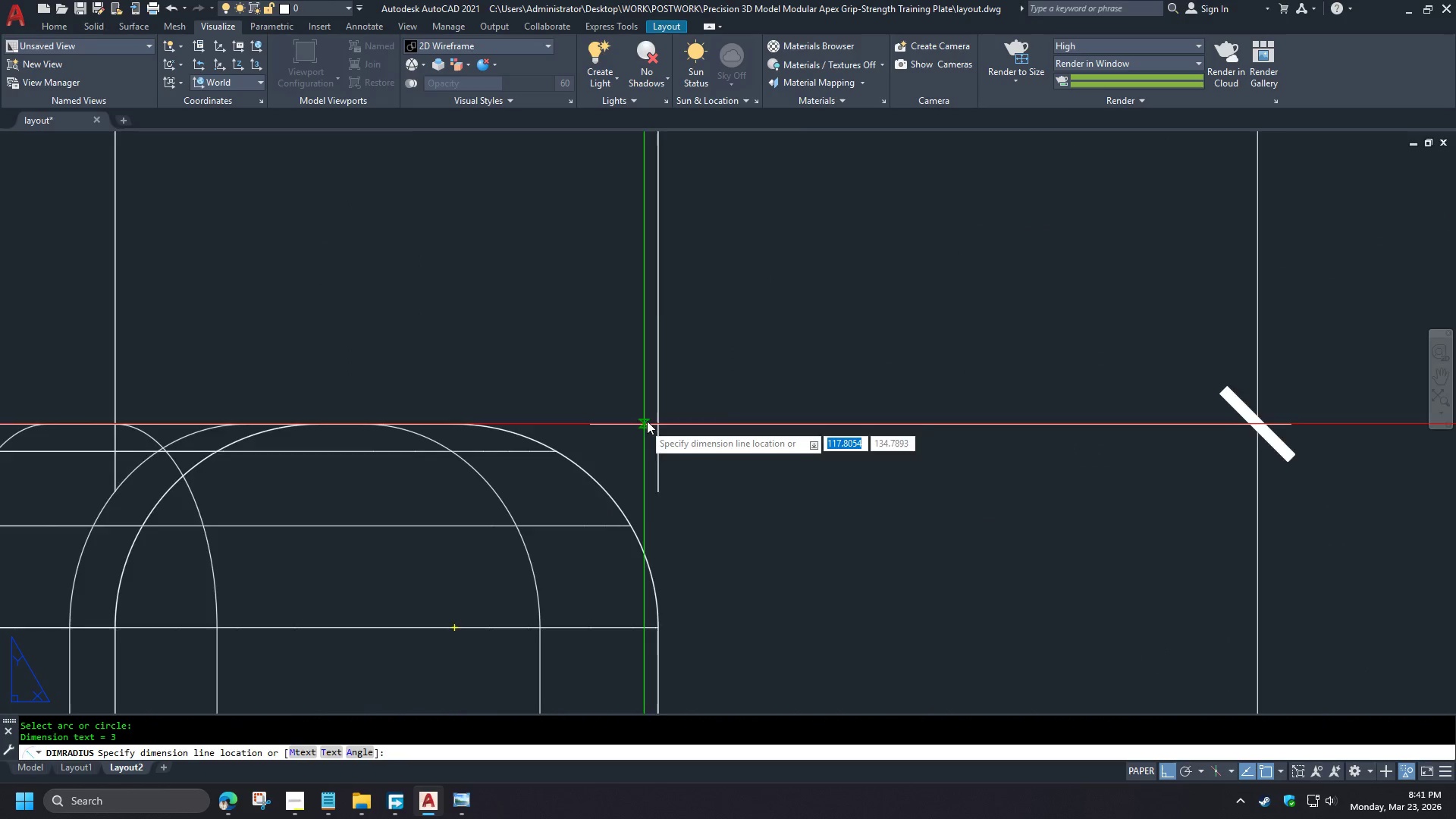 
scroll: coordinate [469, 263], scroll_direction: none, amount: 0.0
 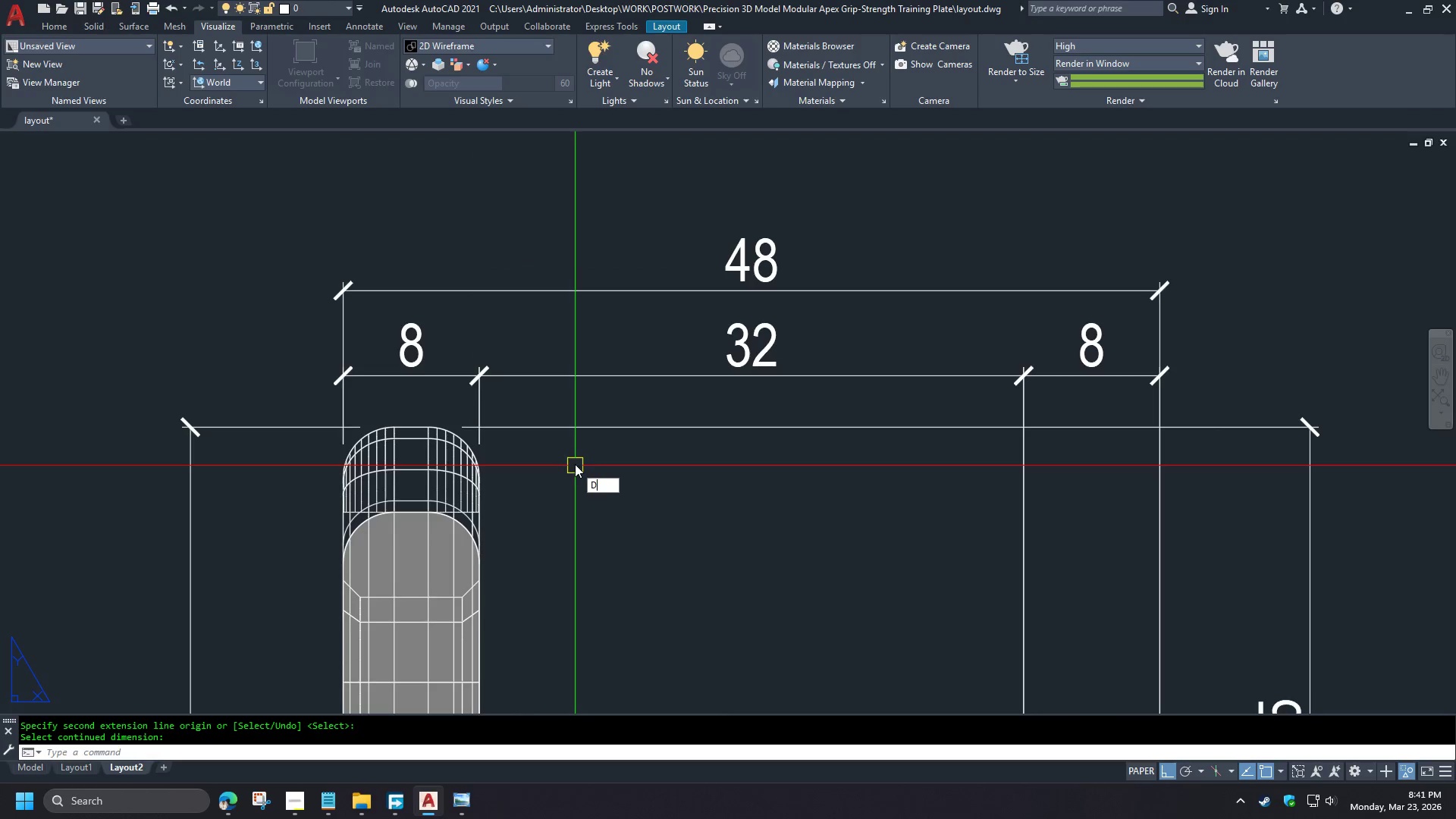 
scroll: coordinate [359, 418], scroll_direction: up, amount: 2.0
 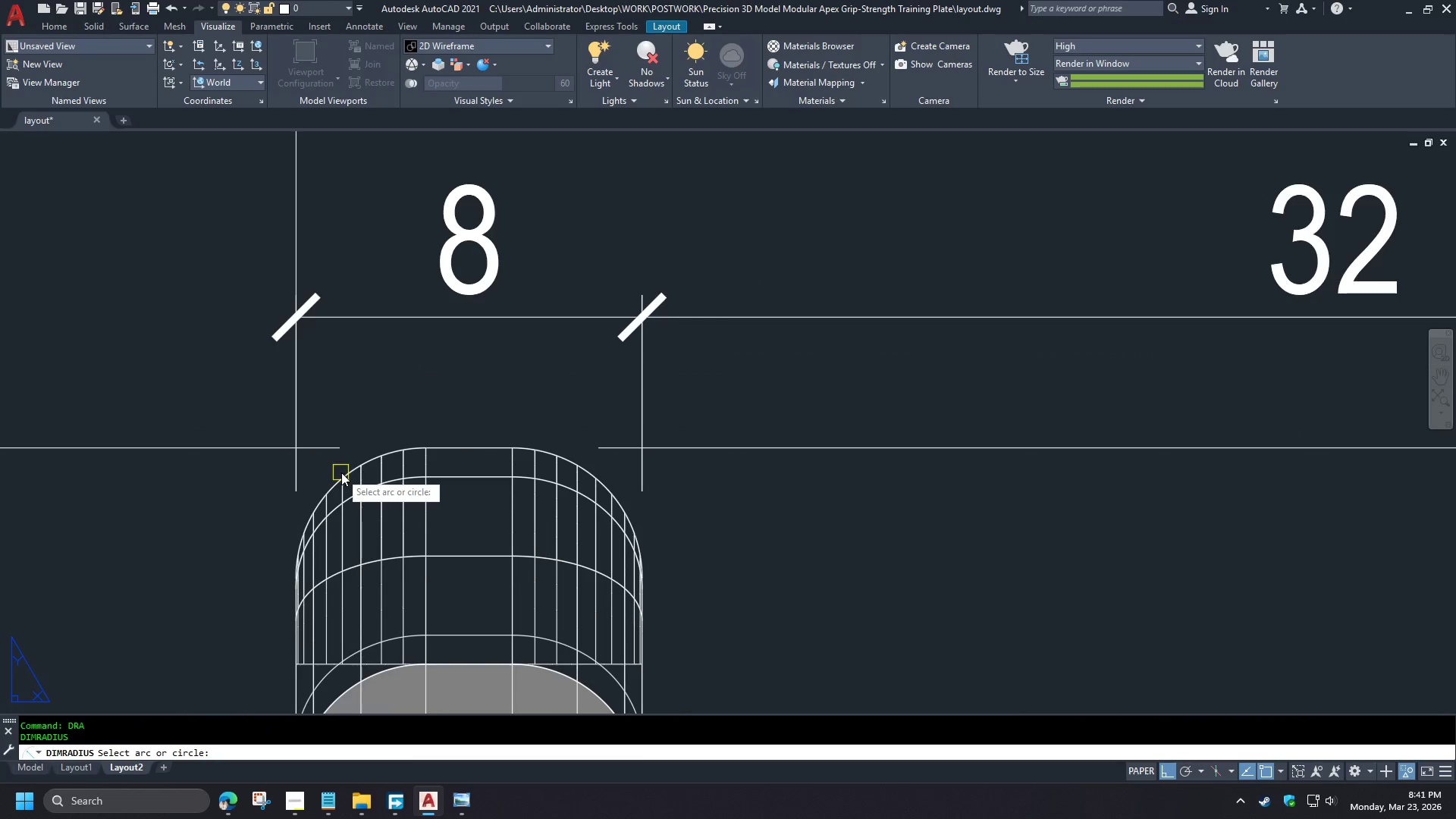 
left_click([756, 363])
 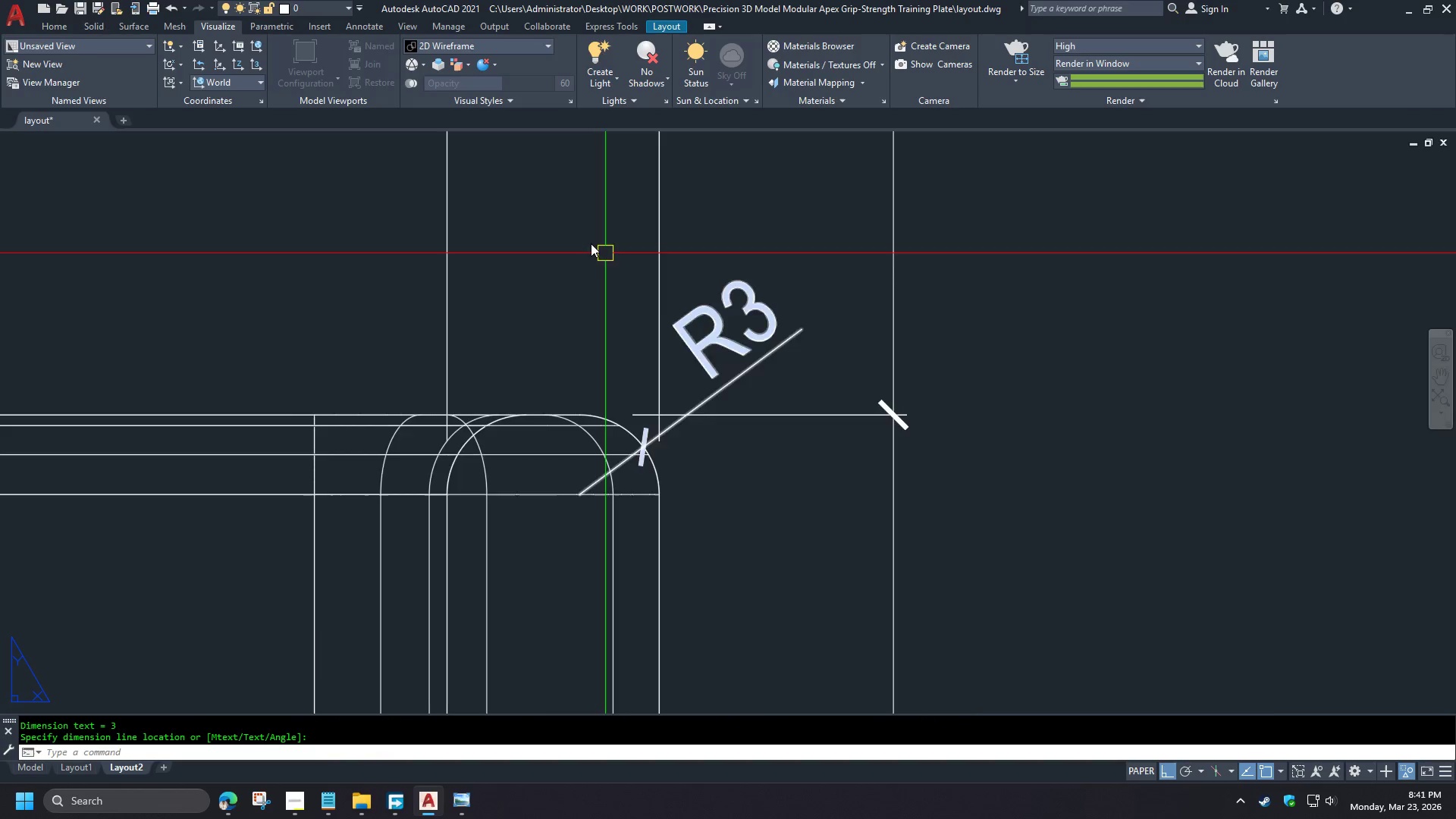 
key(Space)
 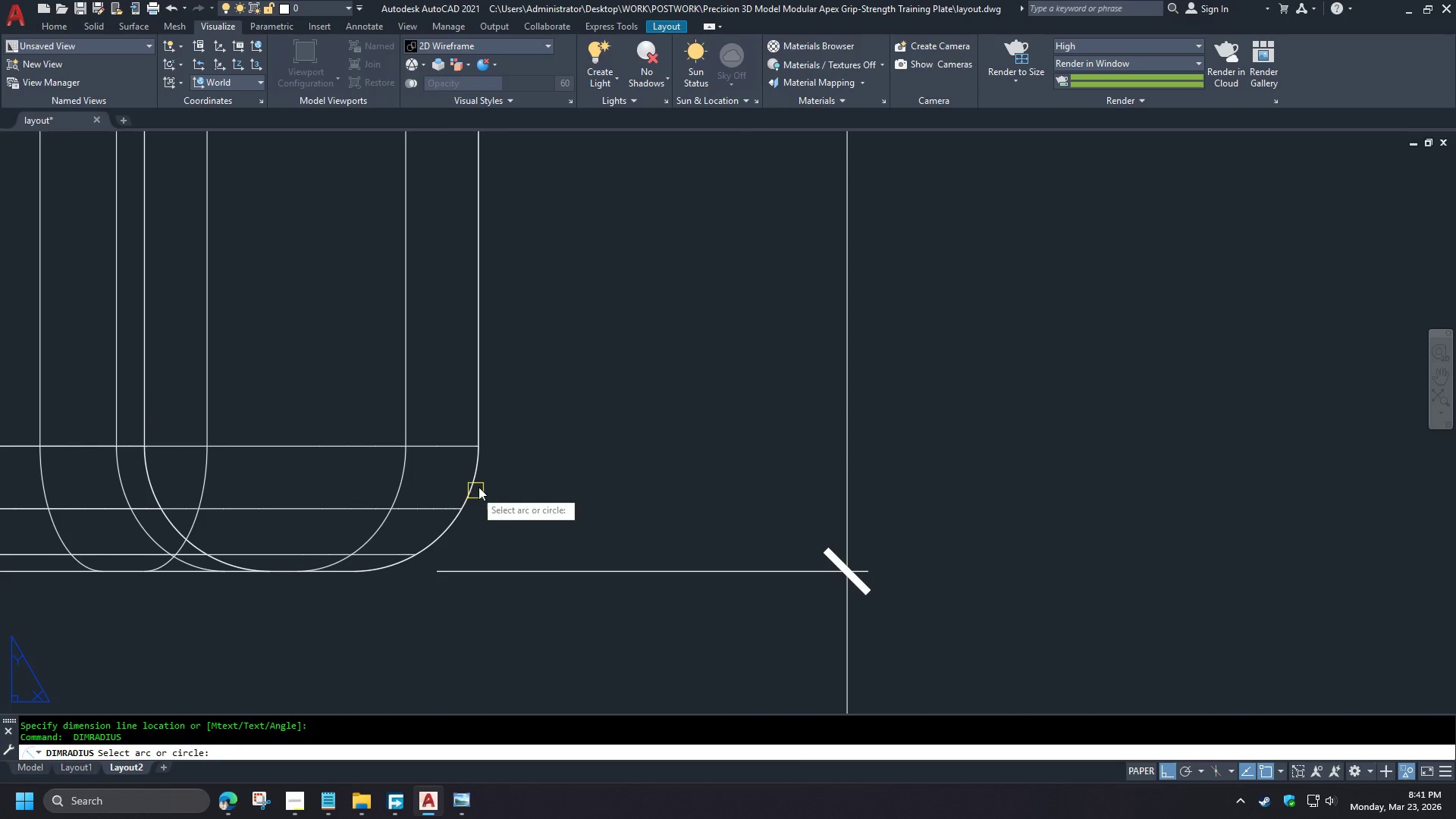 
left_click([478, 486])
 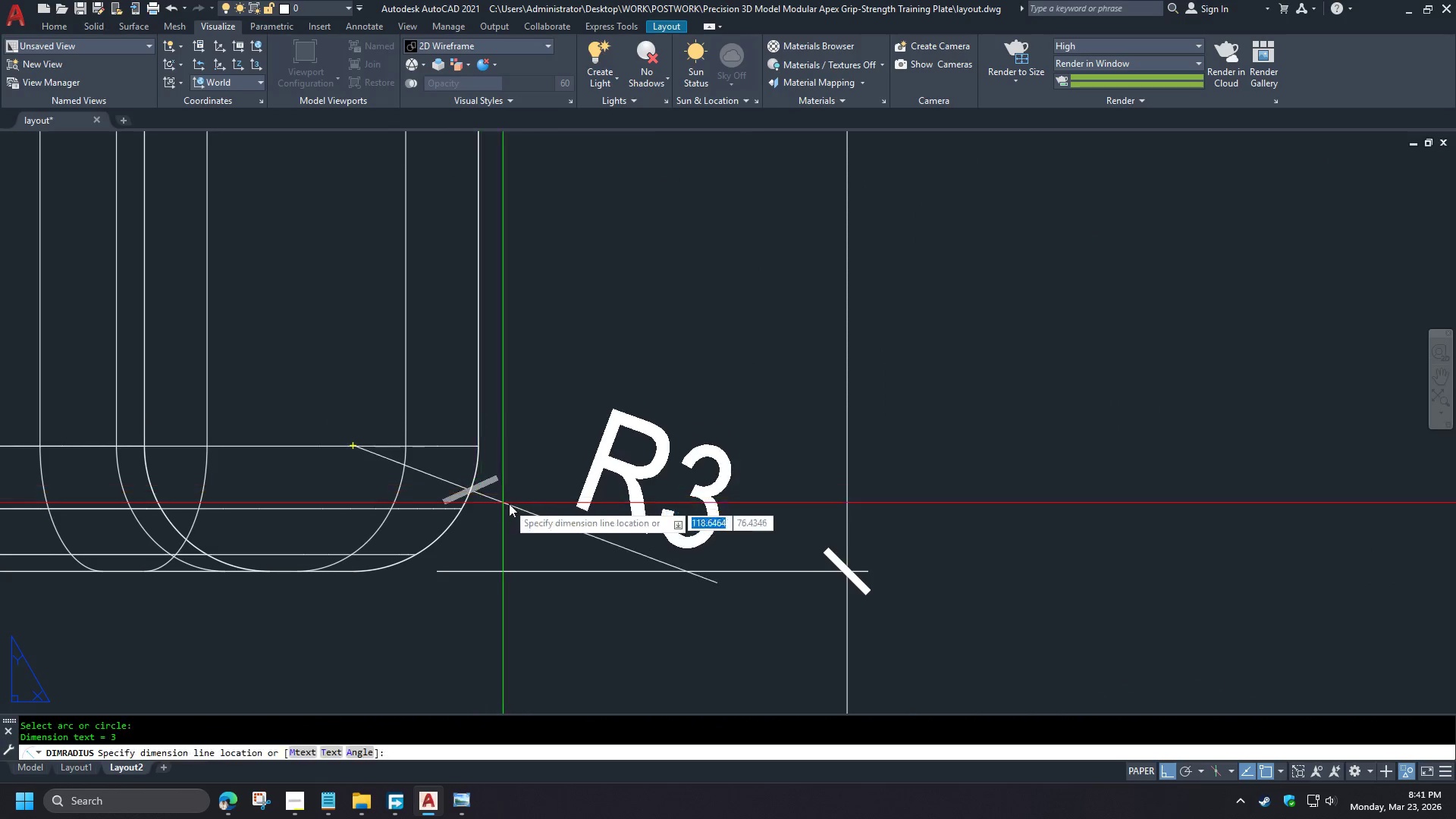 
left_click([534, 519])
 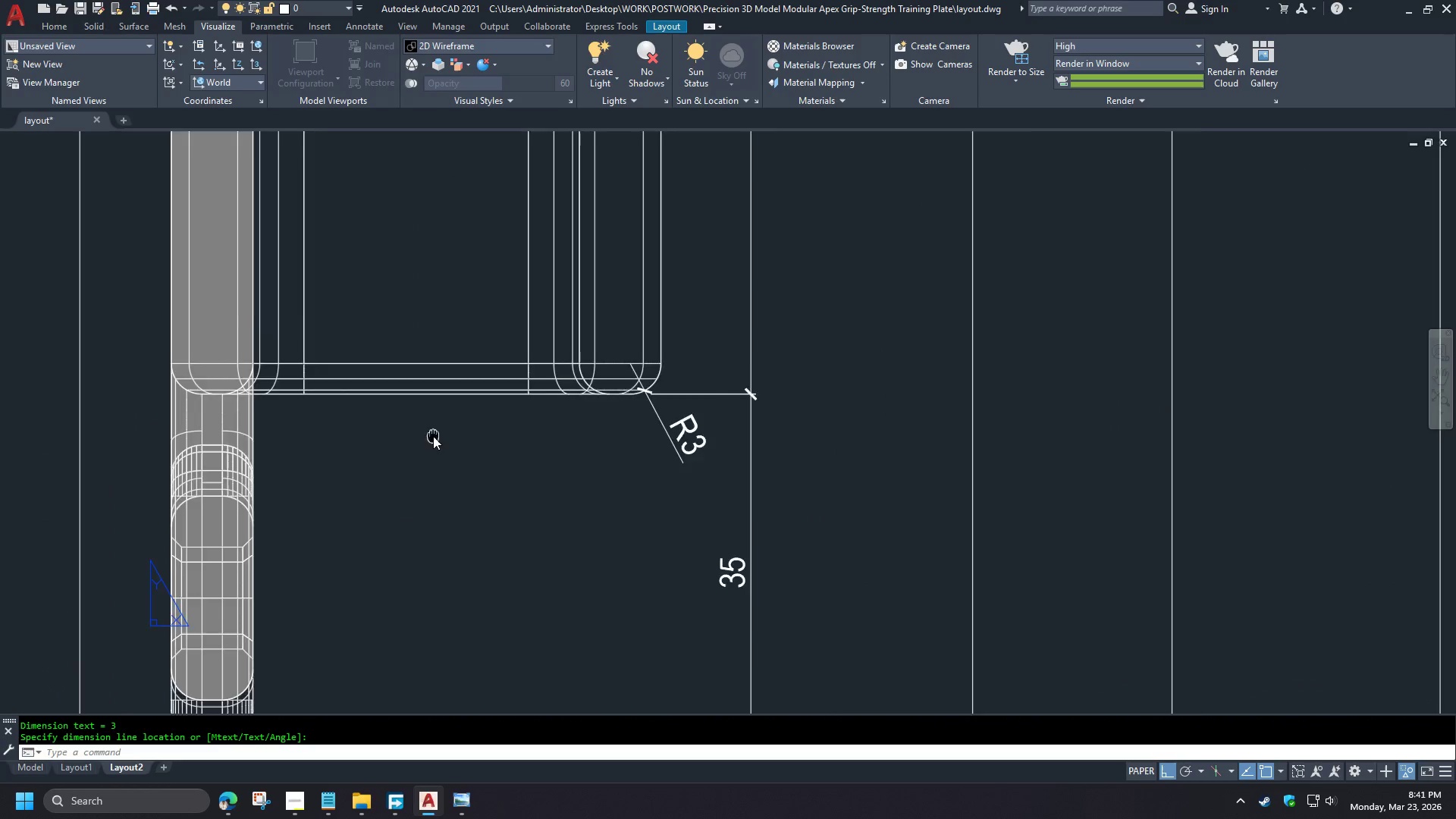 
key(Space)
 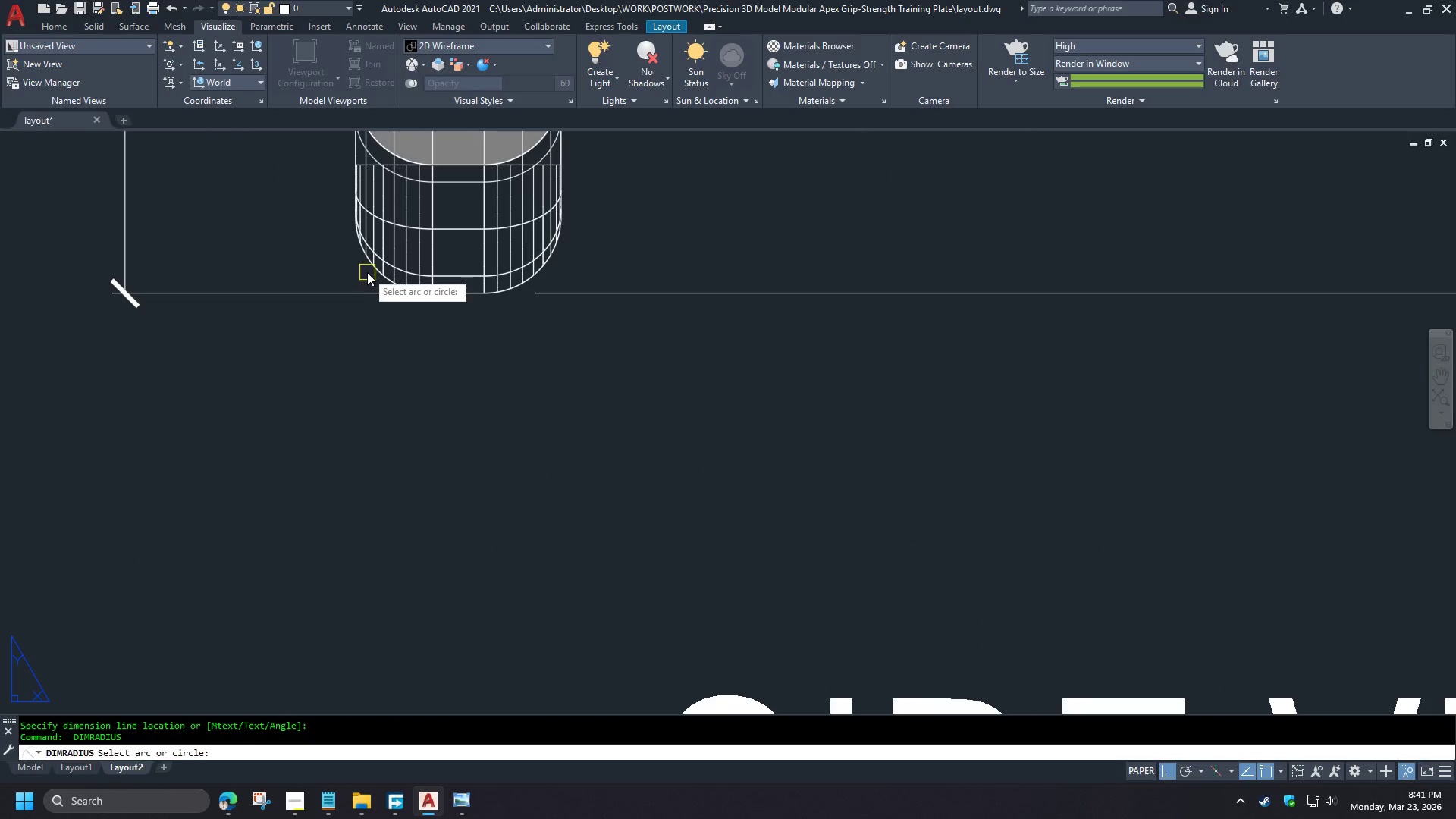 
scroll: coordinate [552, 259], scroll_direction: down, amount: 4.0
 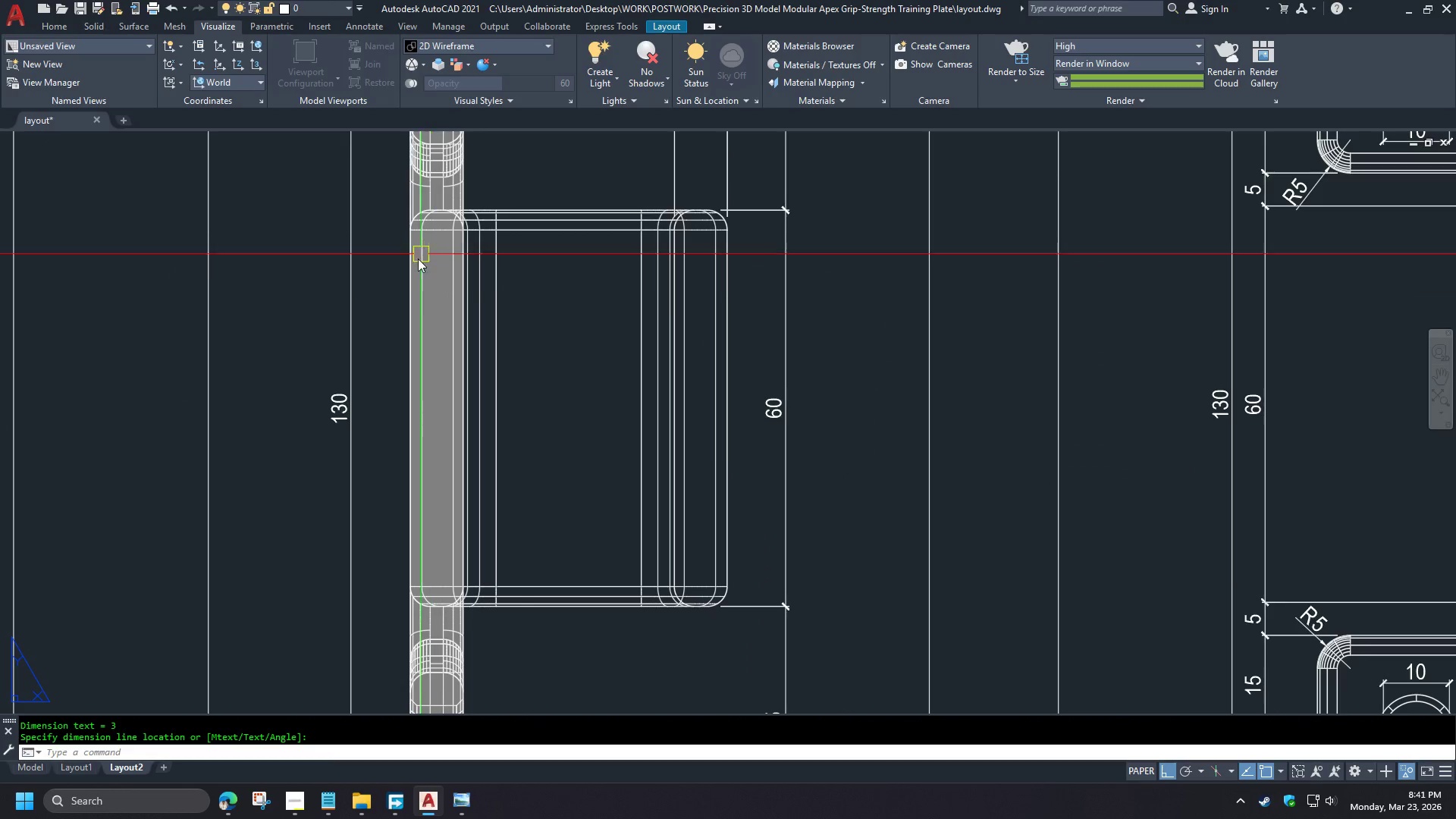 
left_click([384, 271])
 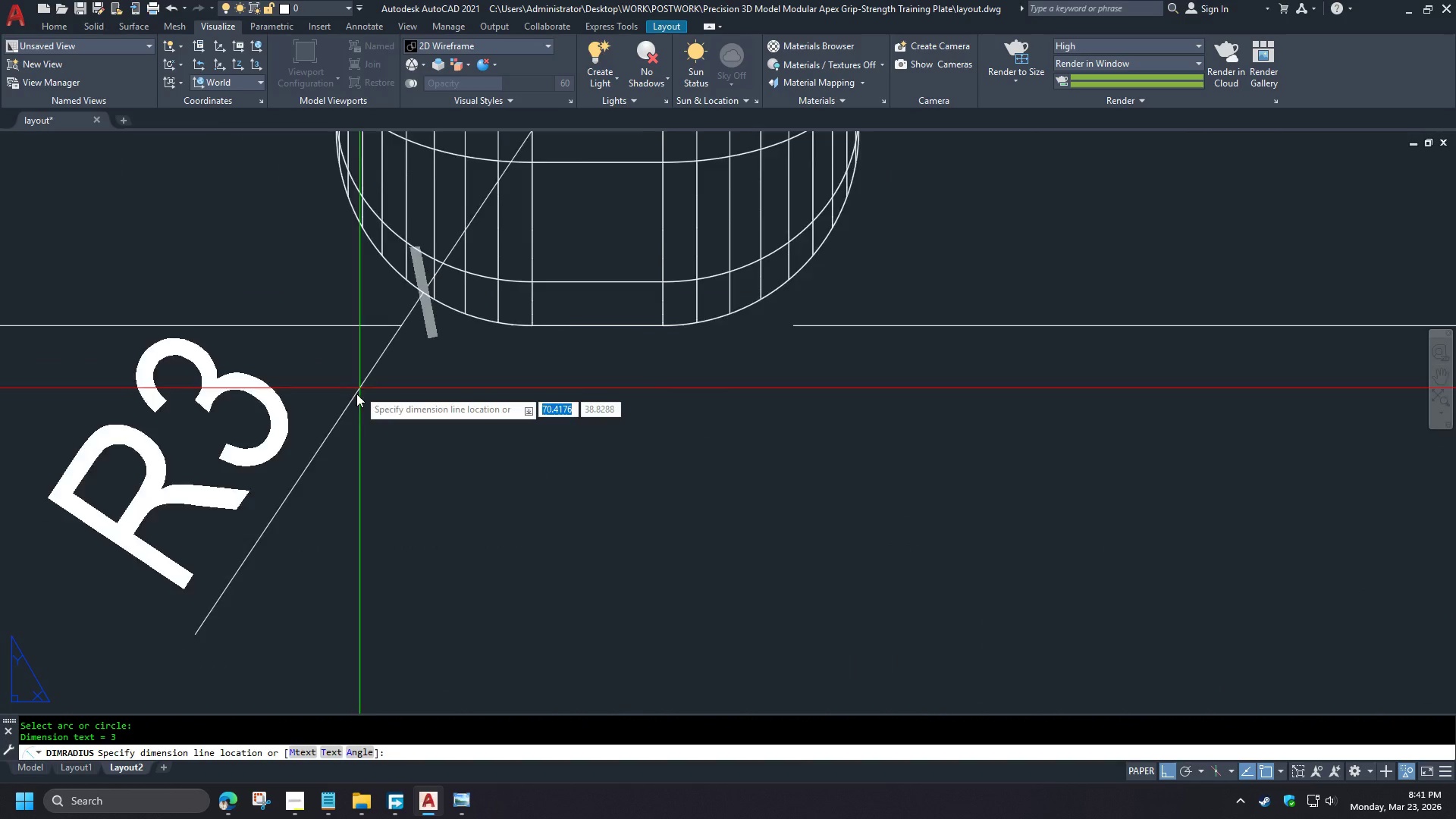 
left_click([302, 483])
 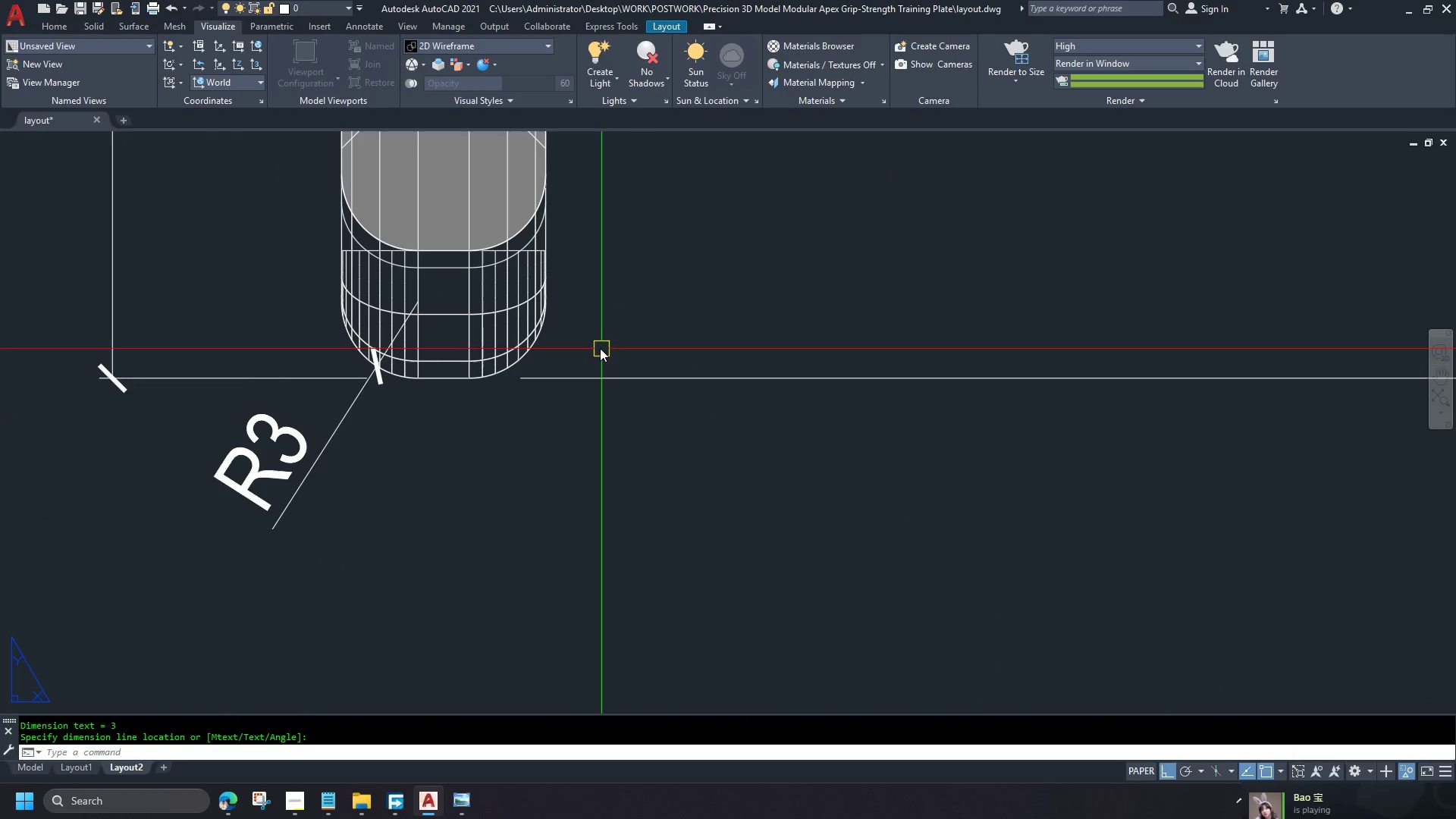 
key(Space)
 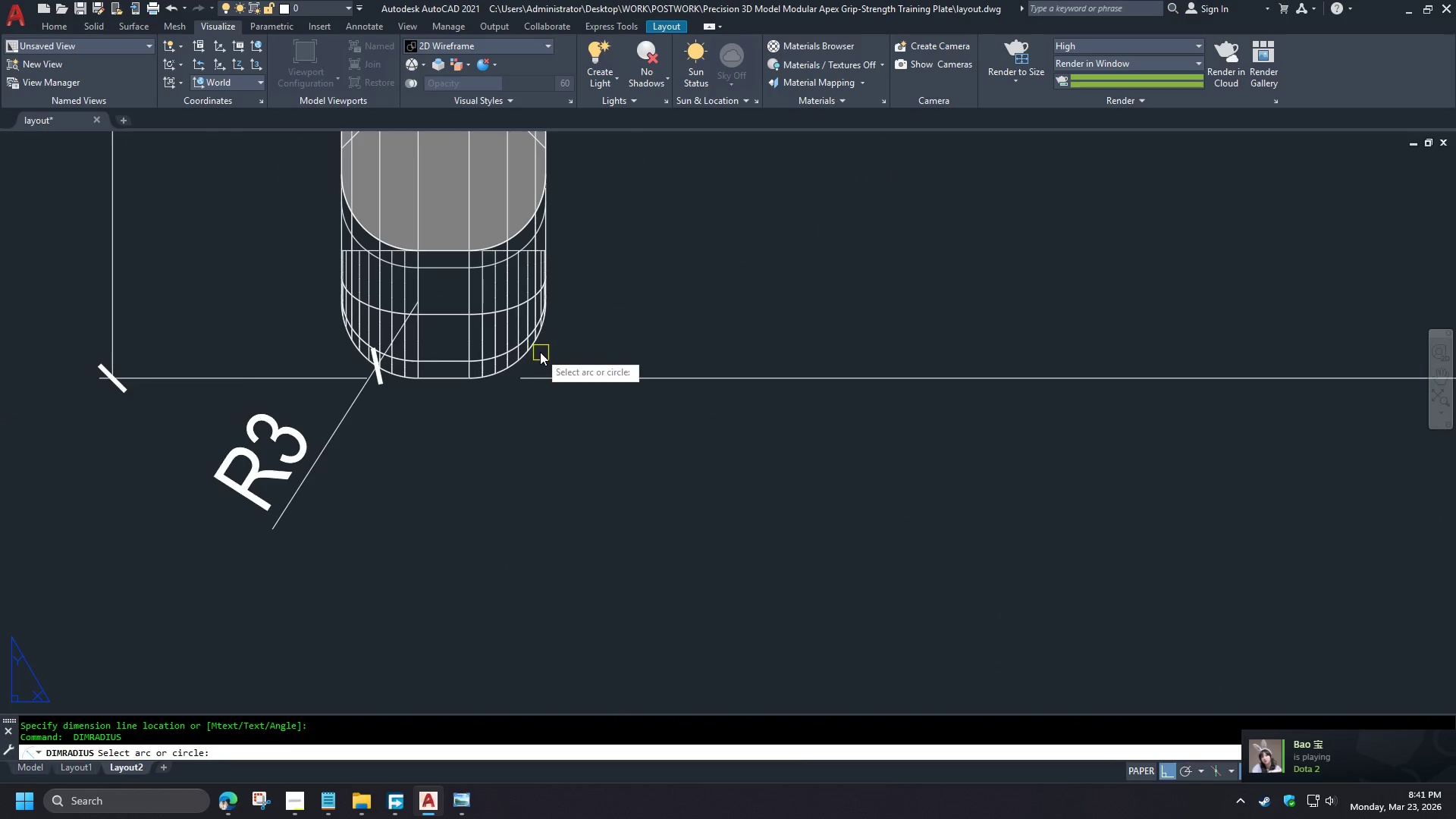 
scroll: coordinate [612, 422], scroll_direction: up, amount: 5.0
 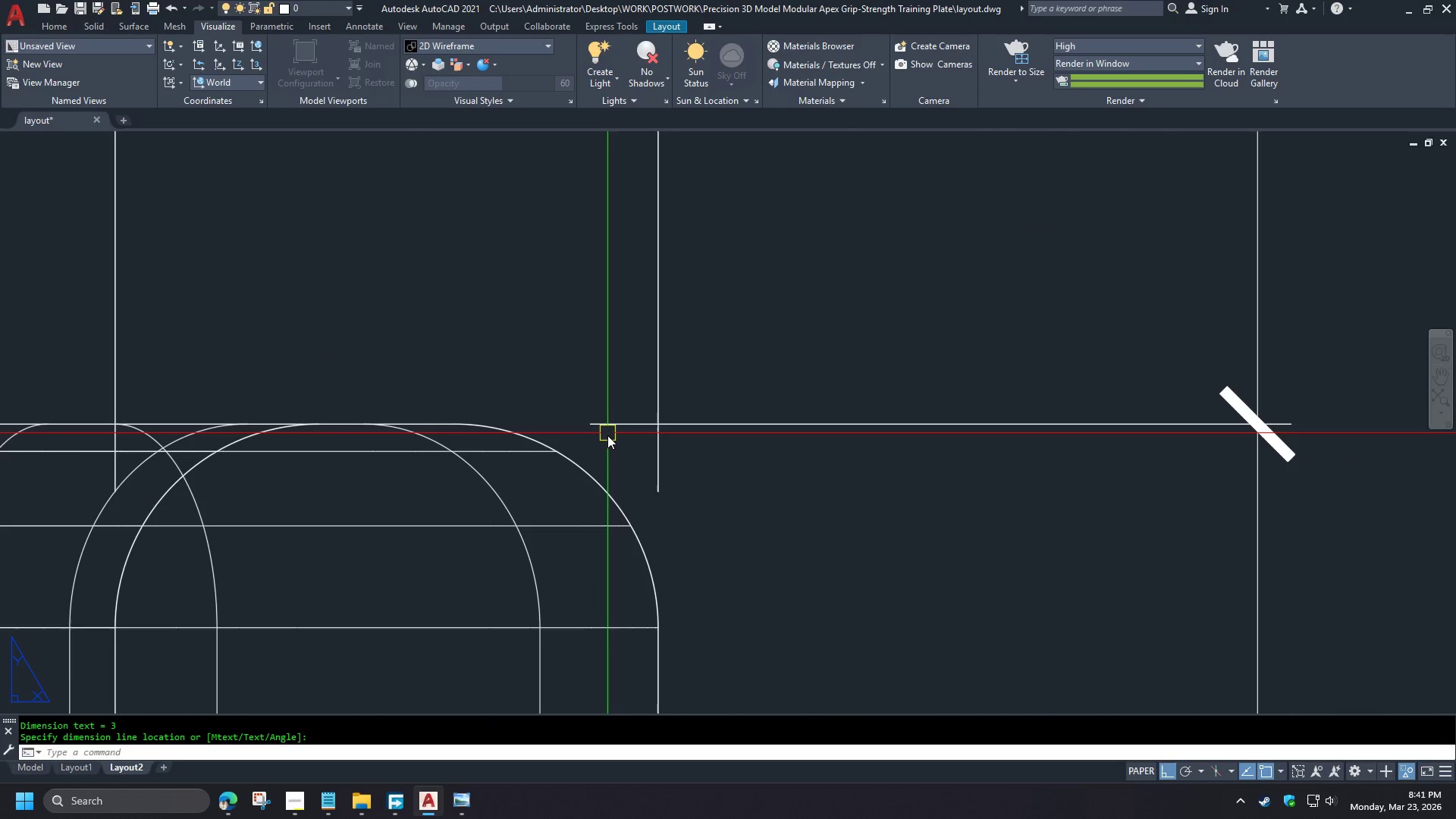 
left_click([539, 351])
 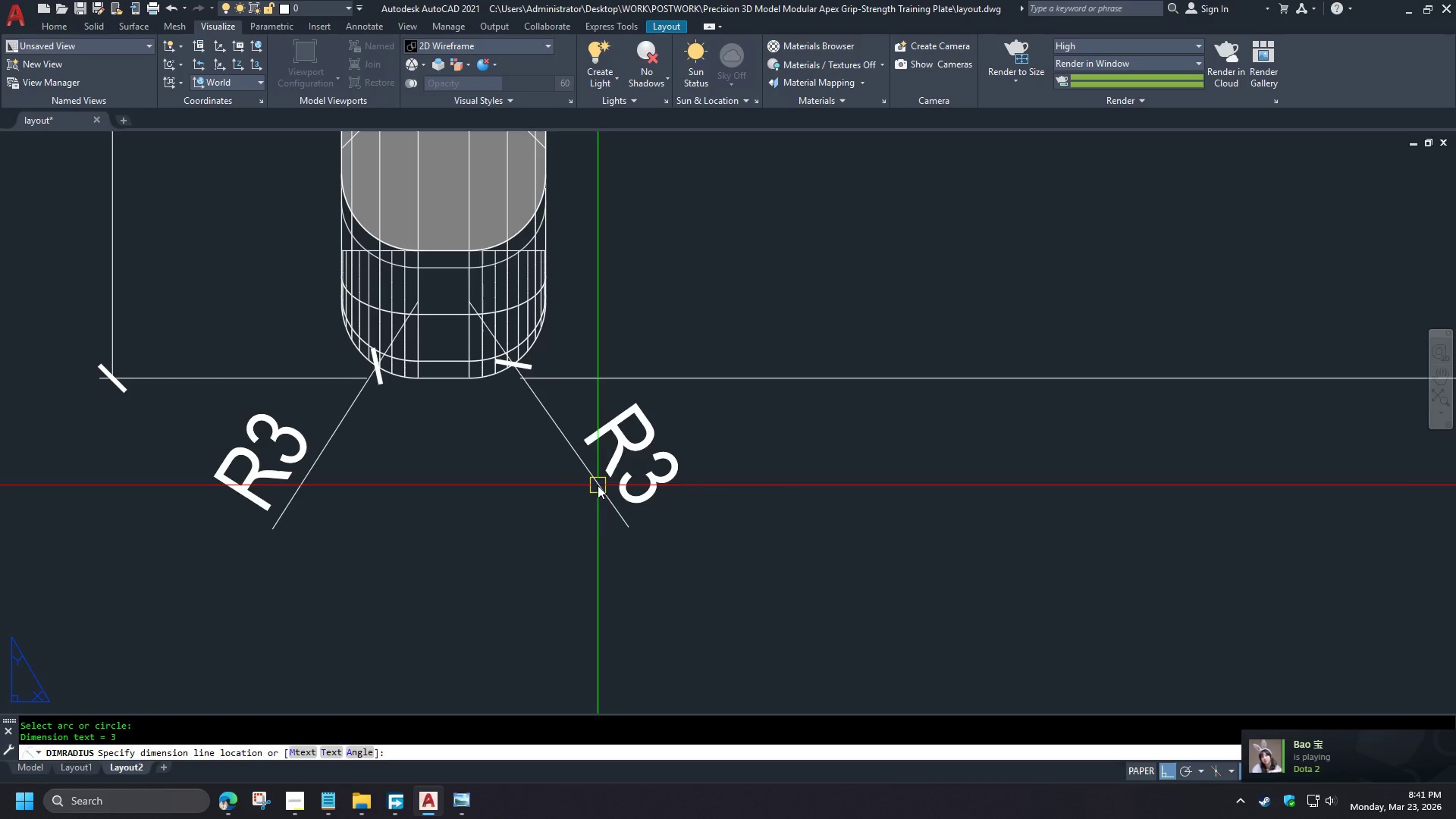 
scroll: coordinate [535, 178], scroll_direction: down, amount: 6.0
 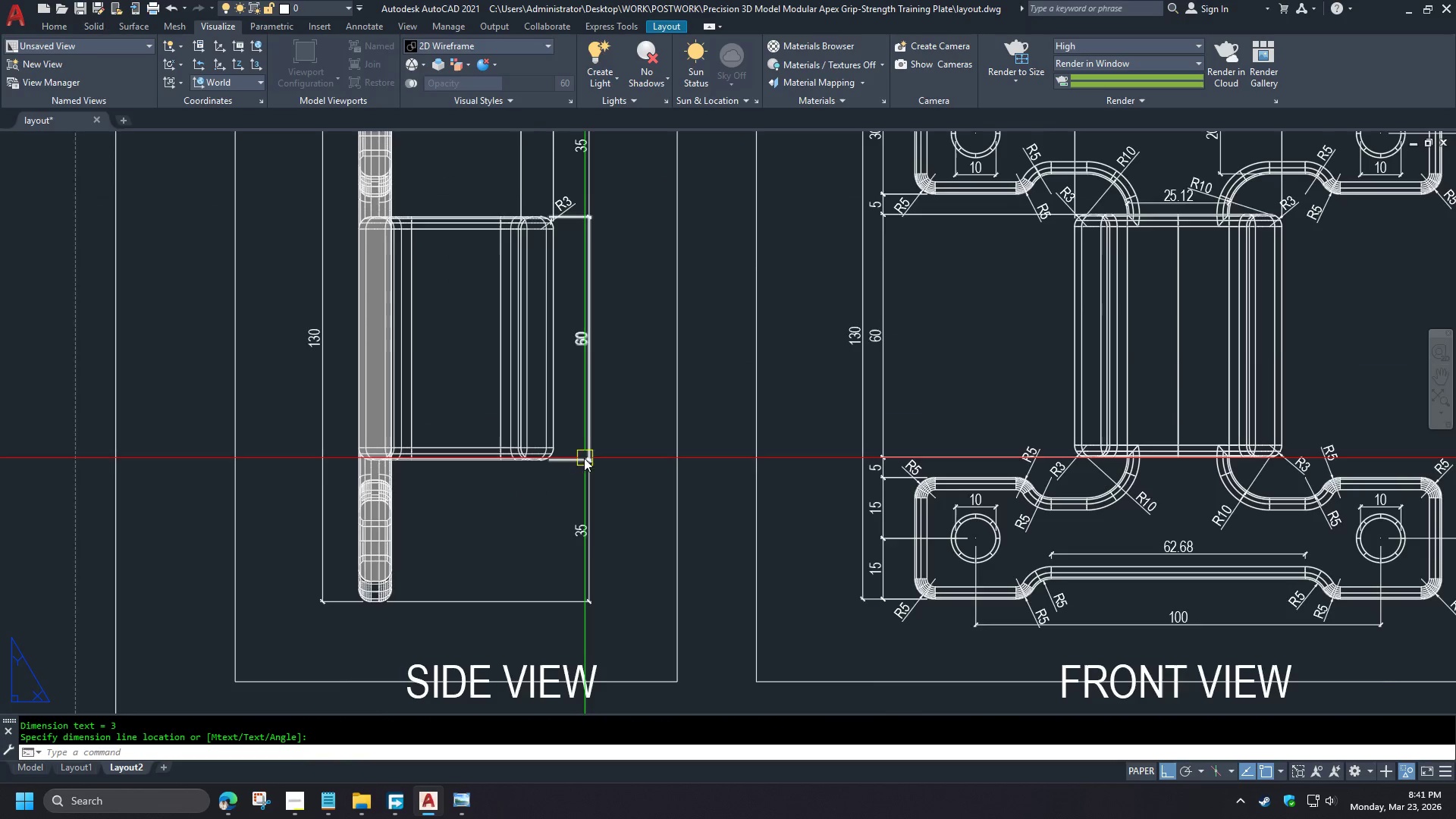 
scroll: coordinate [551, 463], scroll_direction: up, amount: 5.0
 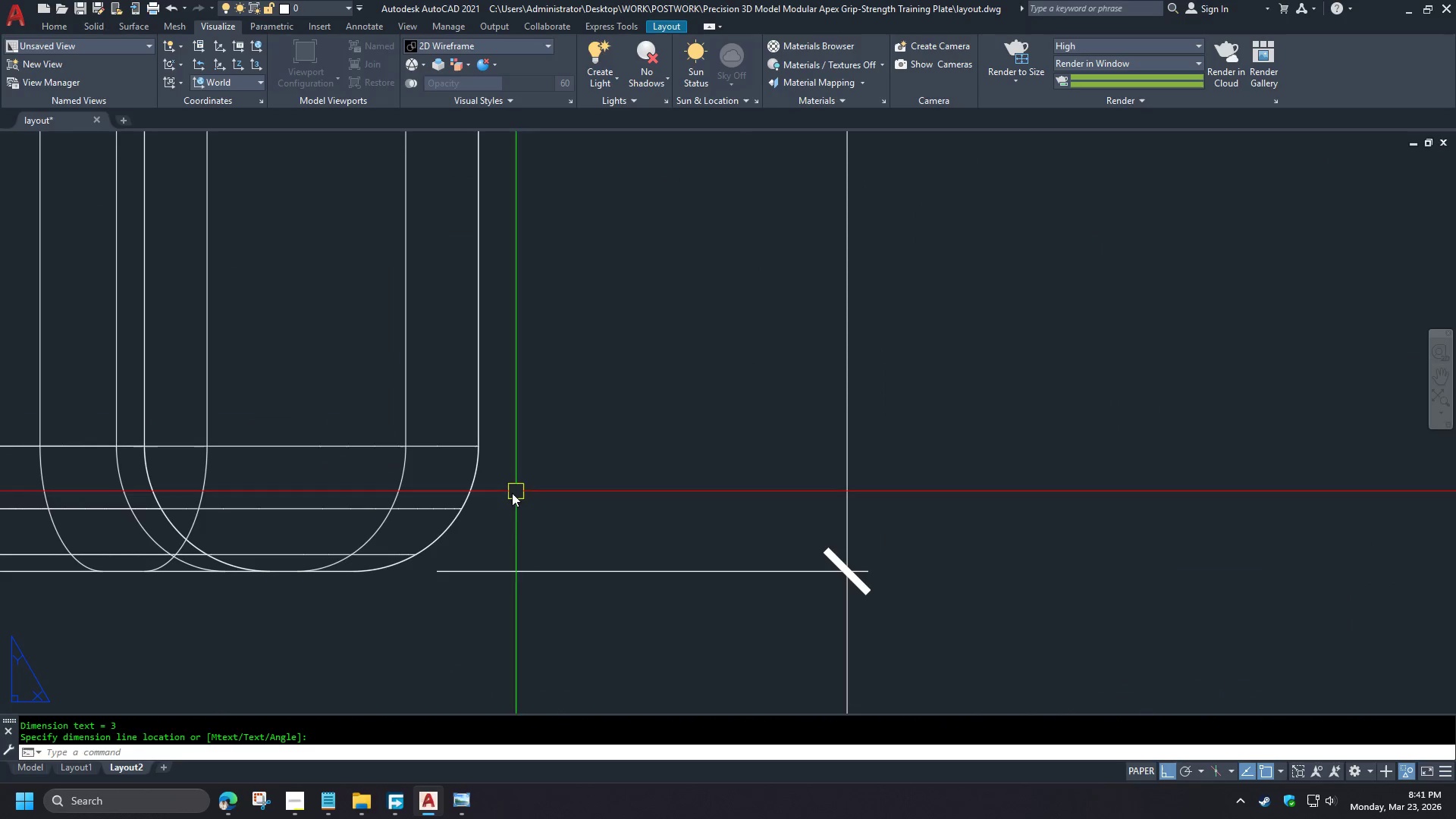 
scroll: coordinate [535, 438], scroll_direction: down, amount: 3.0
 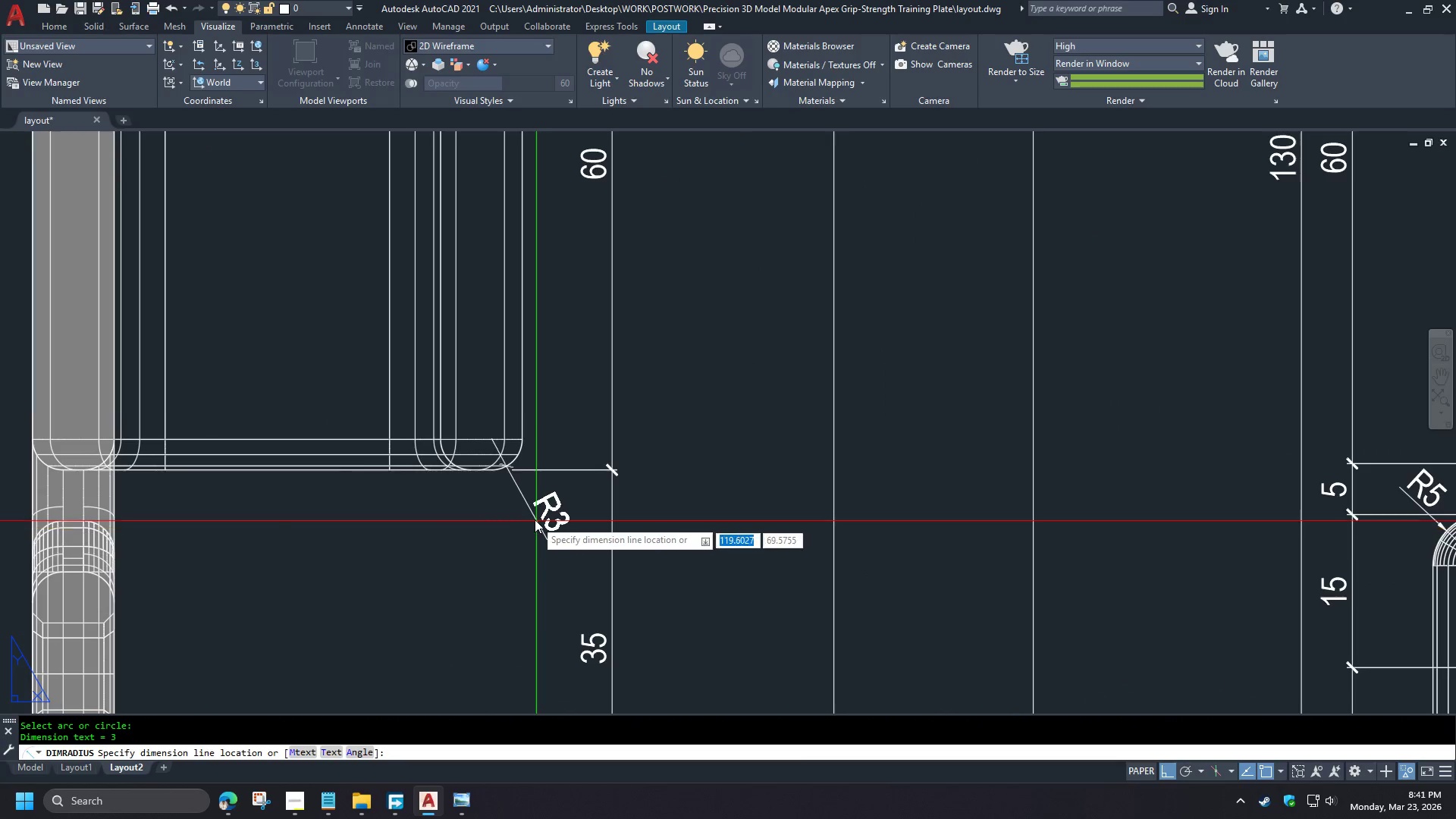 
scroll: coordinate [367, 272], scroll_direction: up, amount: 4.0
 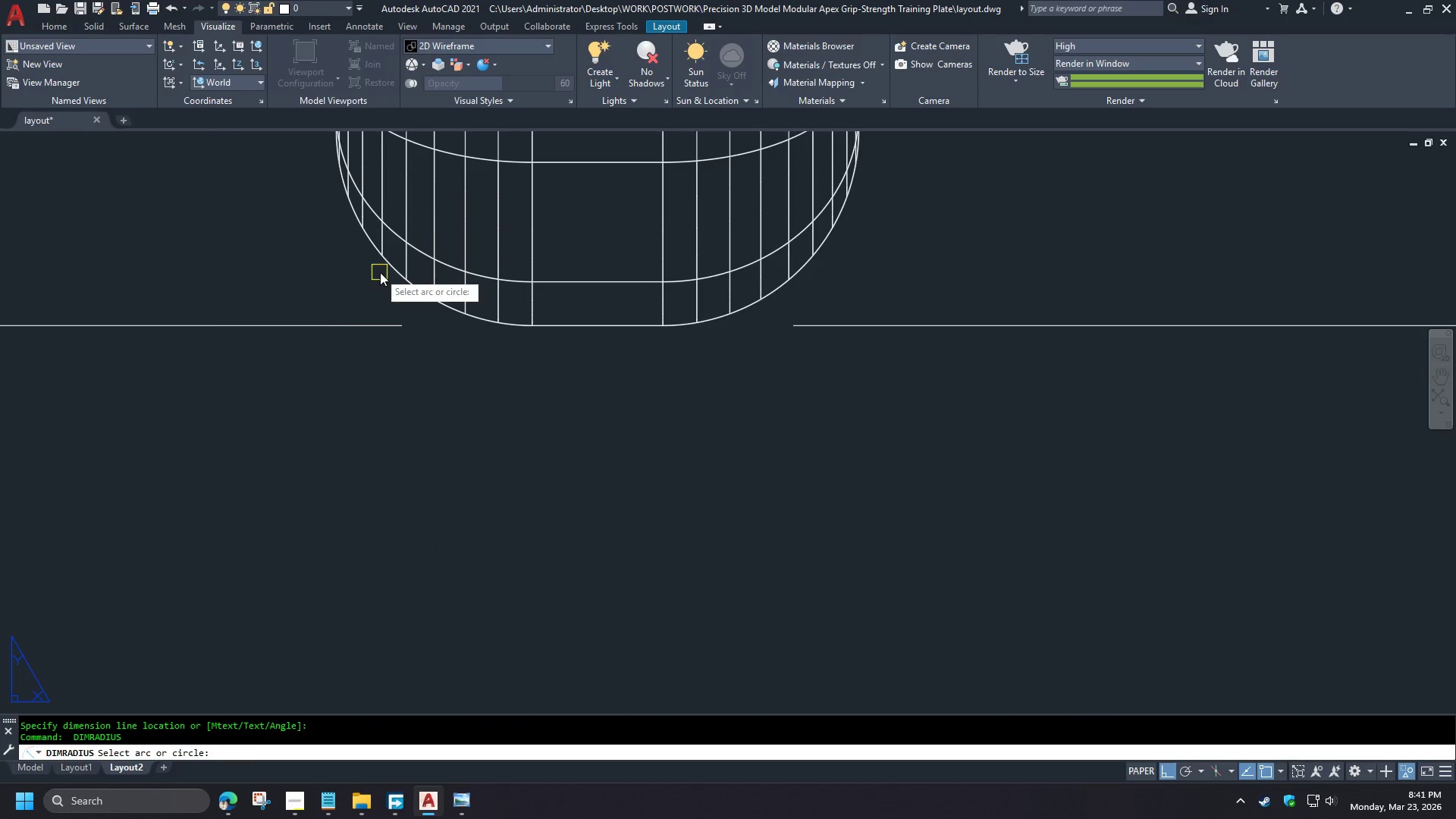 
scroll: coordinate [344, 413], scroll_direction: down, amount: 2.0
 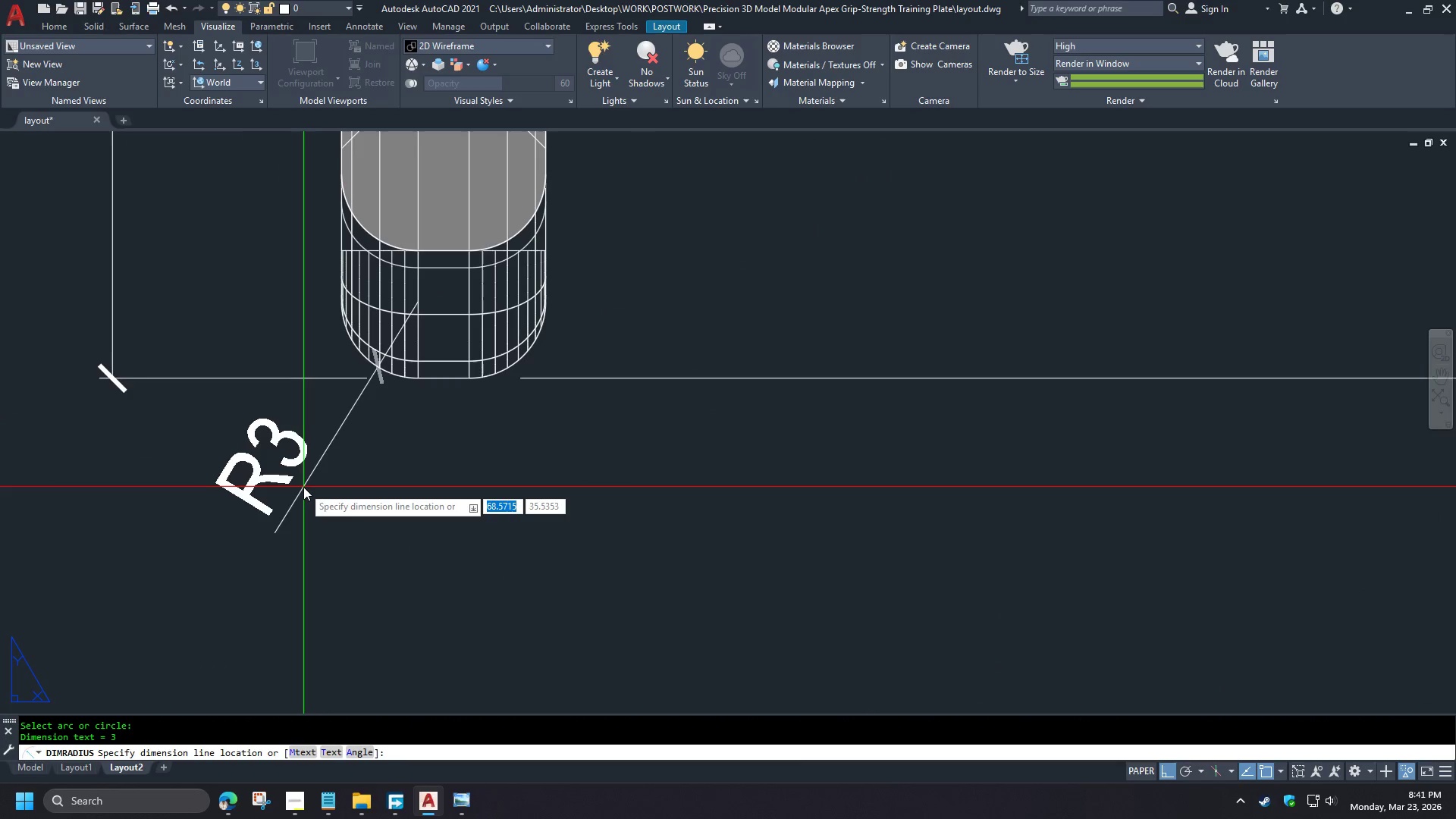 
wait(11.73)
 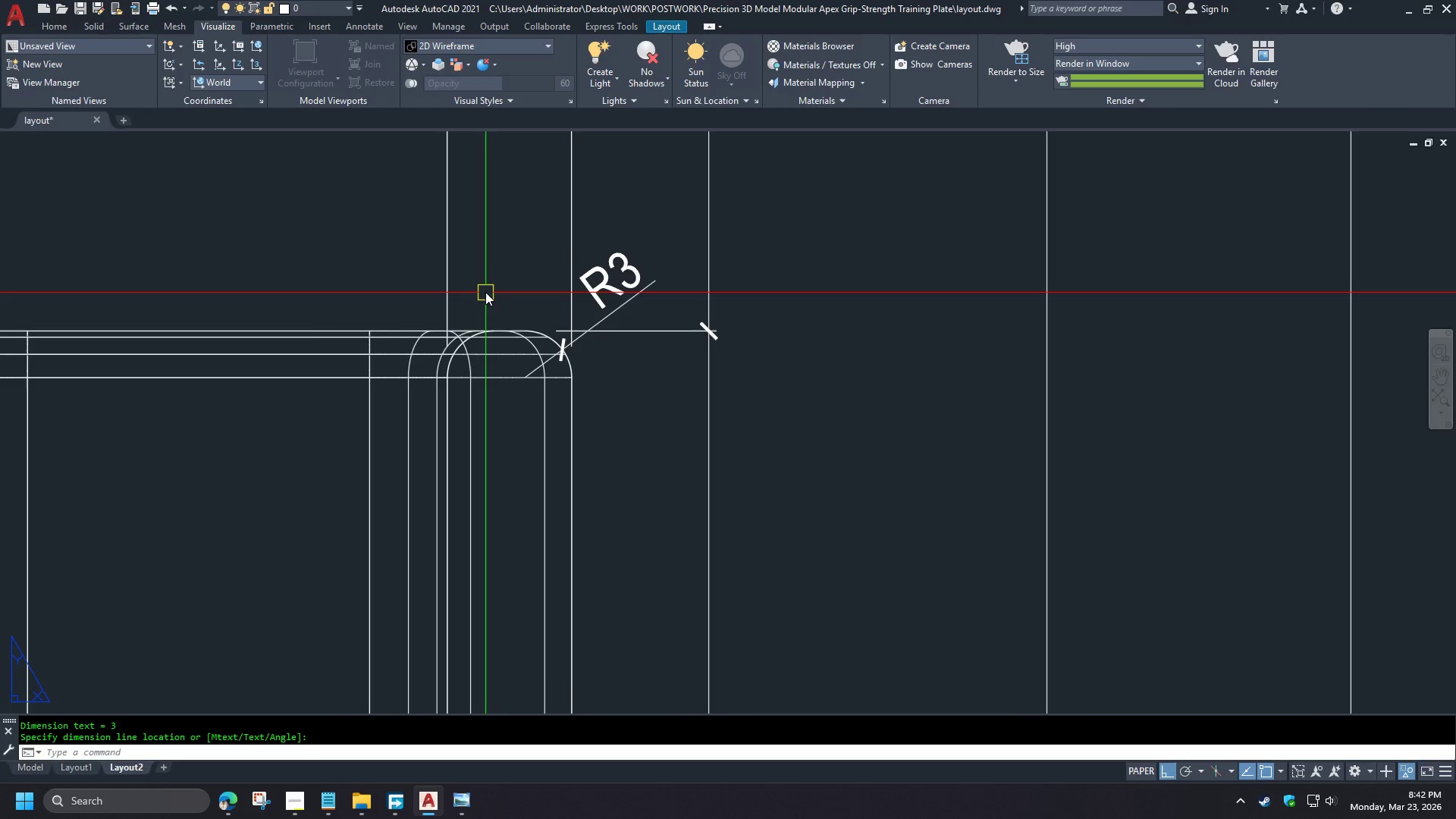 
key(D)
 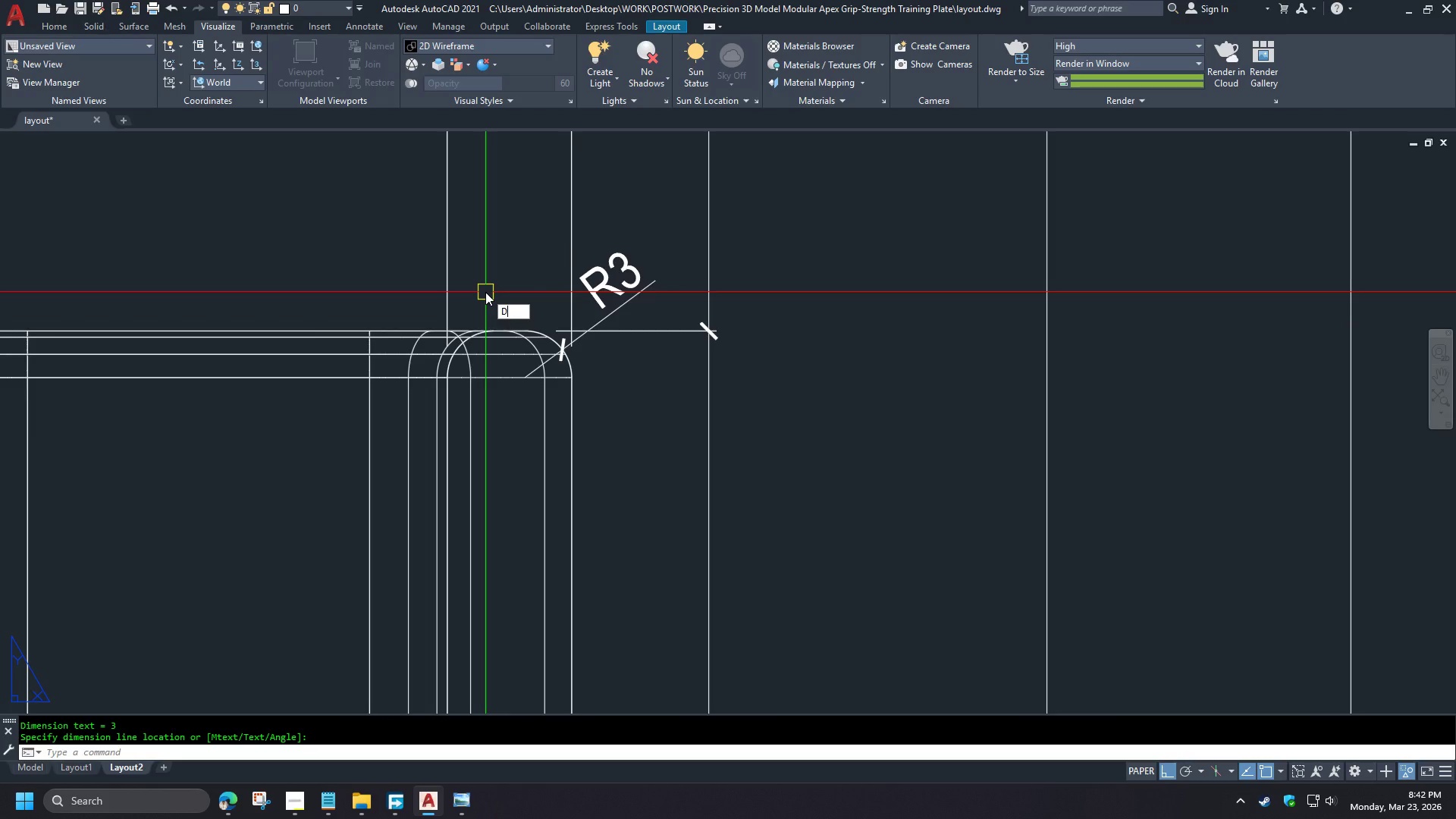 
scroll: coordinate [344, 520], scroll_direction: down, amount: 4.0
 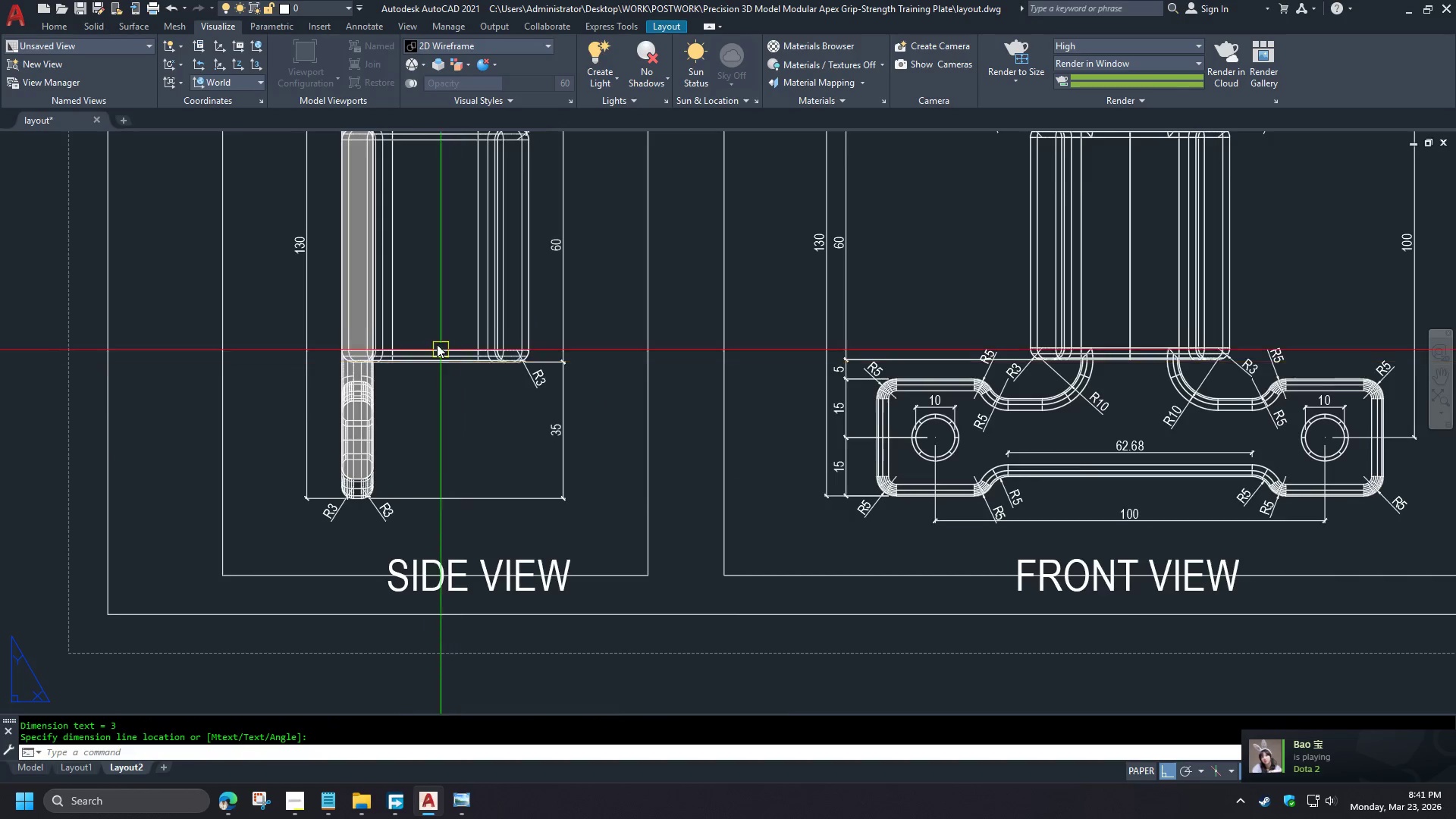 
type(ra )
 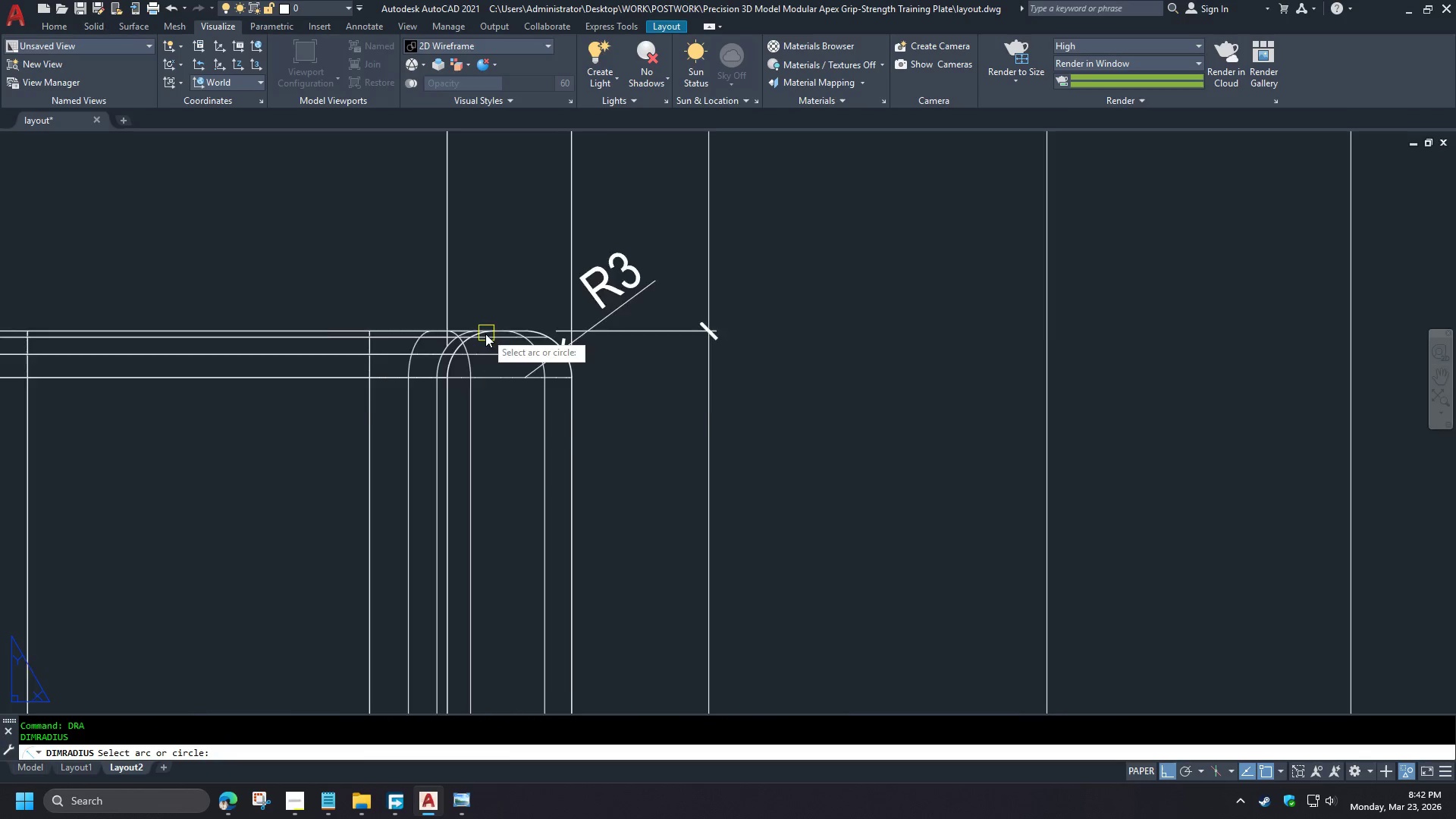 
scroll: coordinate [437, 284], scroll_direction: none, amount: 0.0
 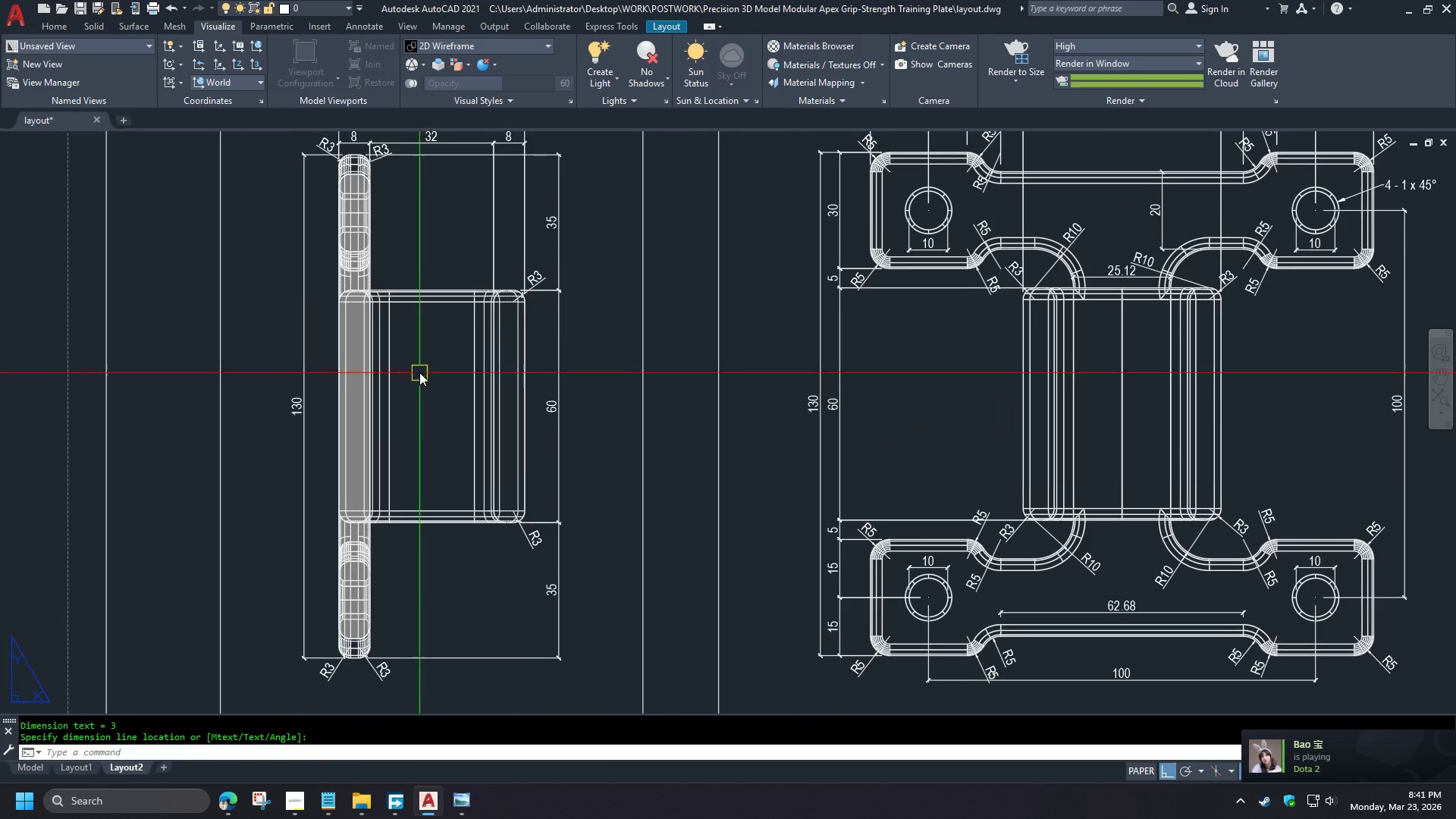 
scroll: coordinate [425, 303], scroll_direction: up, amount: 2.0
 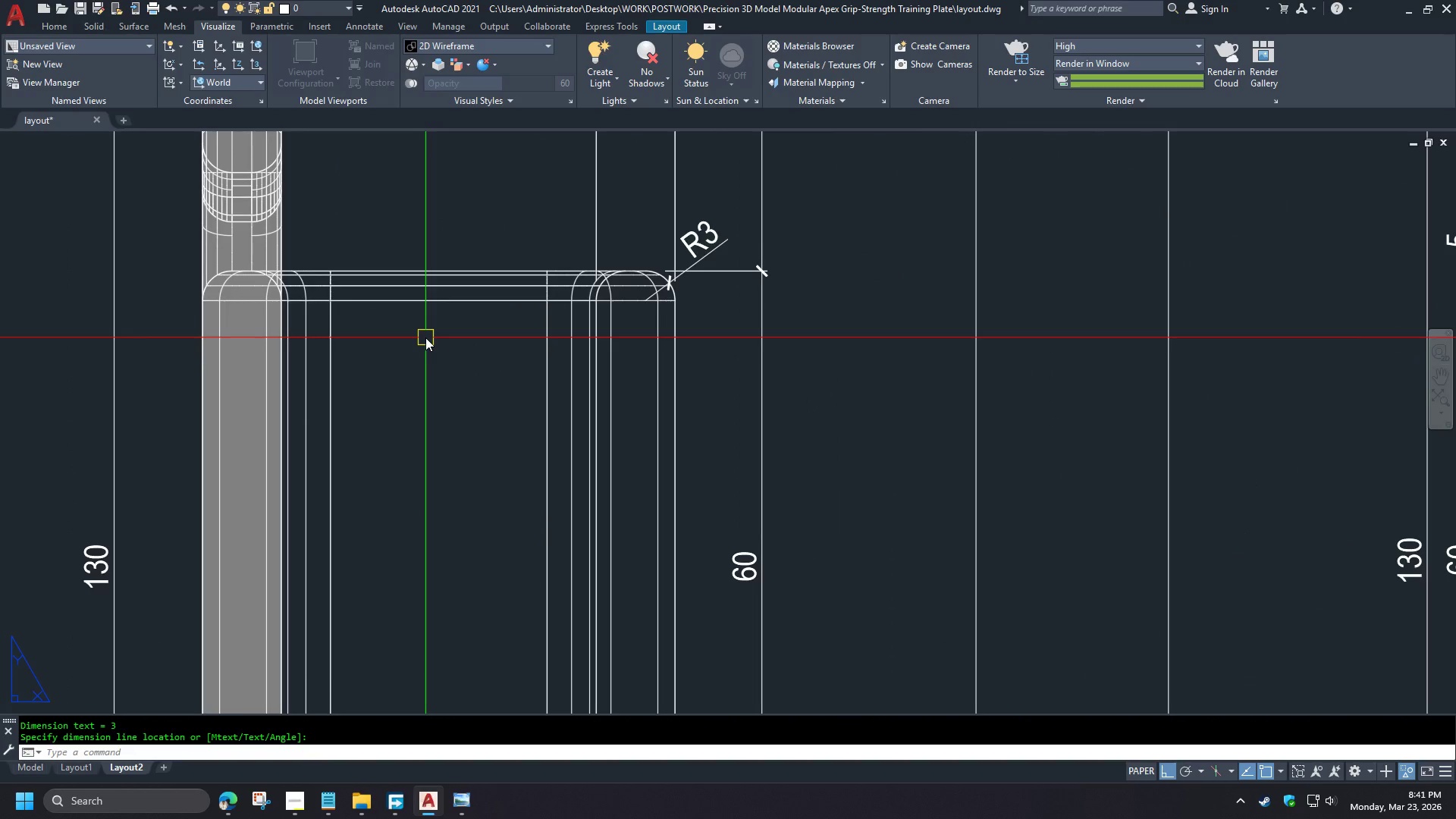 
left_click([422, 345])
 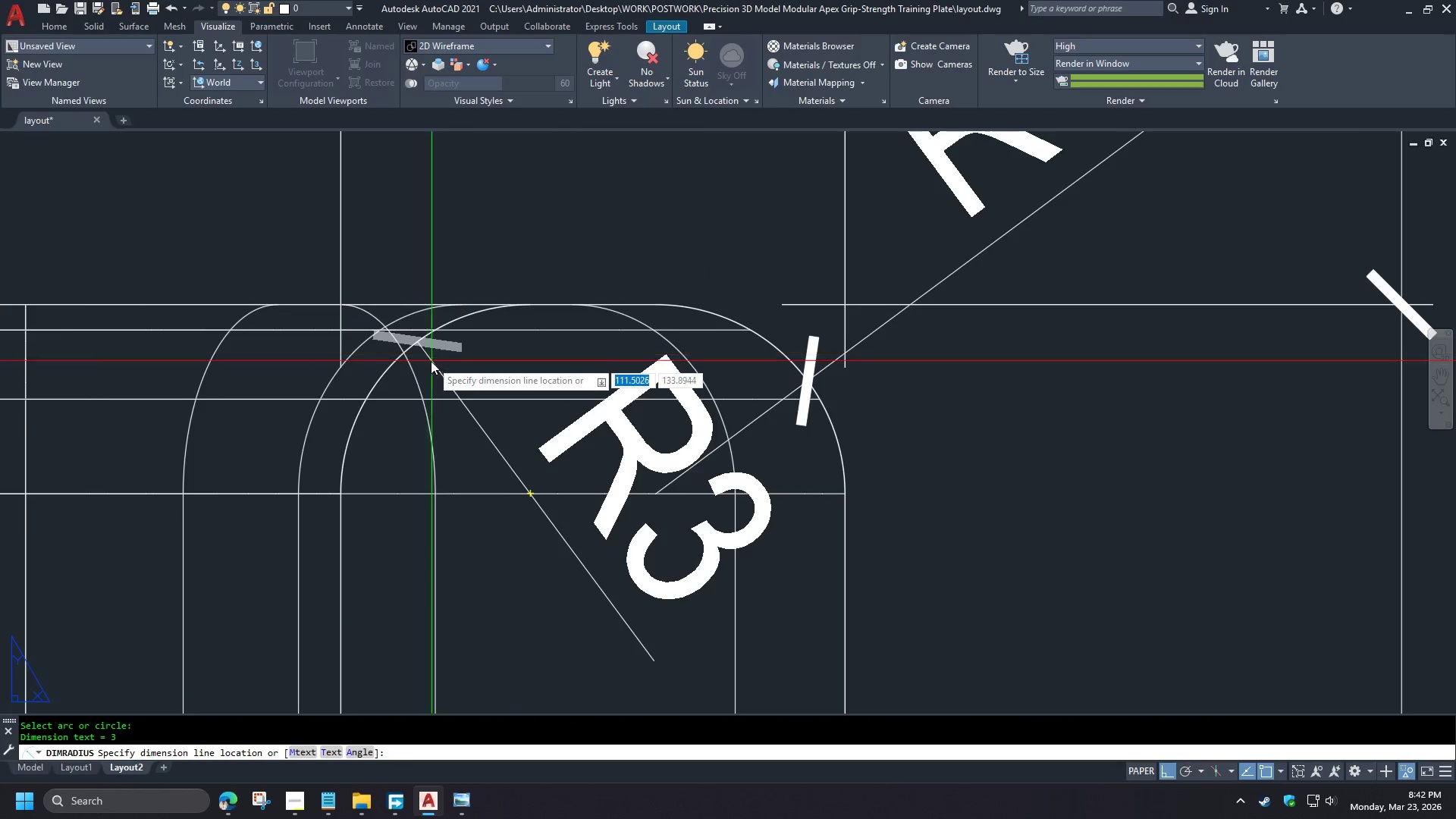 
left_click([325, 301])
 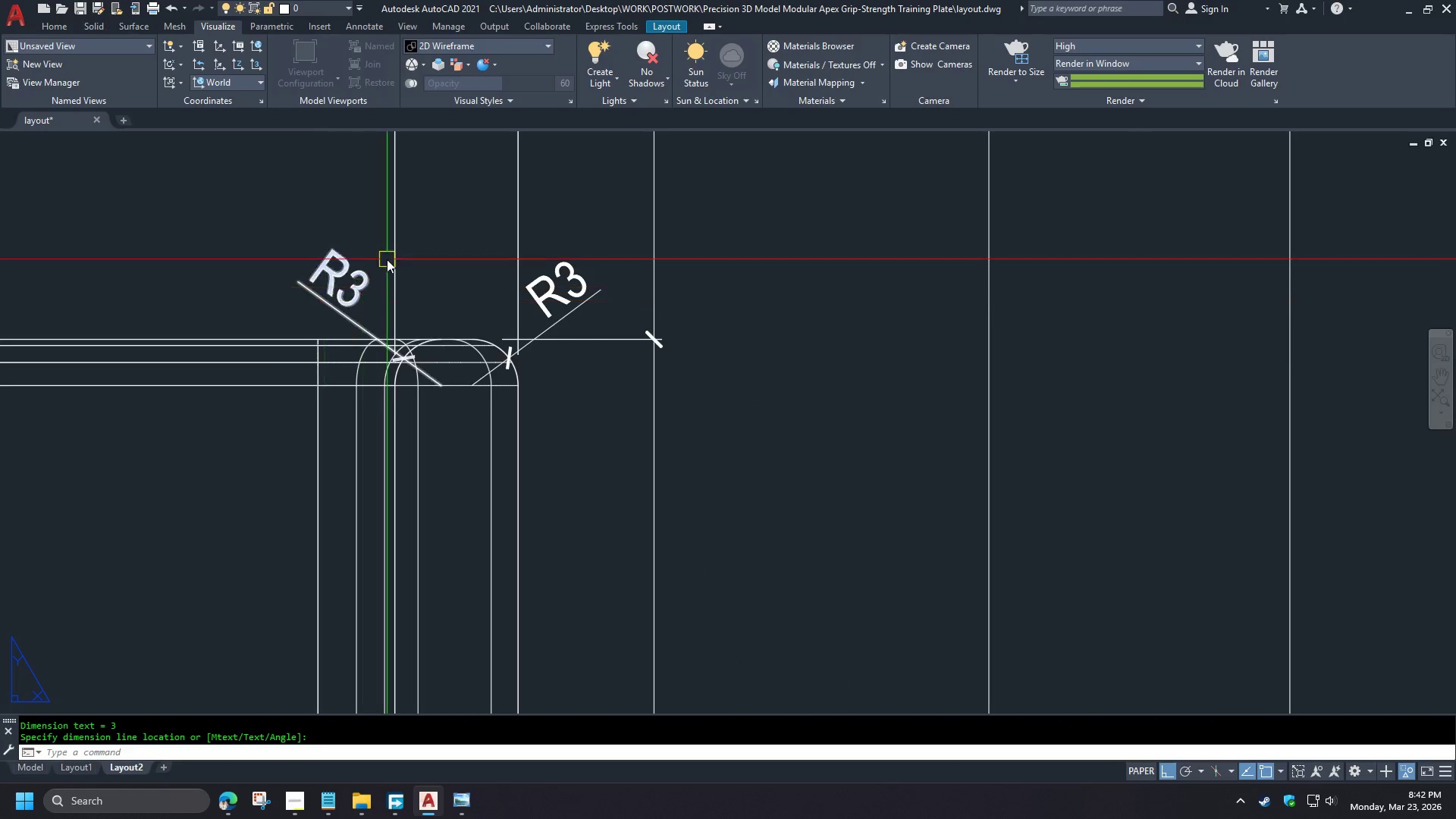 
scroll: coordinate [397, 354], scroll_direction: down, amount: 1.0
 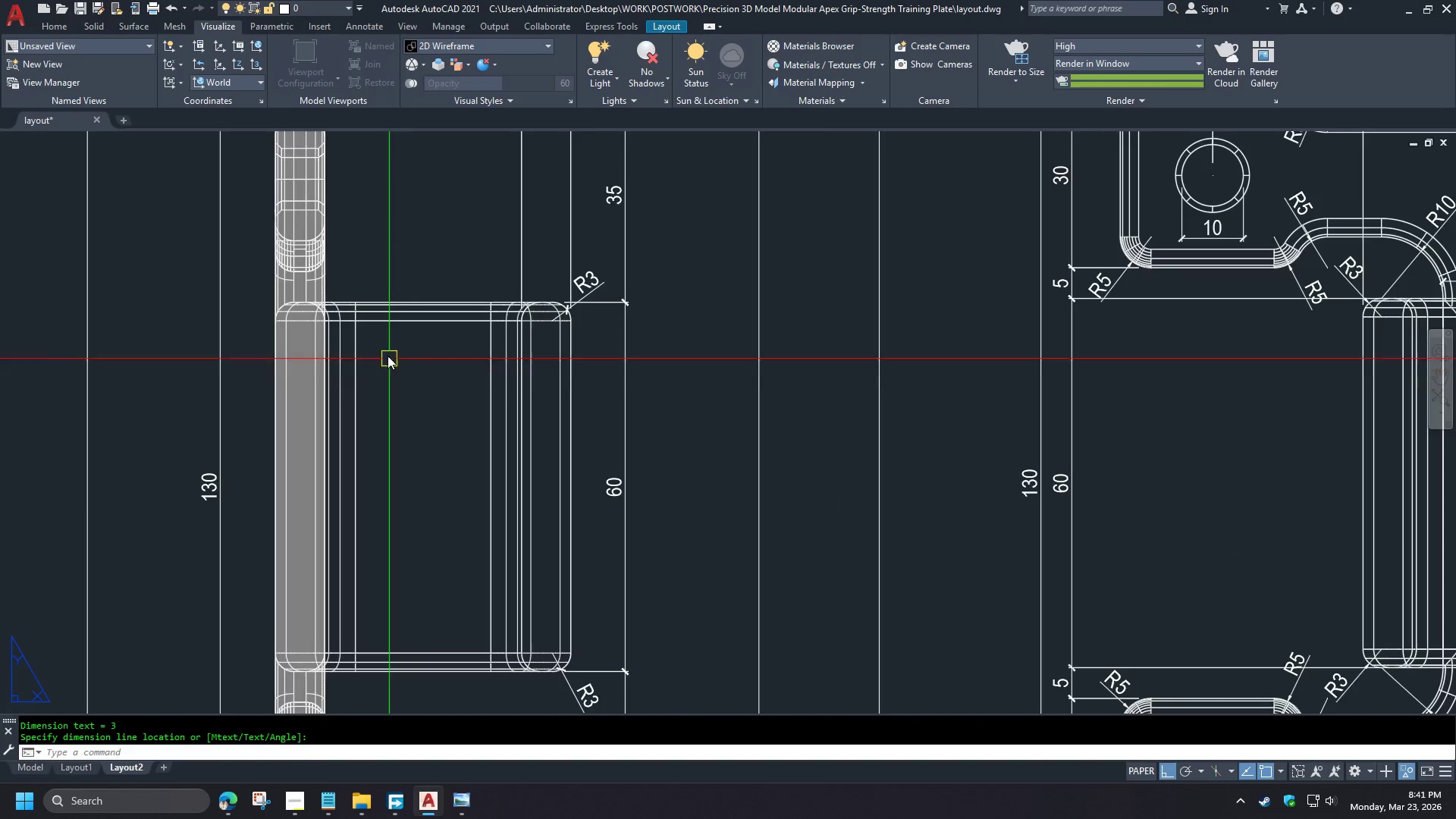 
scroll: coordinate [381, 347], scroll_direction: up, amount: 1.0
 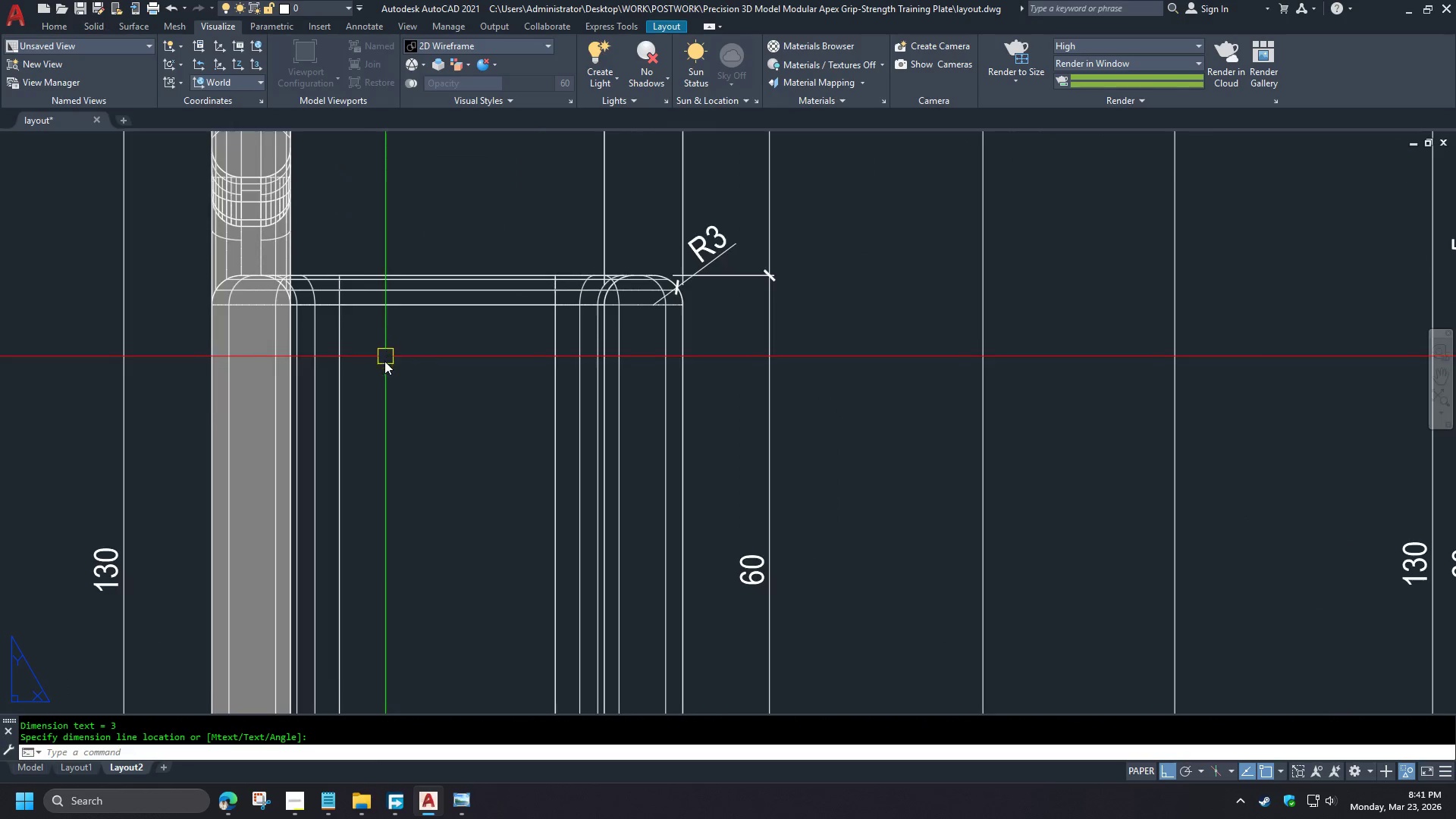 
key(Space)
 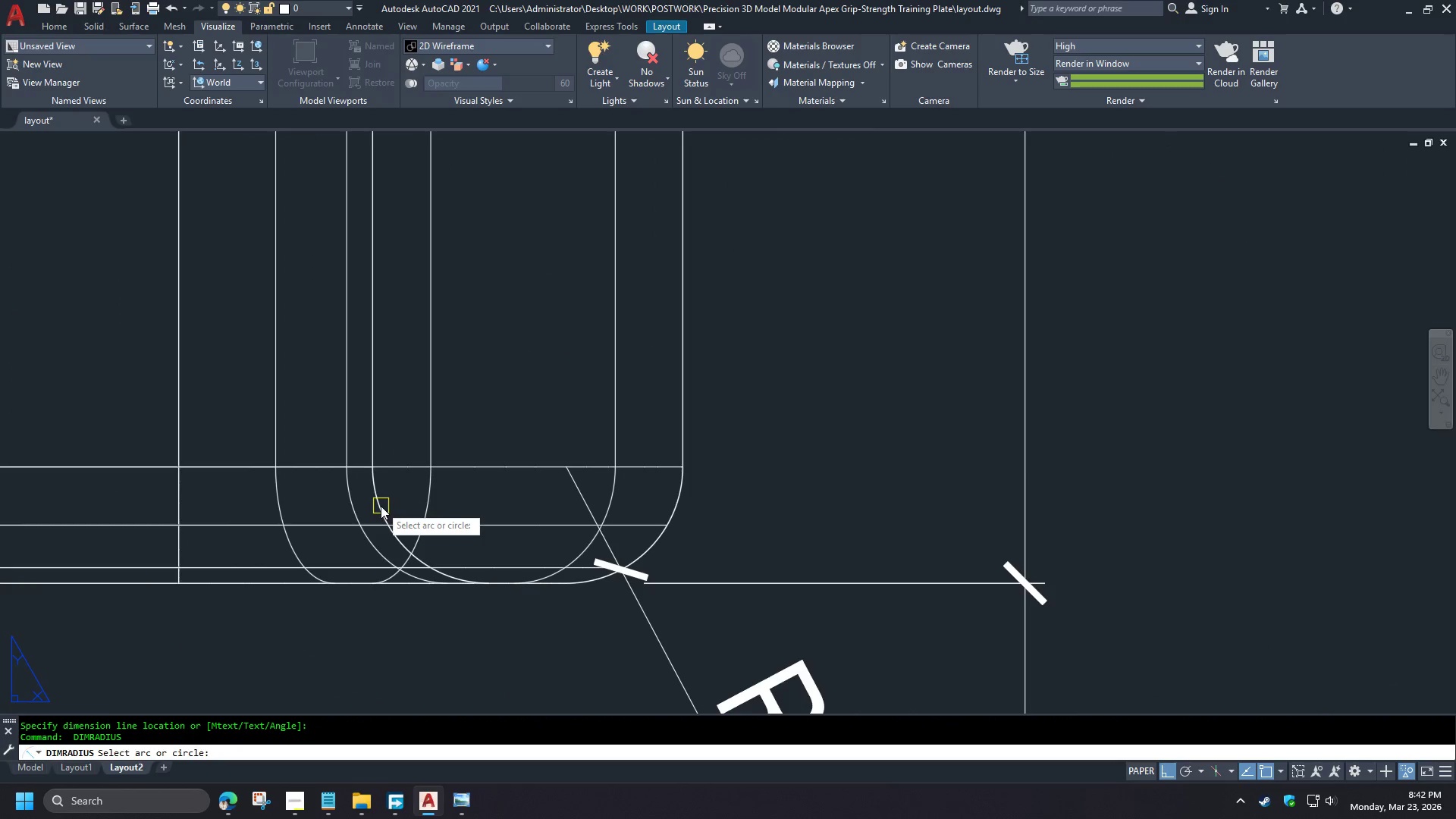 
scroll: coordinate [384, 368], scroll_direction: down, amount: 2.0
 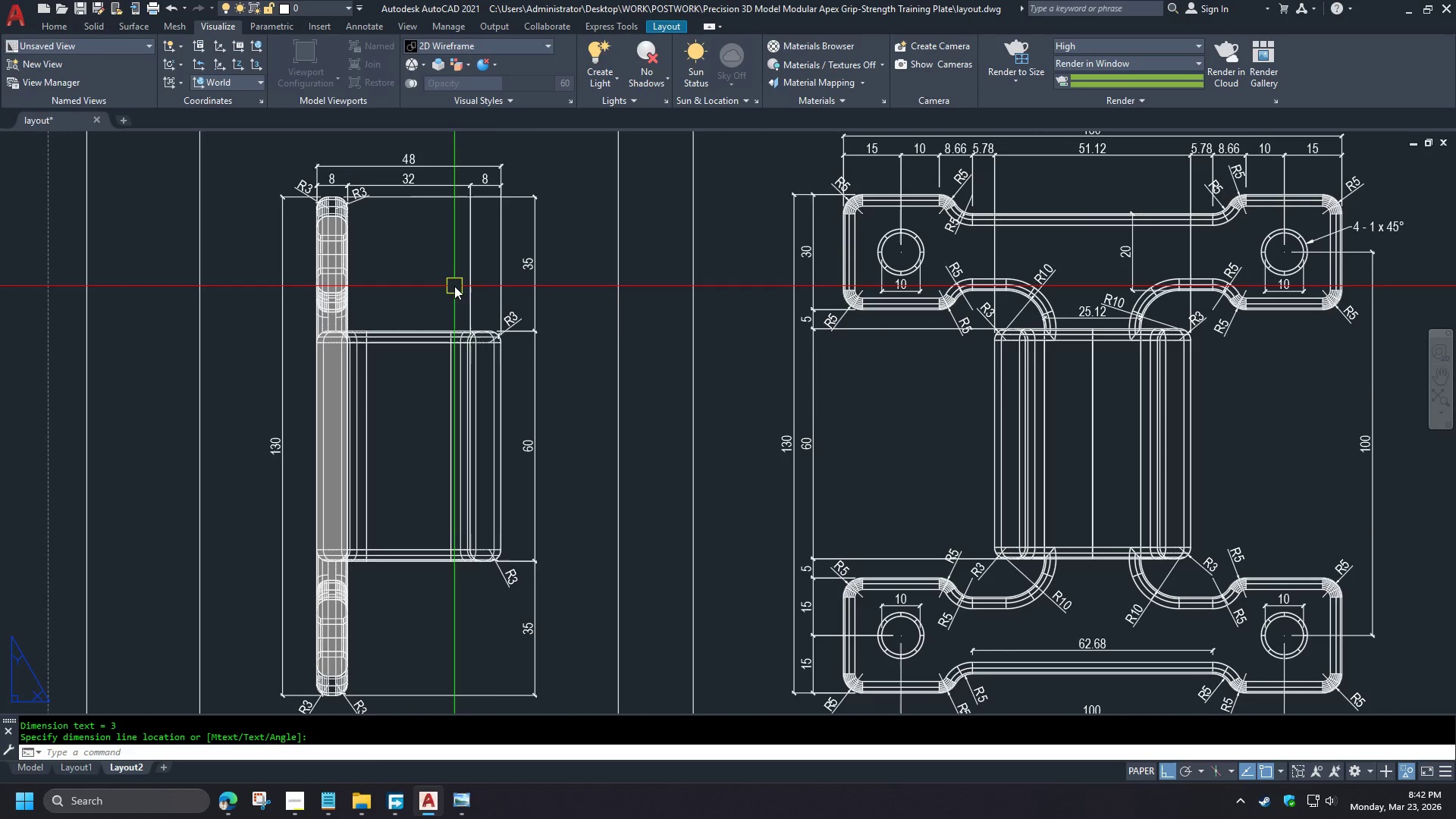 
left_click([381, 506])
 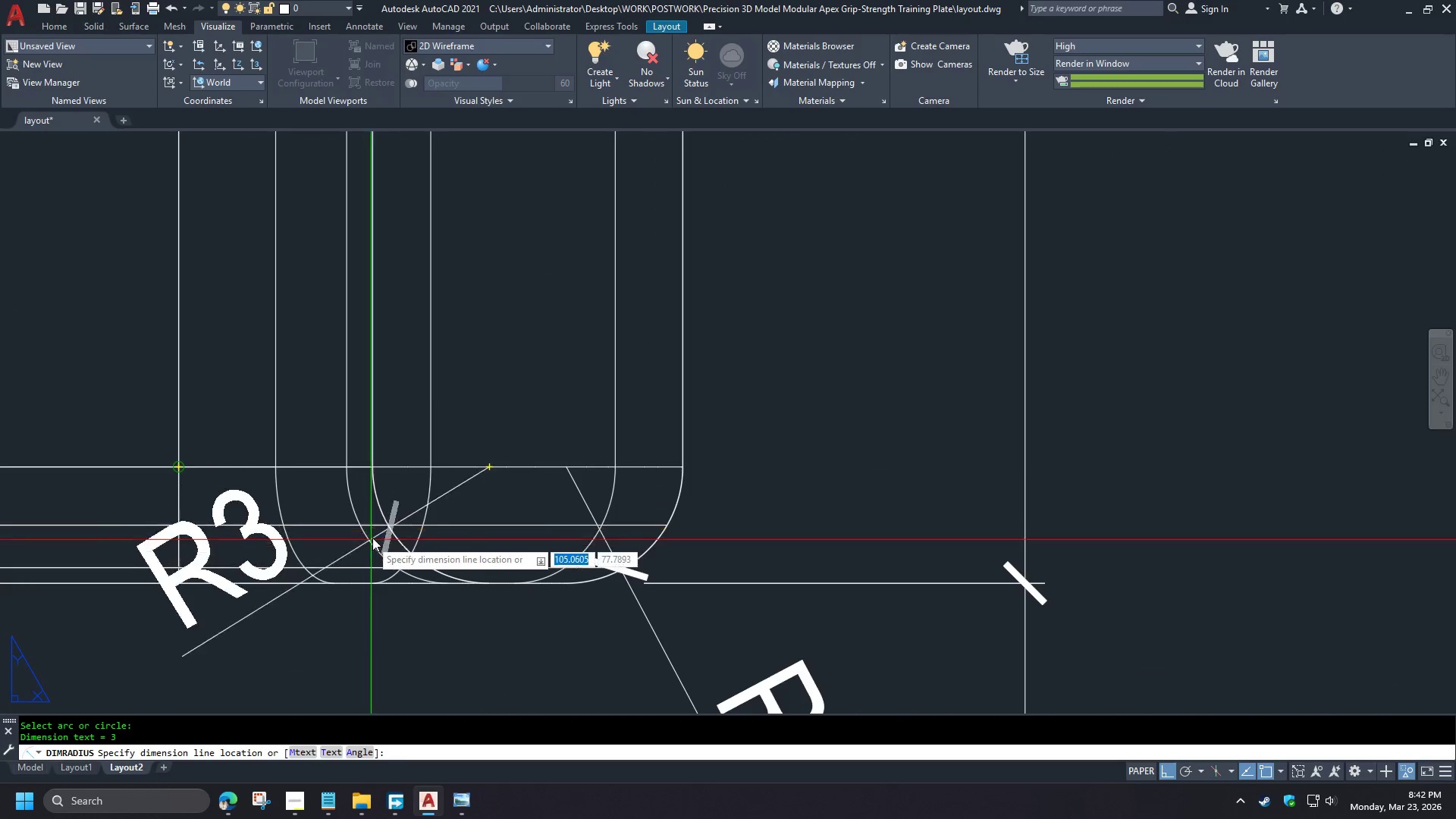 
left_click([353, 594])
 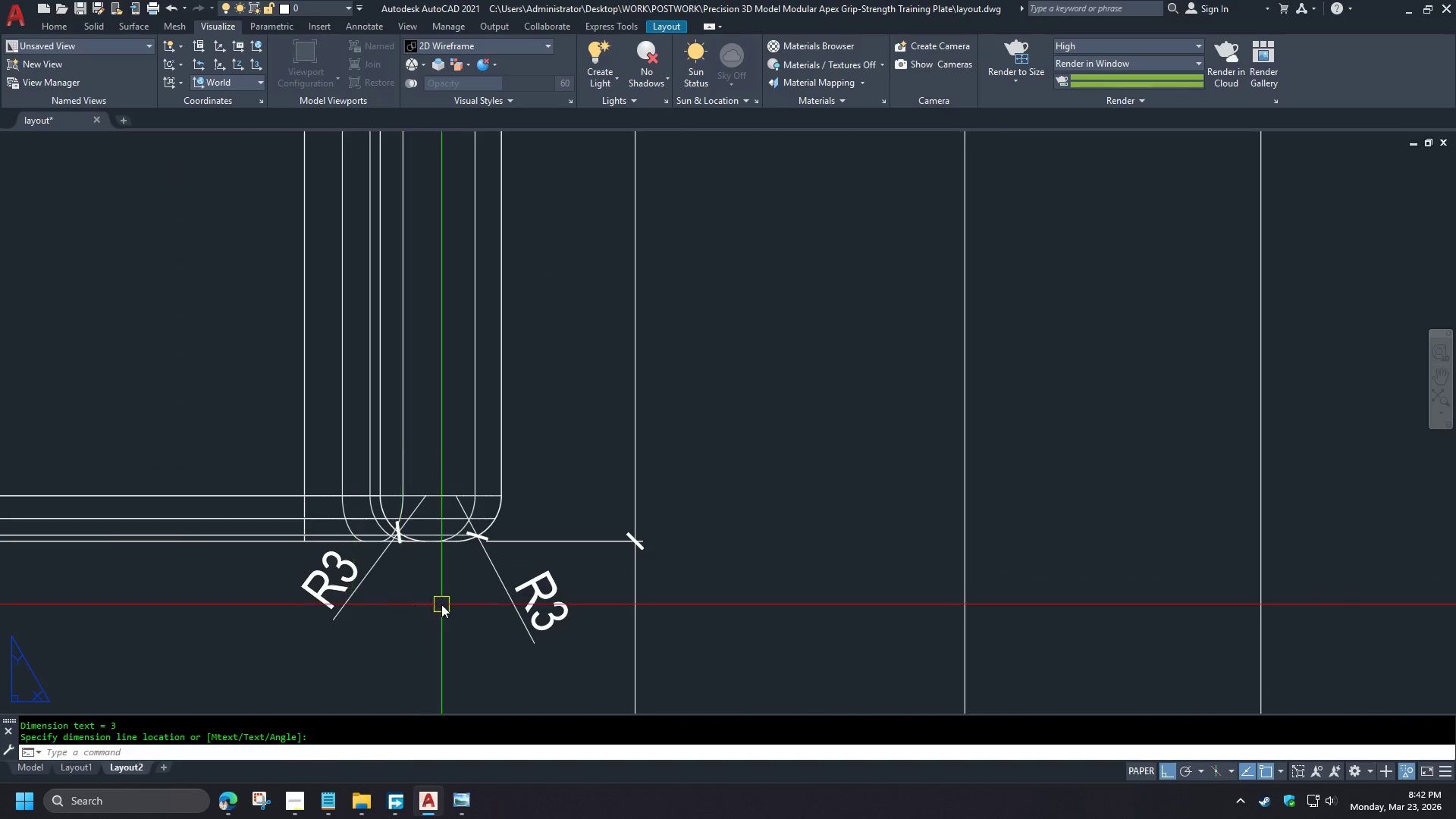 
scroll: coordinate [468, 348], scroll_direction: up, amount: 6.0
 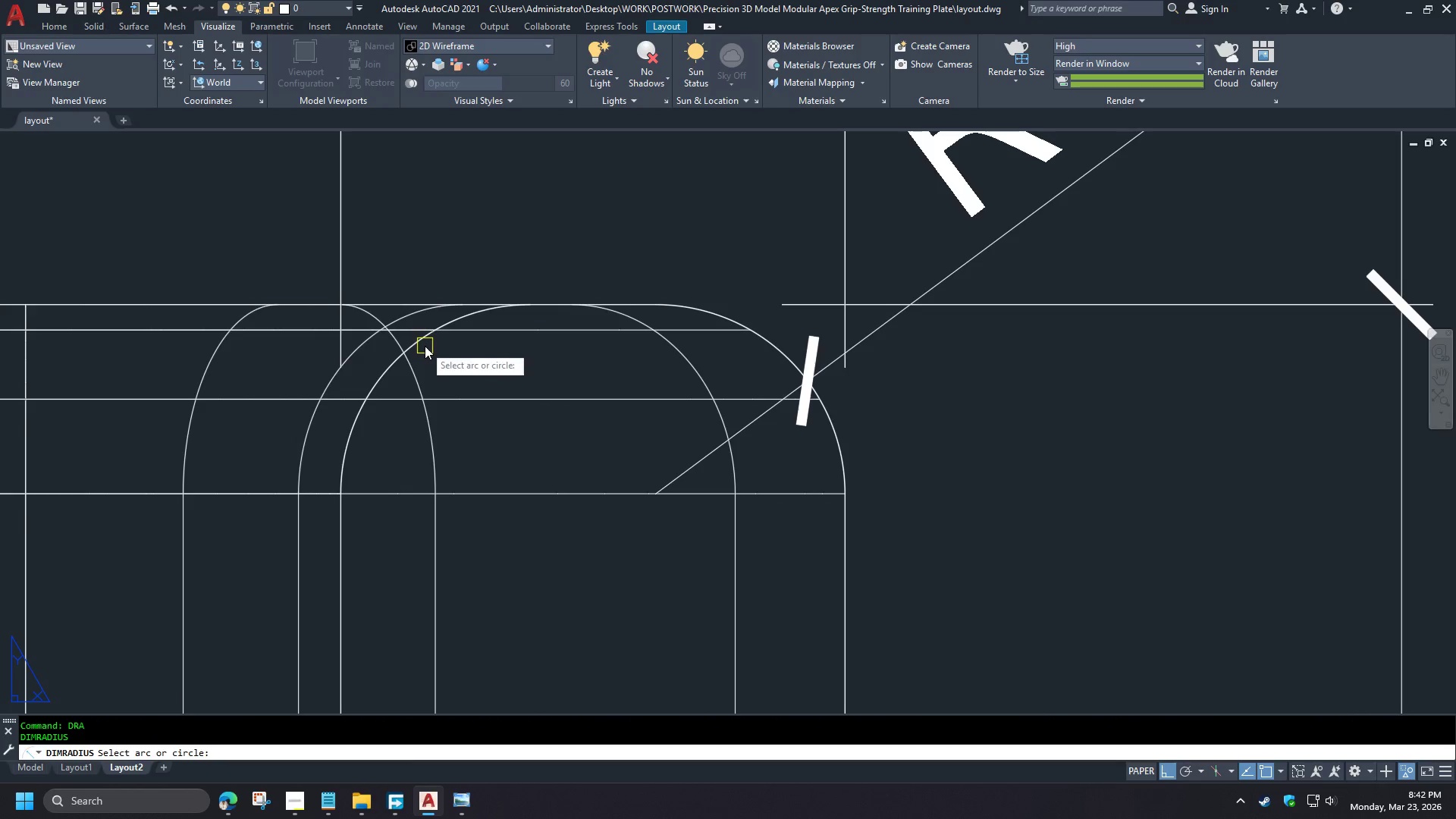 
scroll: coordinate [403, 344], scroll_direction: down, amount: 3.0
 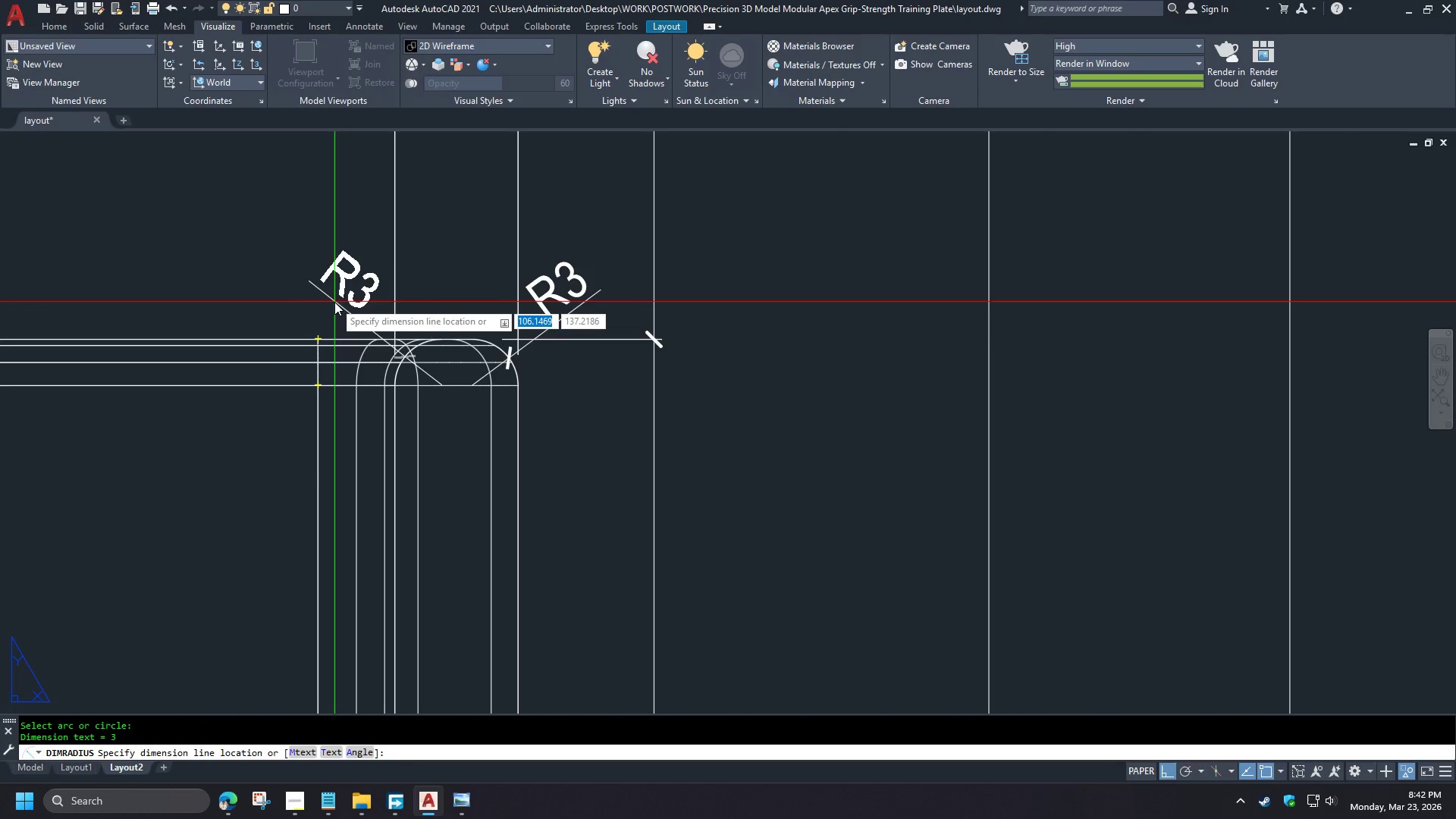 
wait(6.52)
 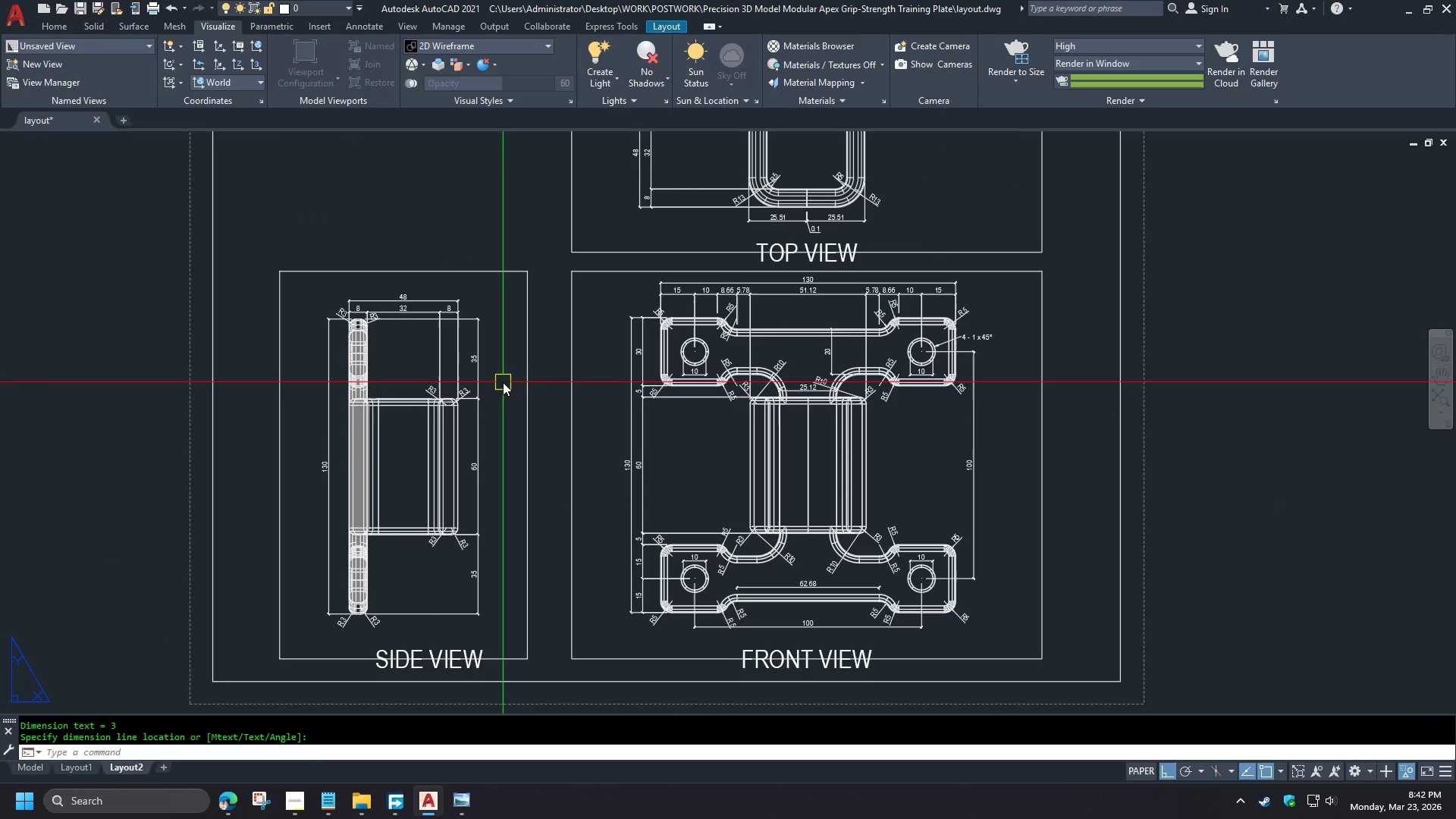 
left_click([309, 290])
 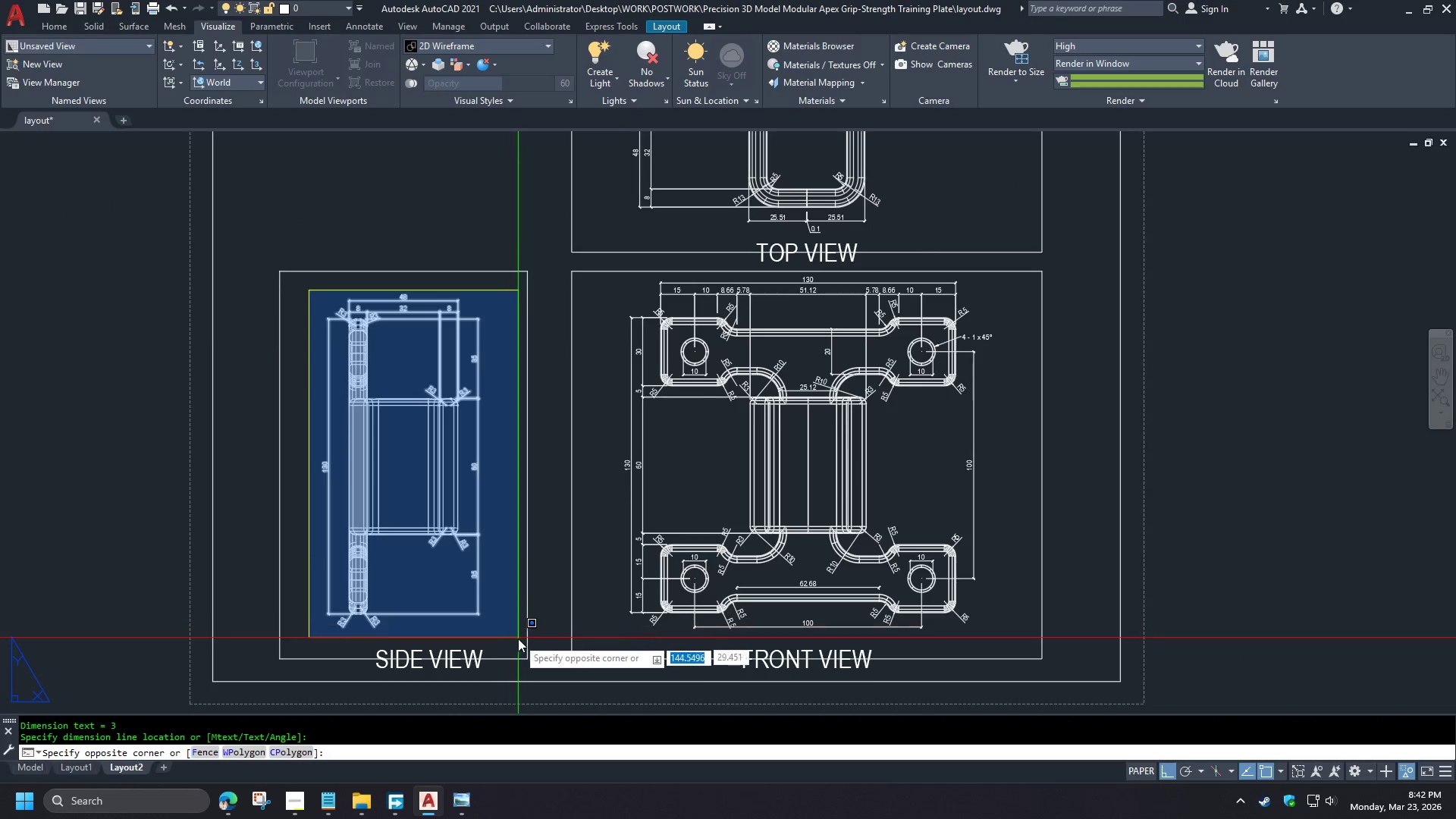 
scroll: coordinate [372, 466], scroll_direction: up, amount: 2.0
 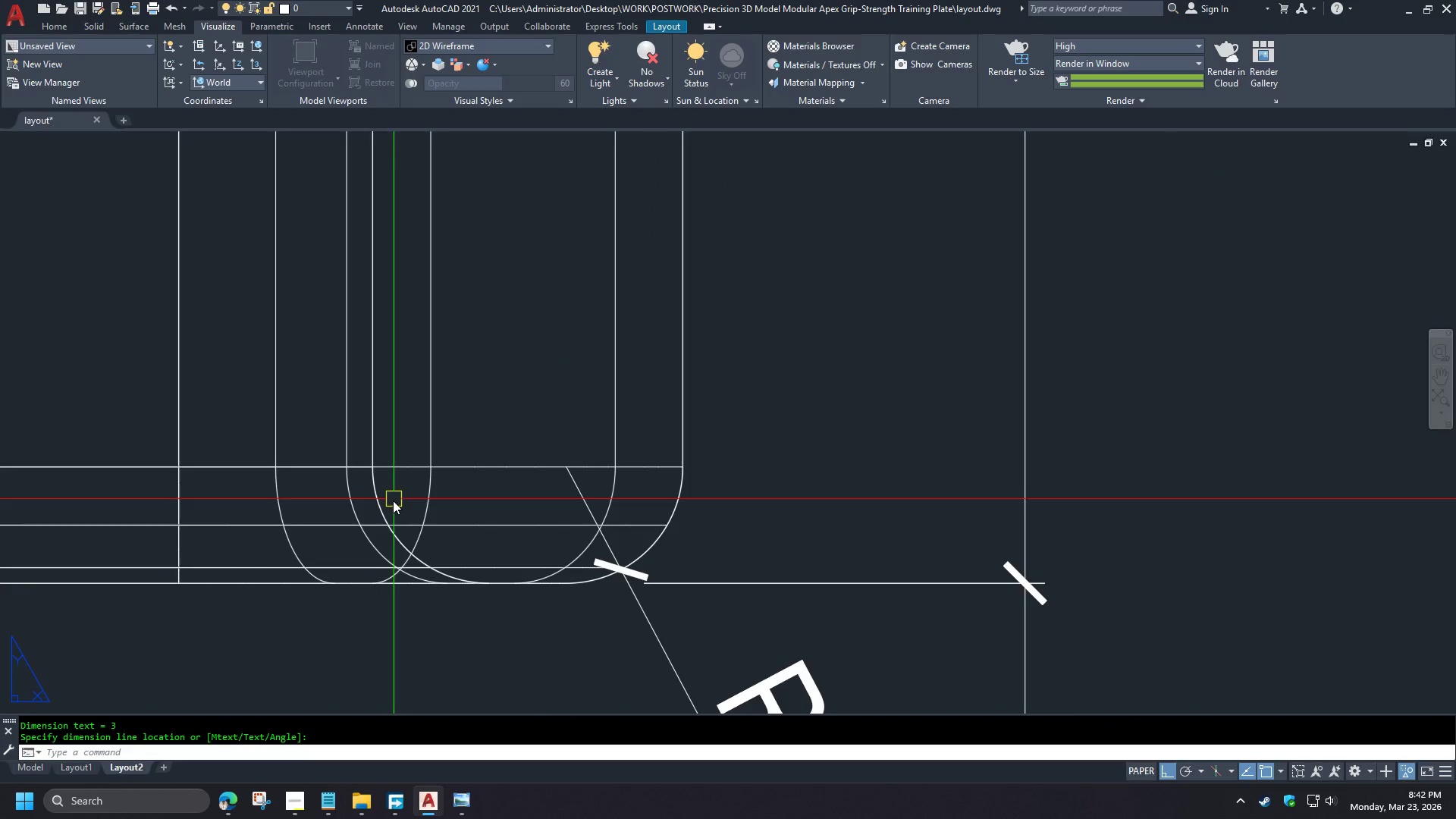 
left_click([519, 639])
 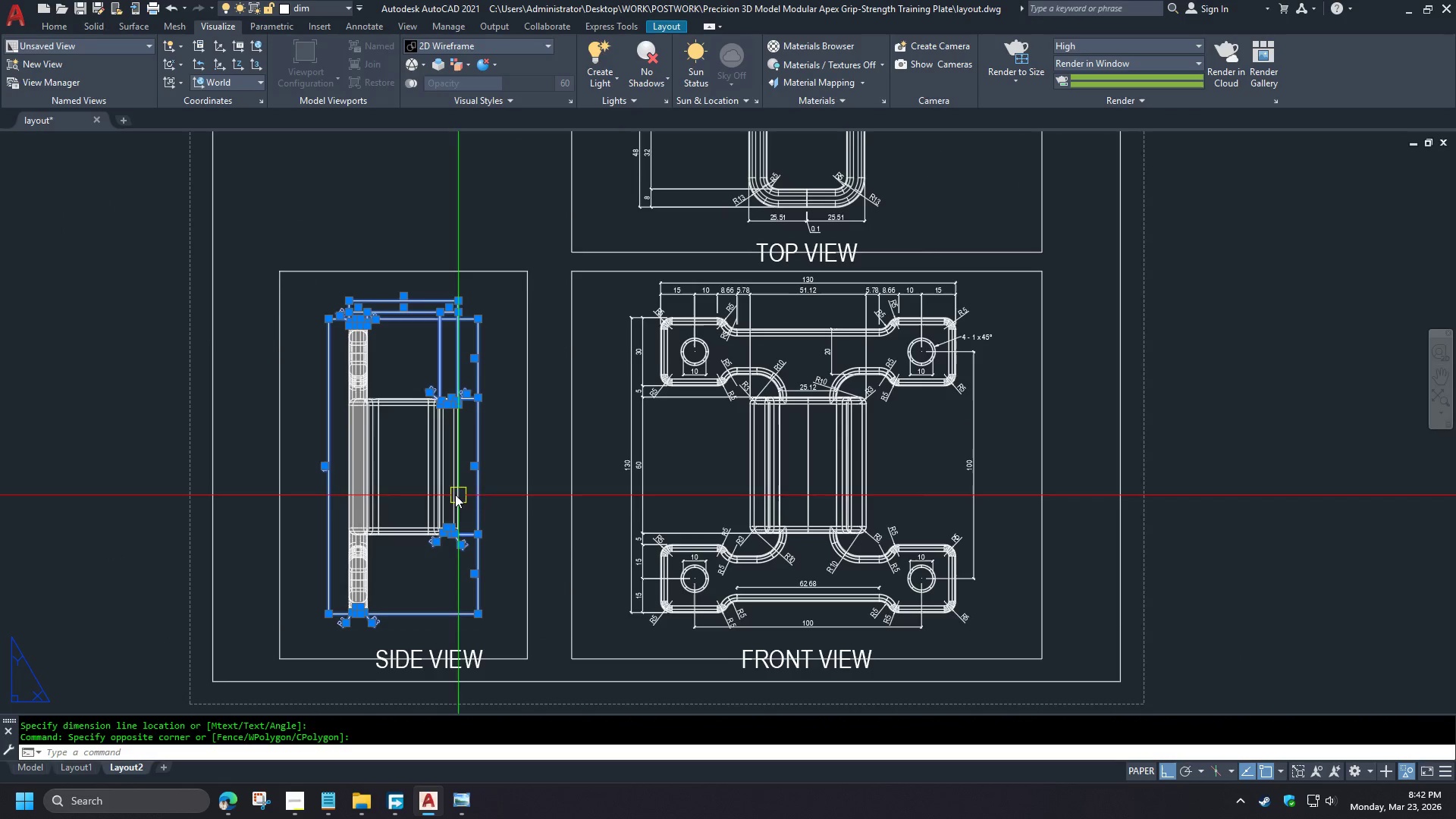 
scroll: coordinate [448, 592], scroll_direction: down, amount: 5.0
 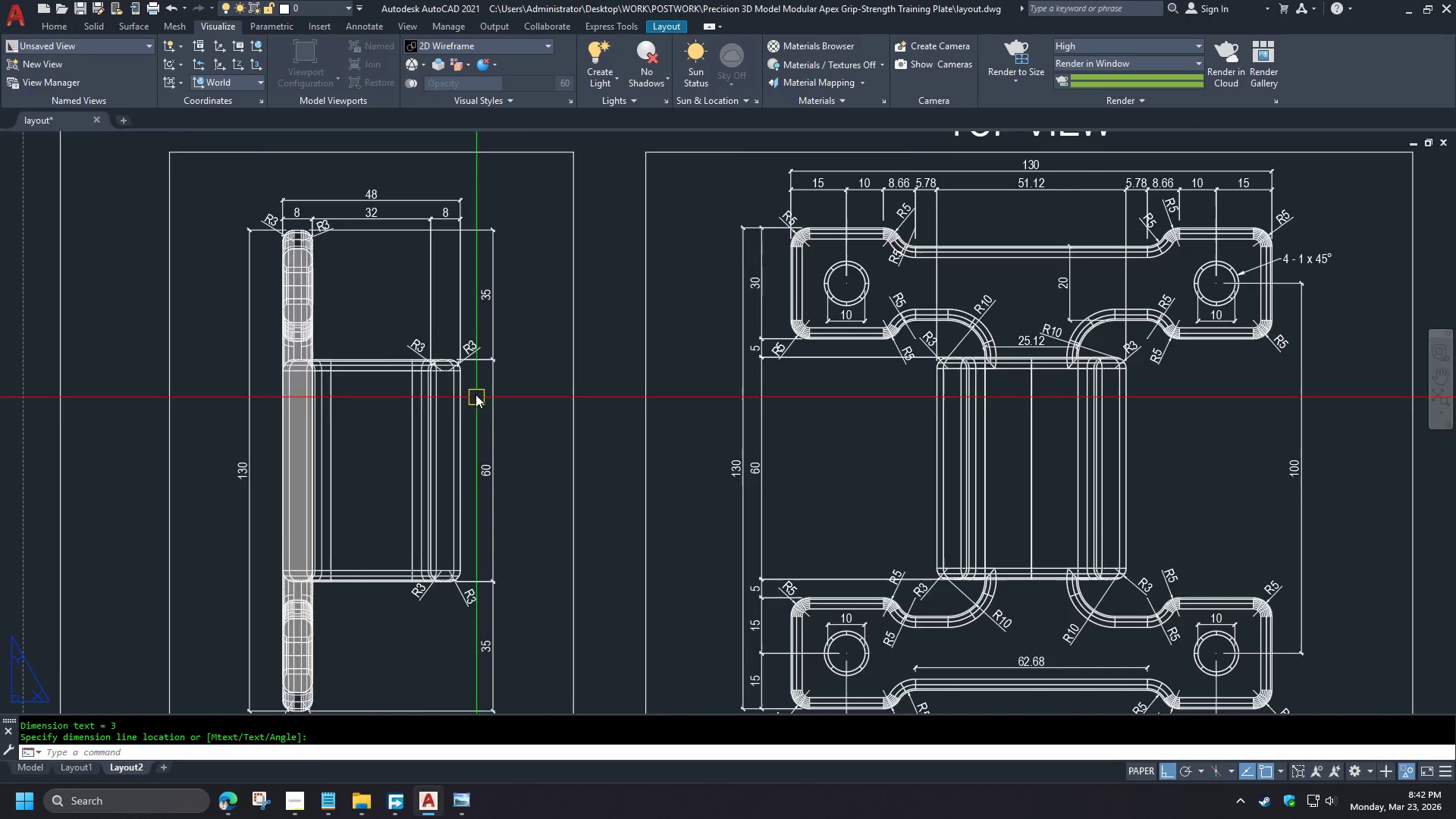 
scroll: coordinate [353, 376], scroll_direction: up, amount: 6.0
 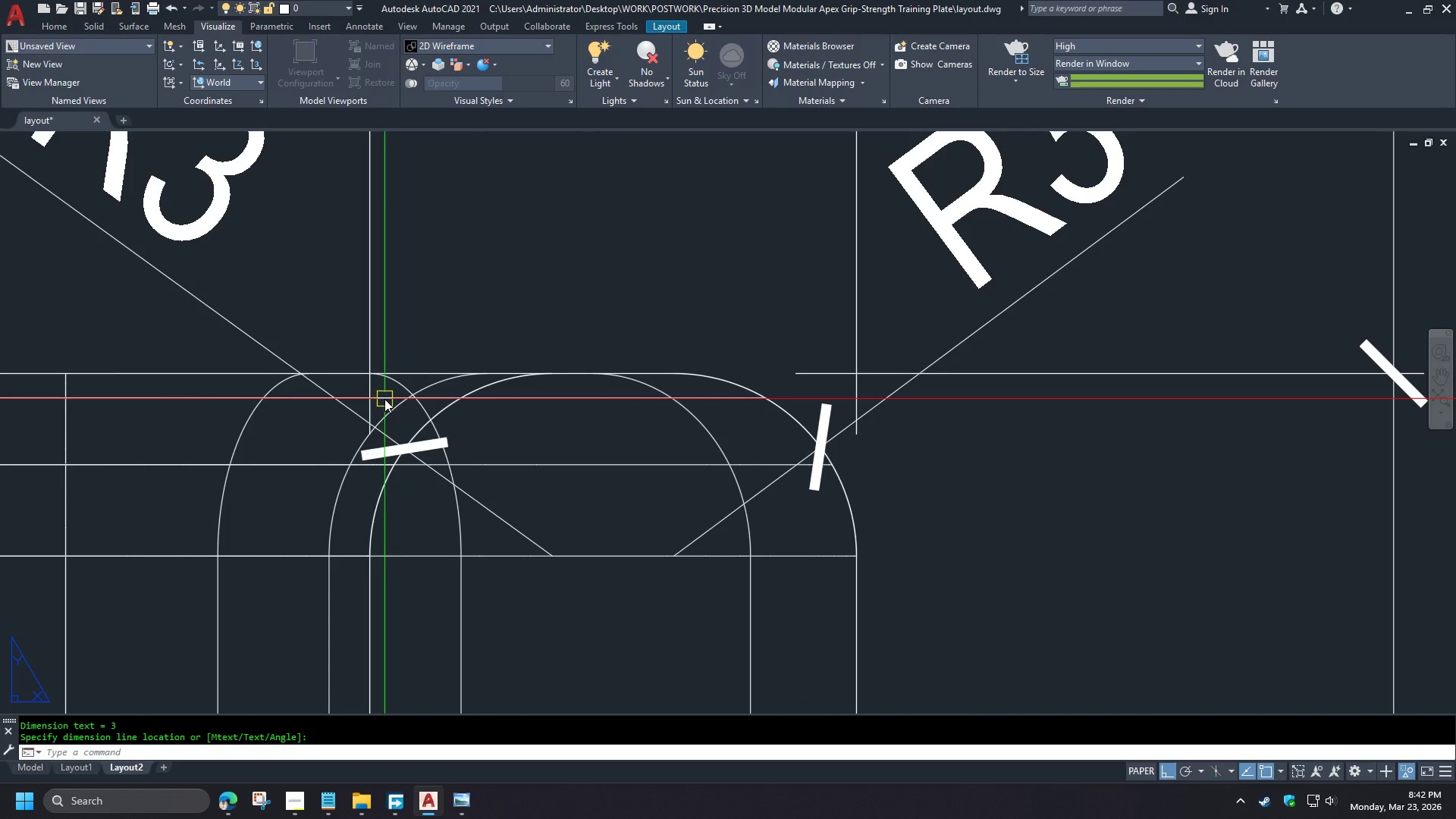 
scroll: coordinate [435, 358], scroll_direction: down, amount: 7.0
 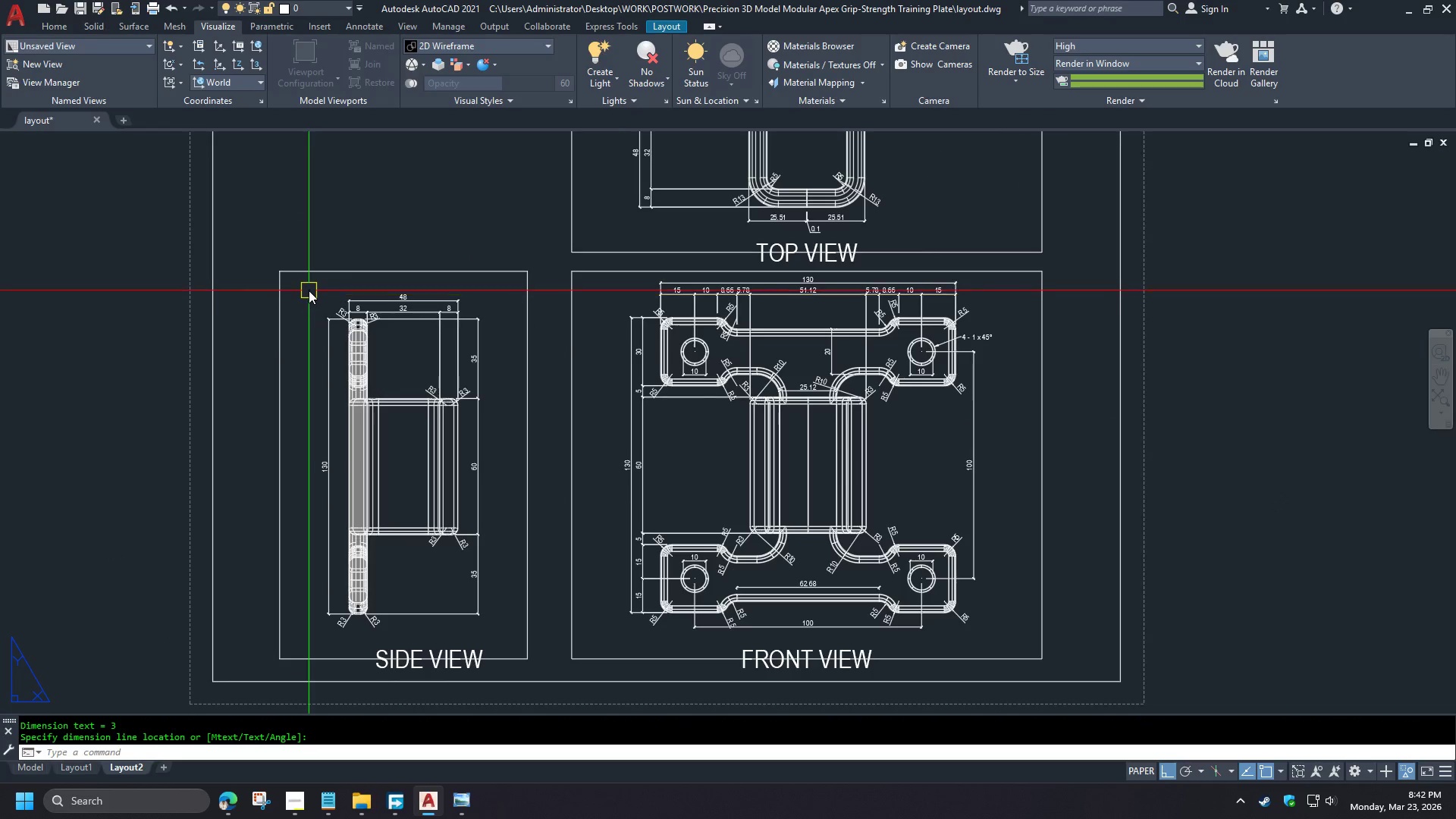 
wait(8.0)
 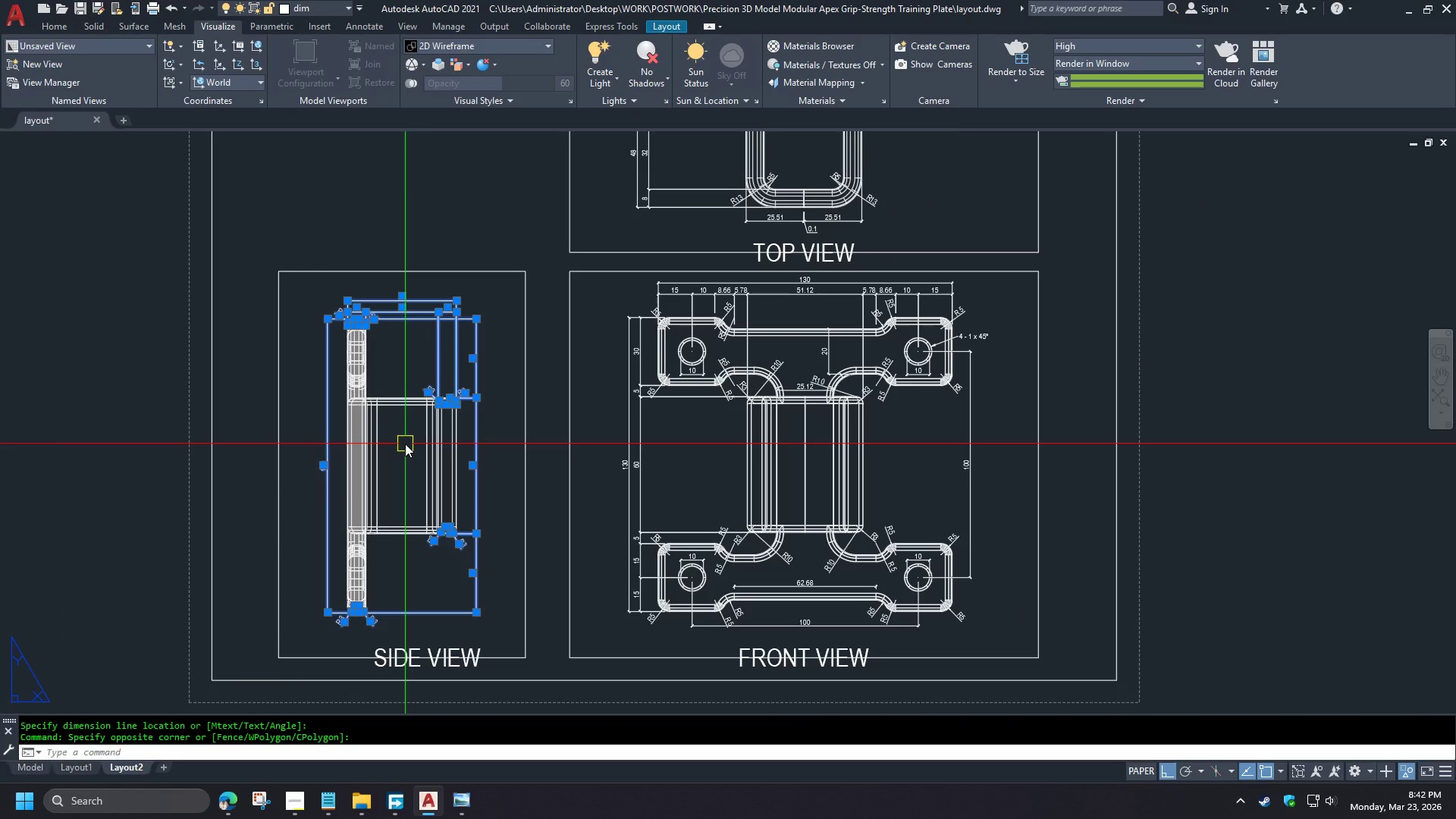 
type(qse )
 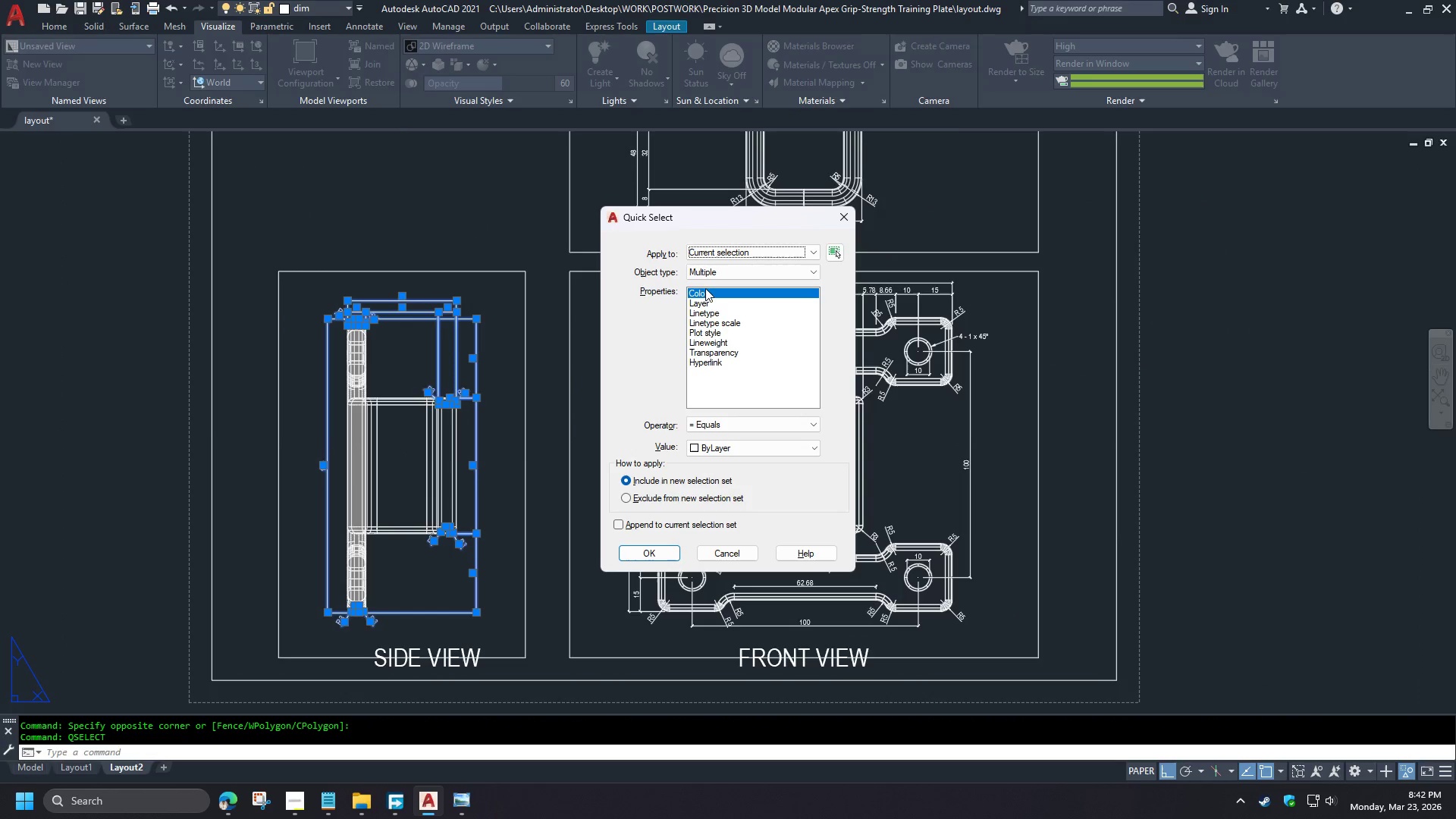 
left_click([703, 271])
 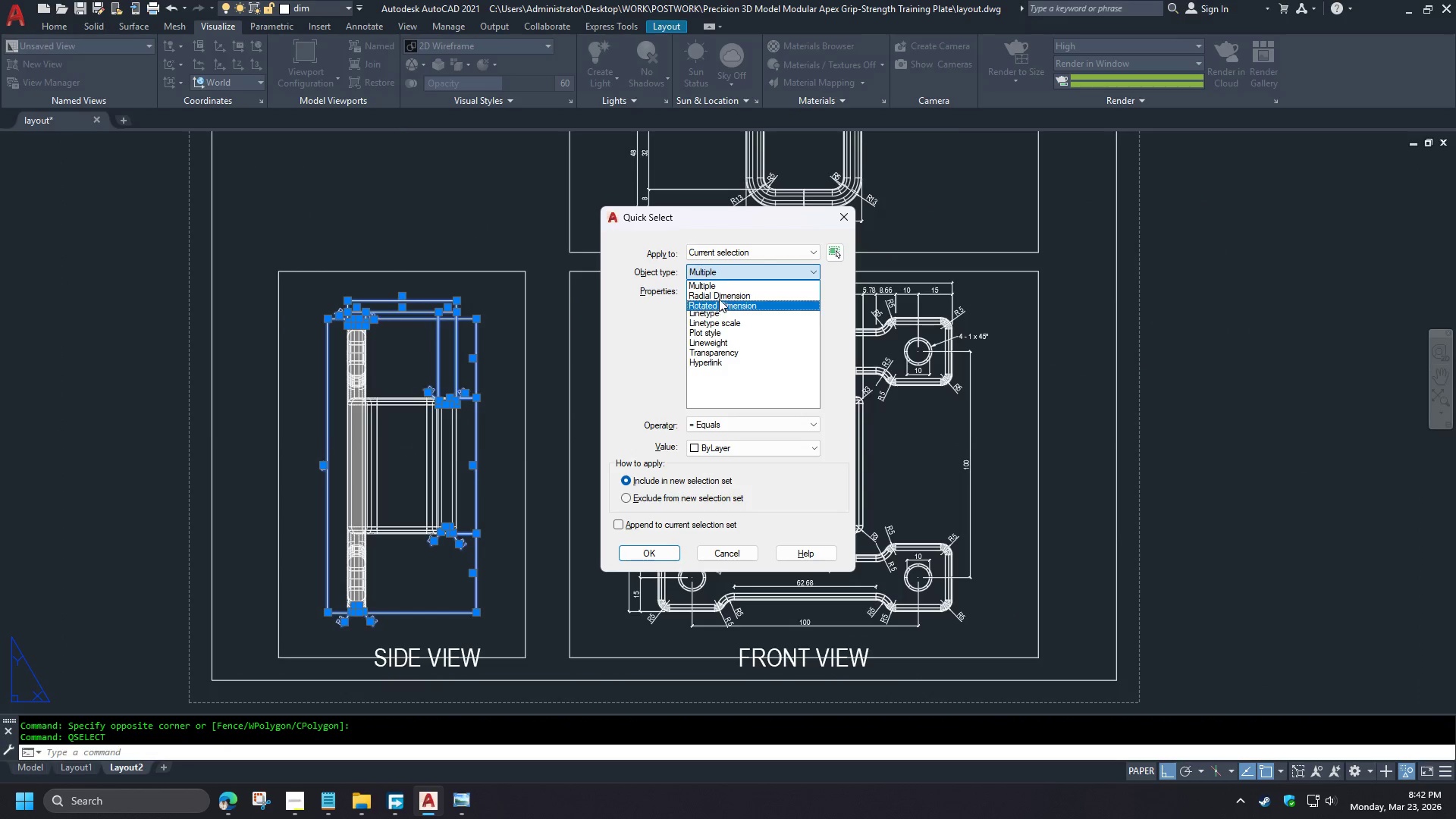 
scroll: coordinate [406, 445], scroll_direction: up, amount: 1.0
 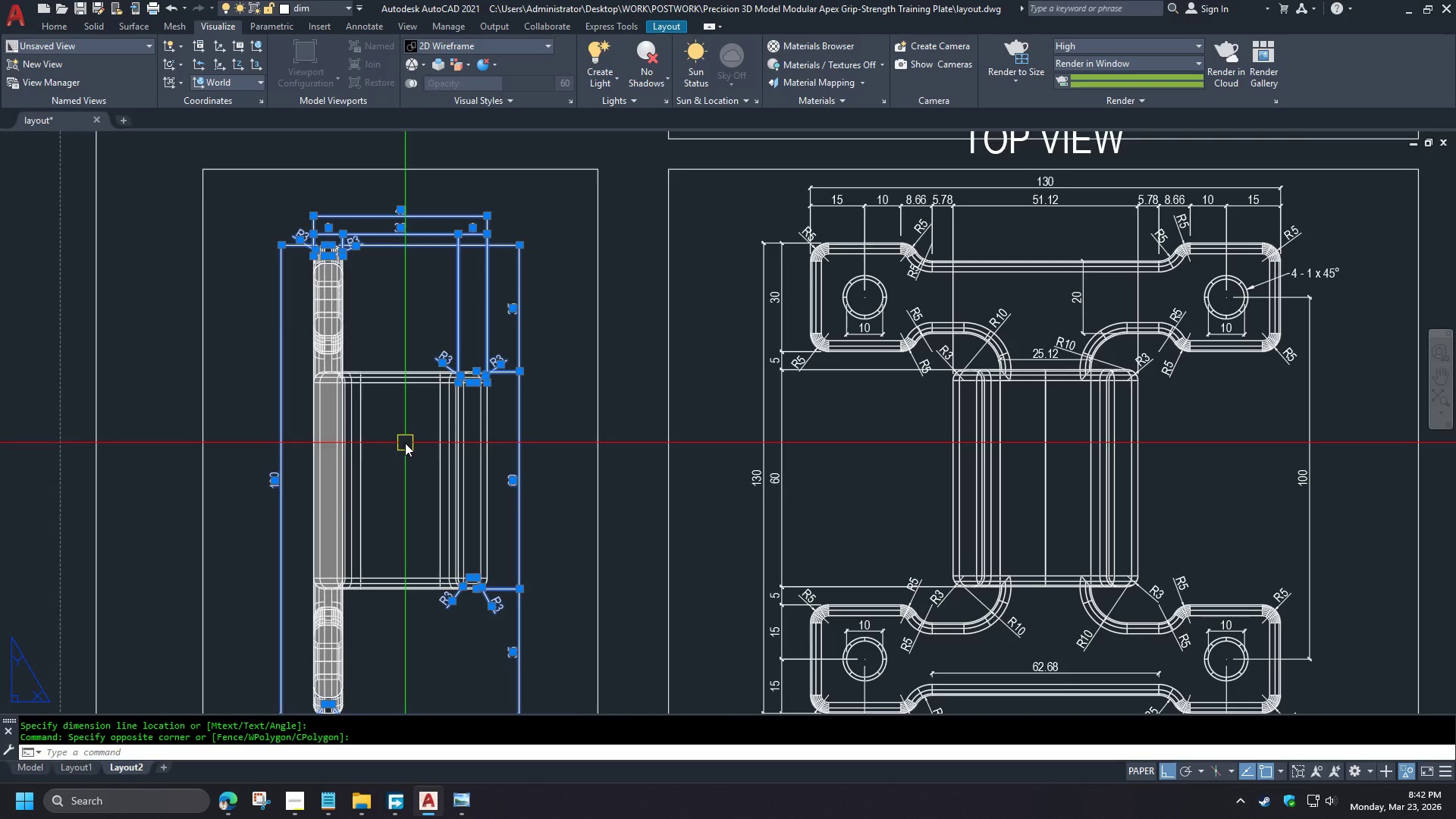 
left_click([717, 297])
 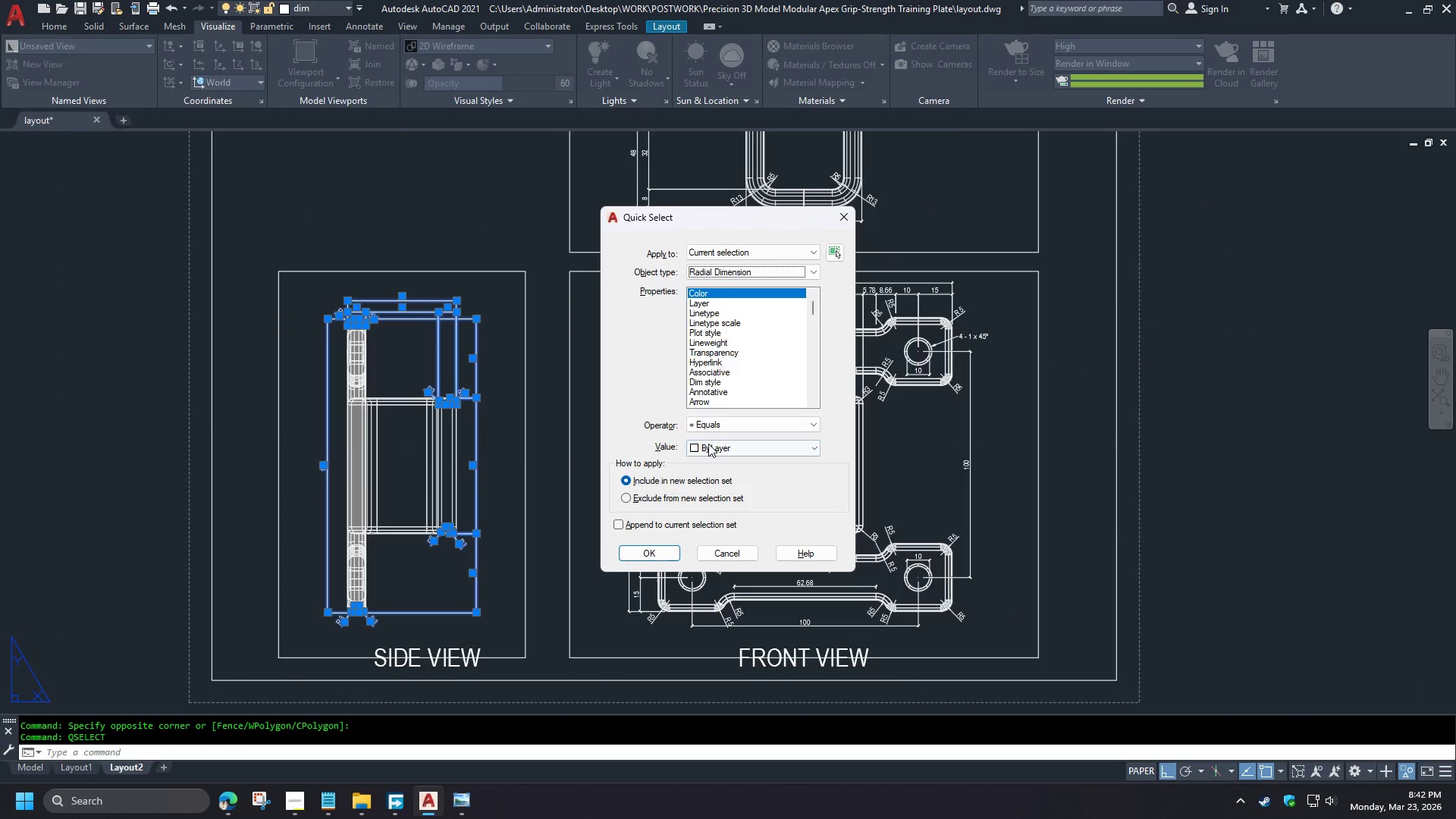 
left_click([712, 422])
 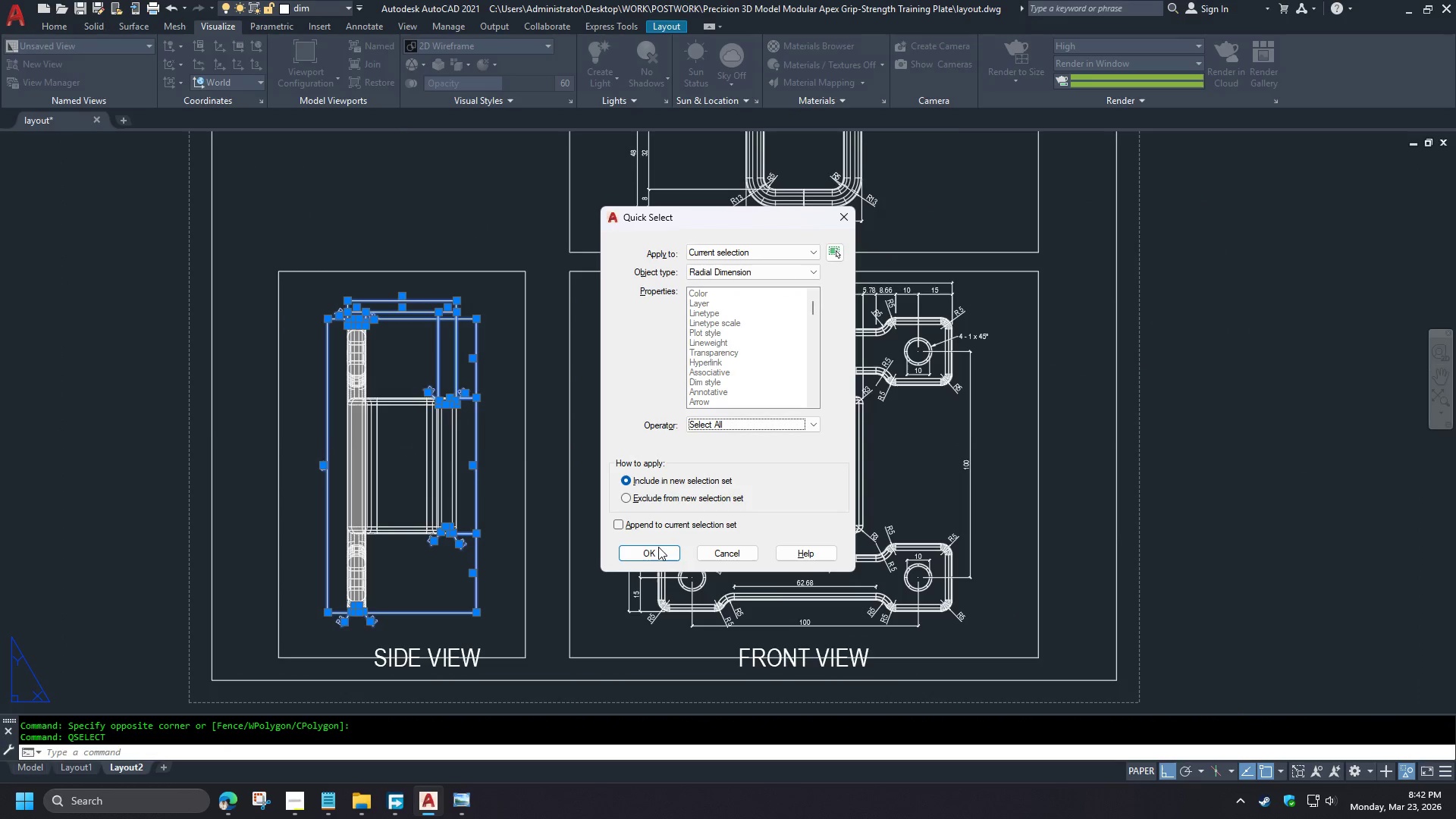 
double_click([645, 555])
 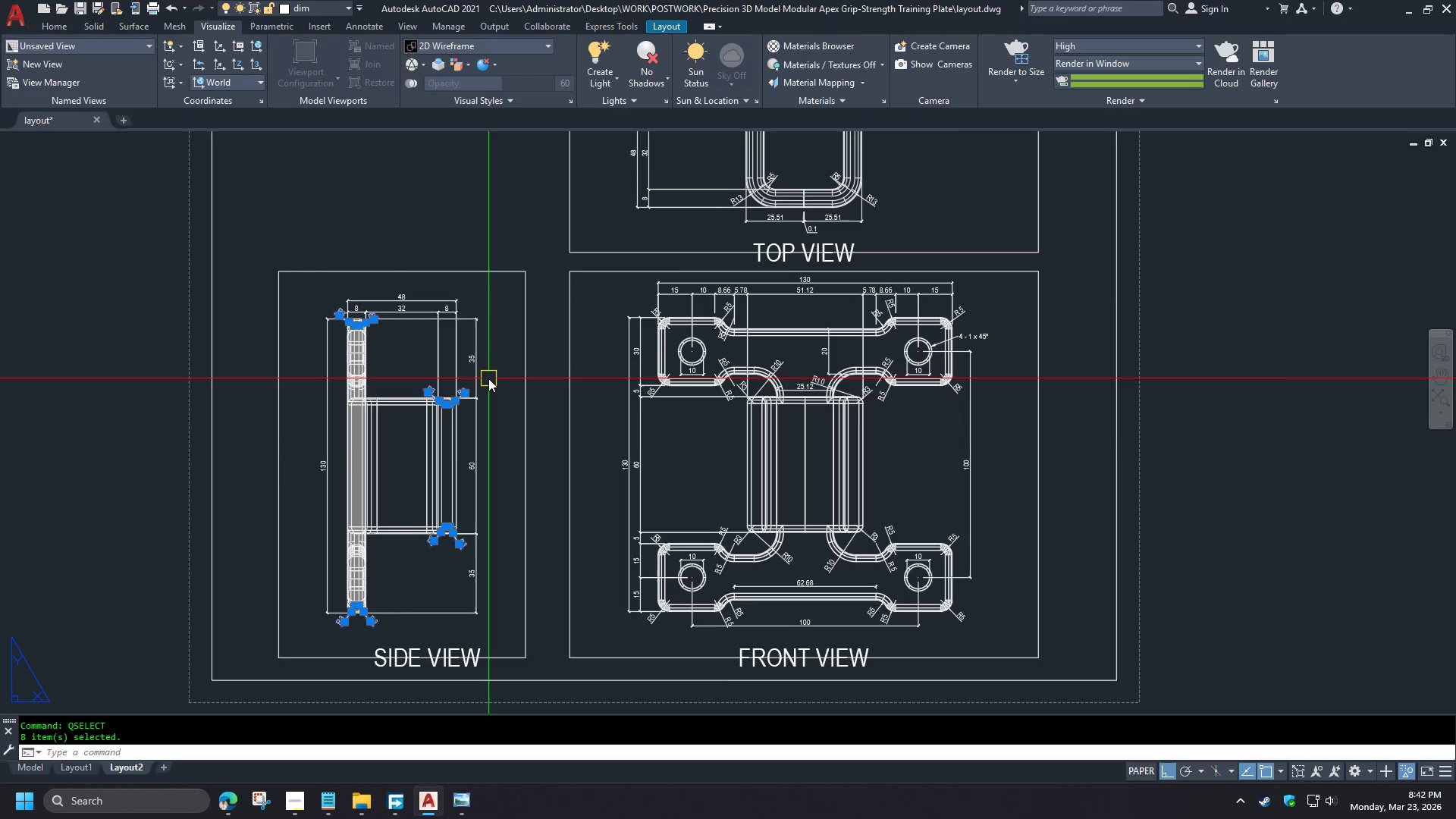 
key(Control+ControlLeft)
 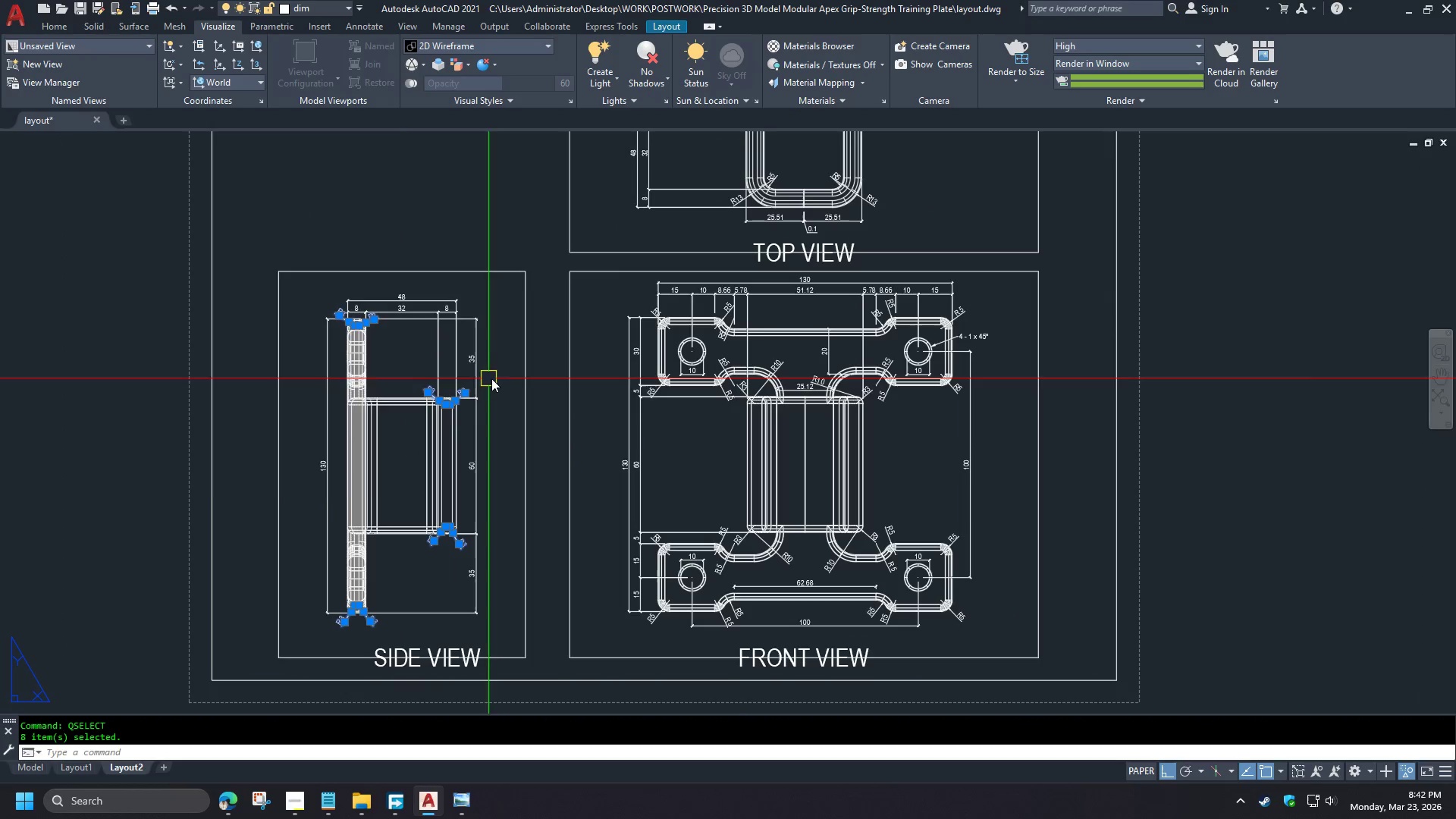 
key(Control+1)
 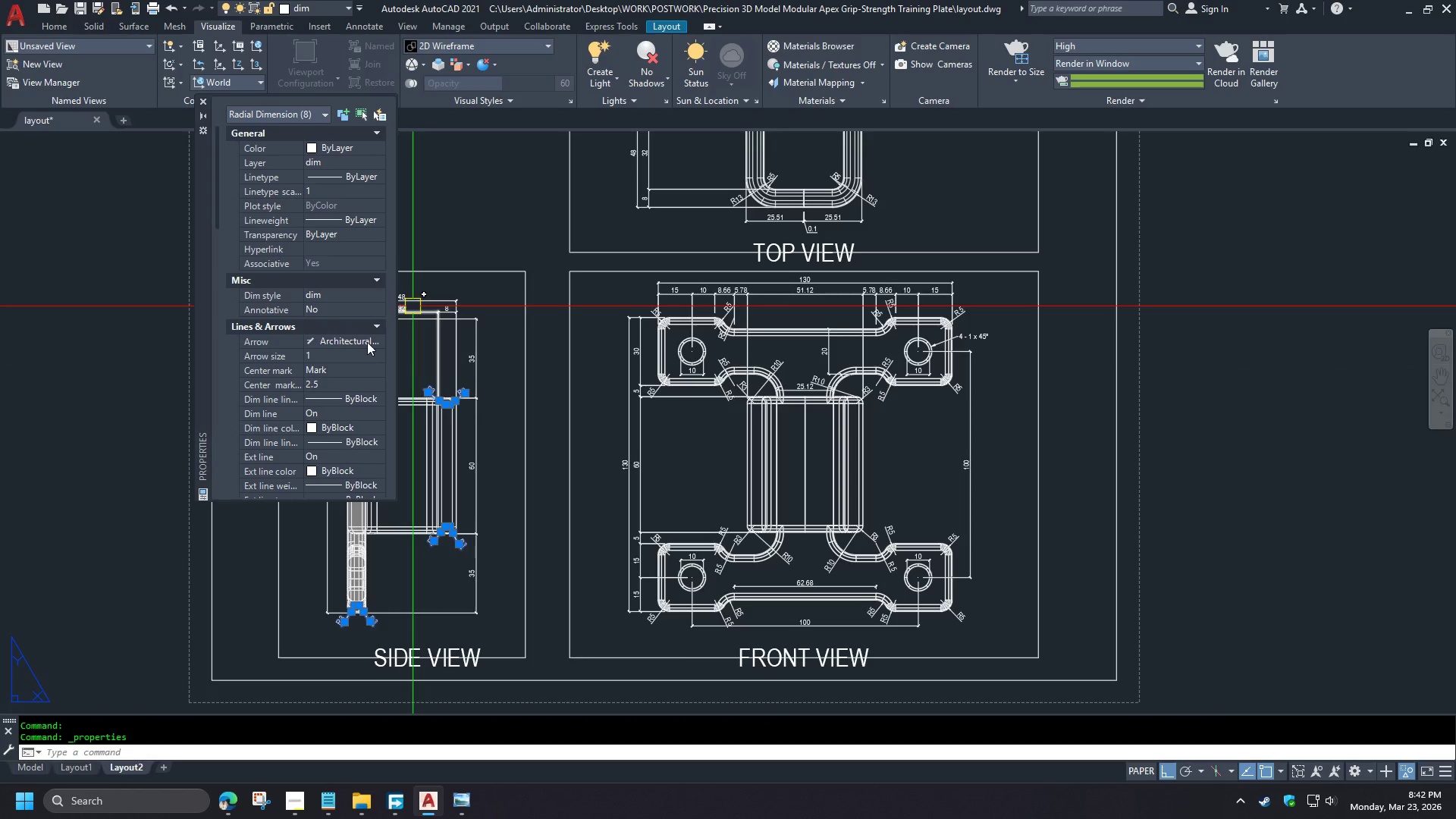 
double_click([367, 341])
 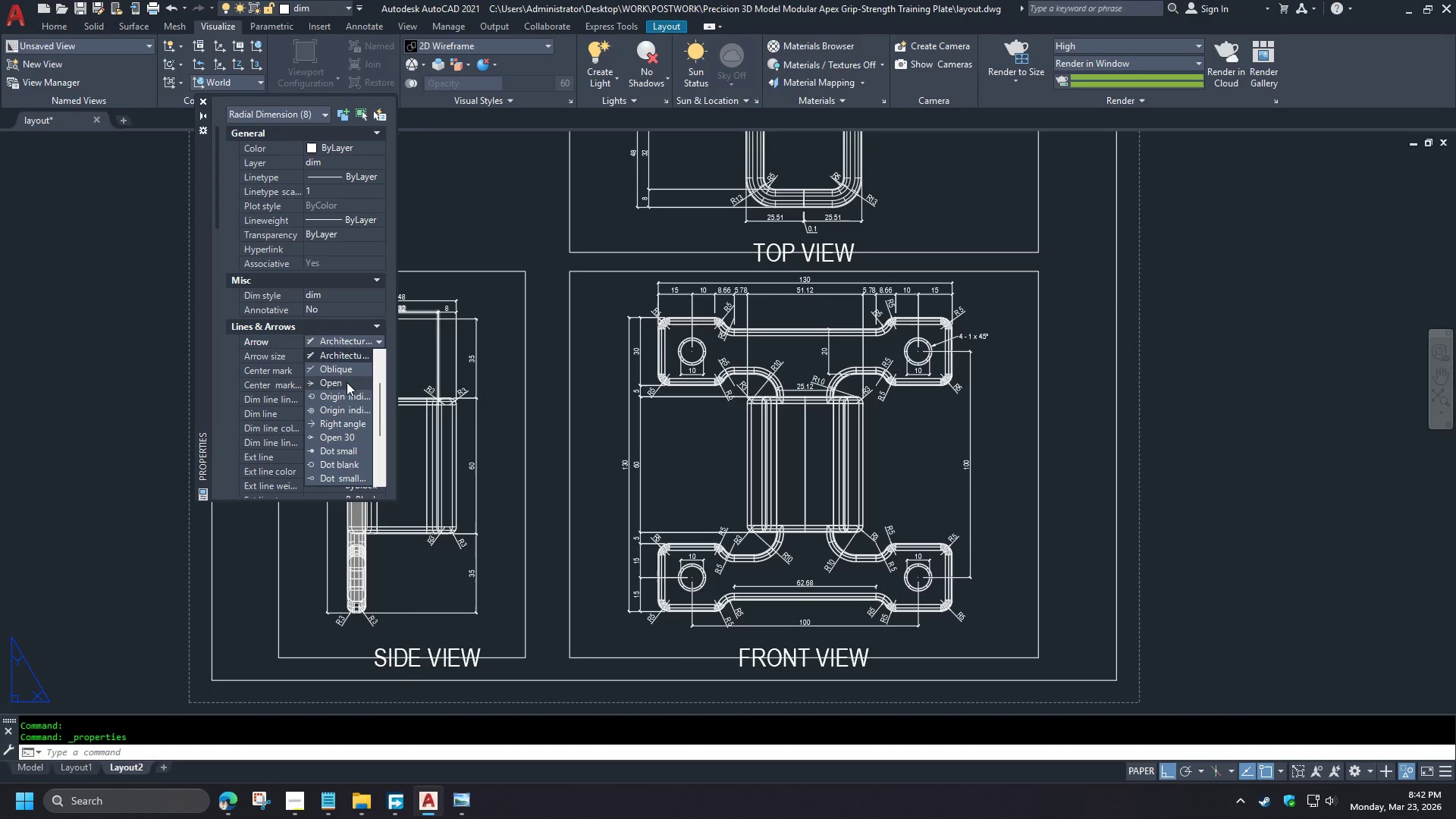 
scroll: coordinate [405, 443], scroll_direction: down, amount: 1.0
 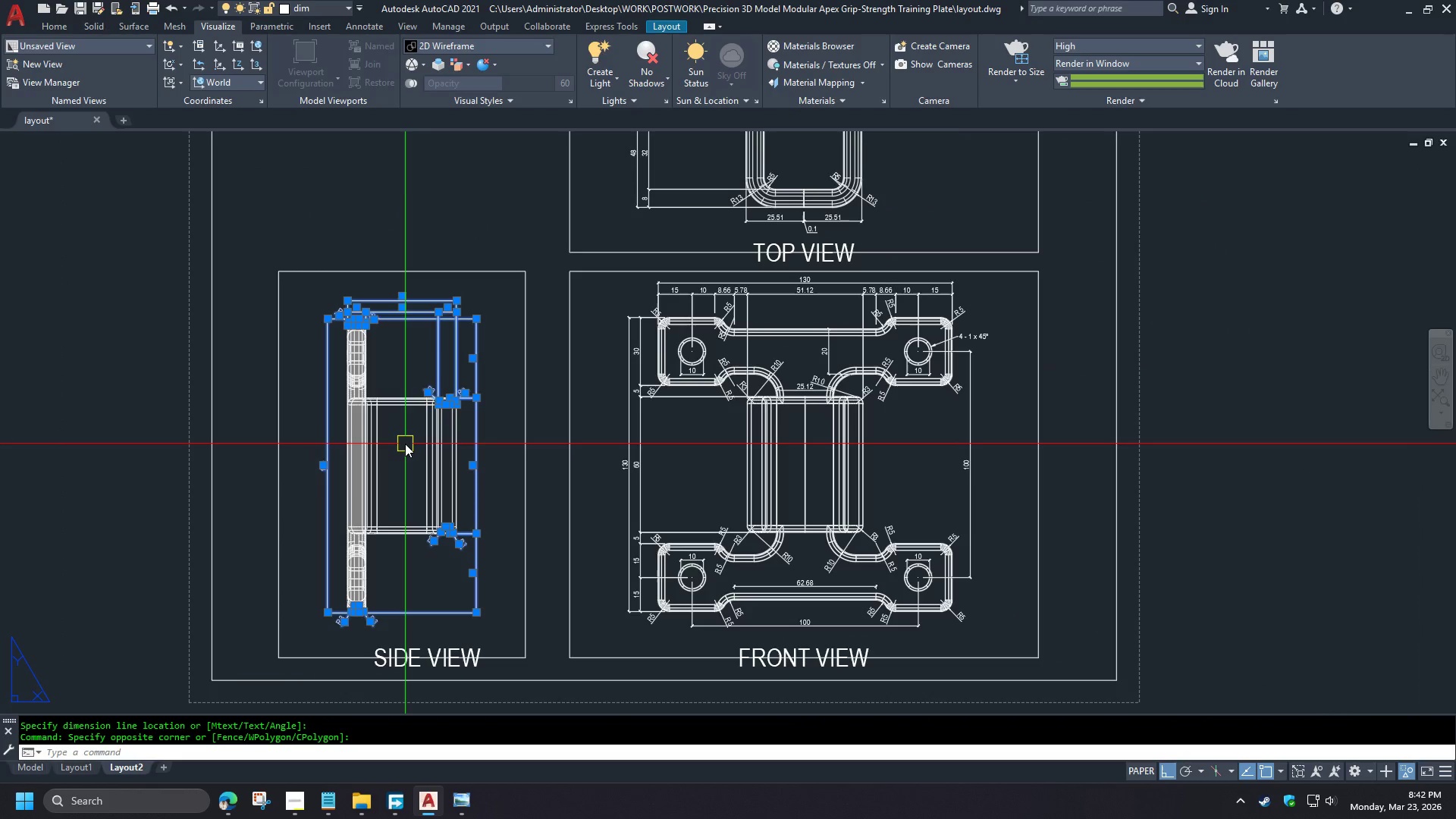 
left_click([340, 362])
 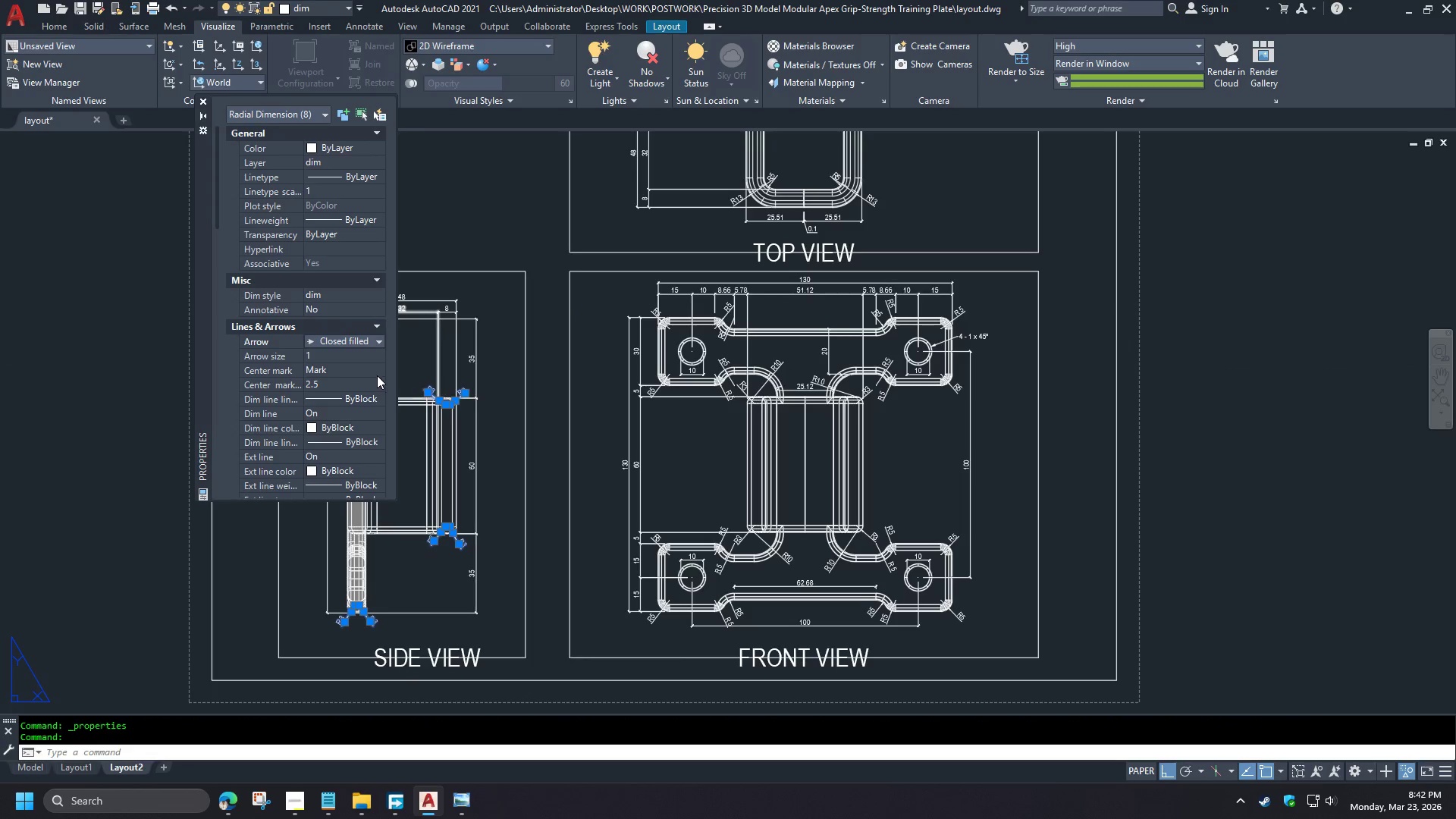 
double_click([379, 373])
 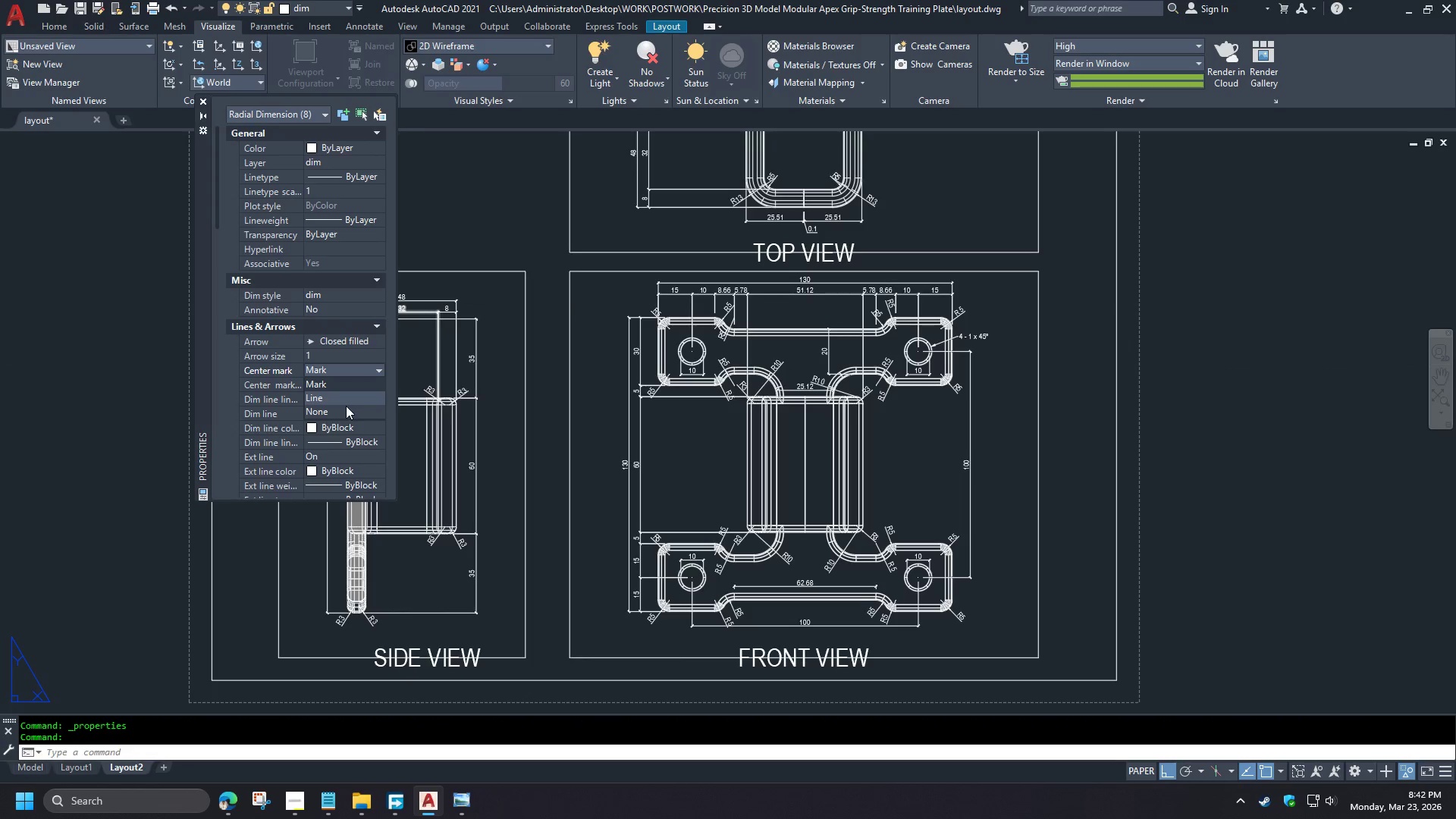 
left_click([344, 409])
 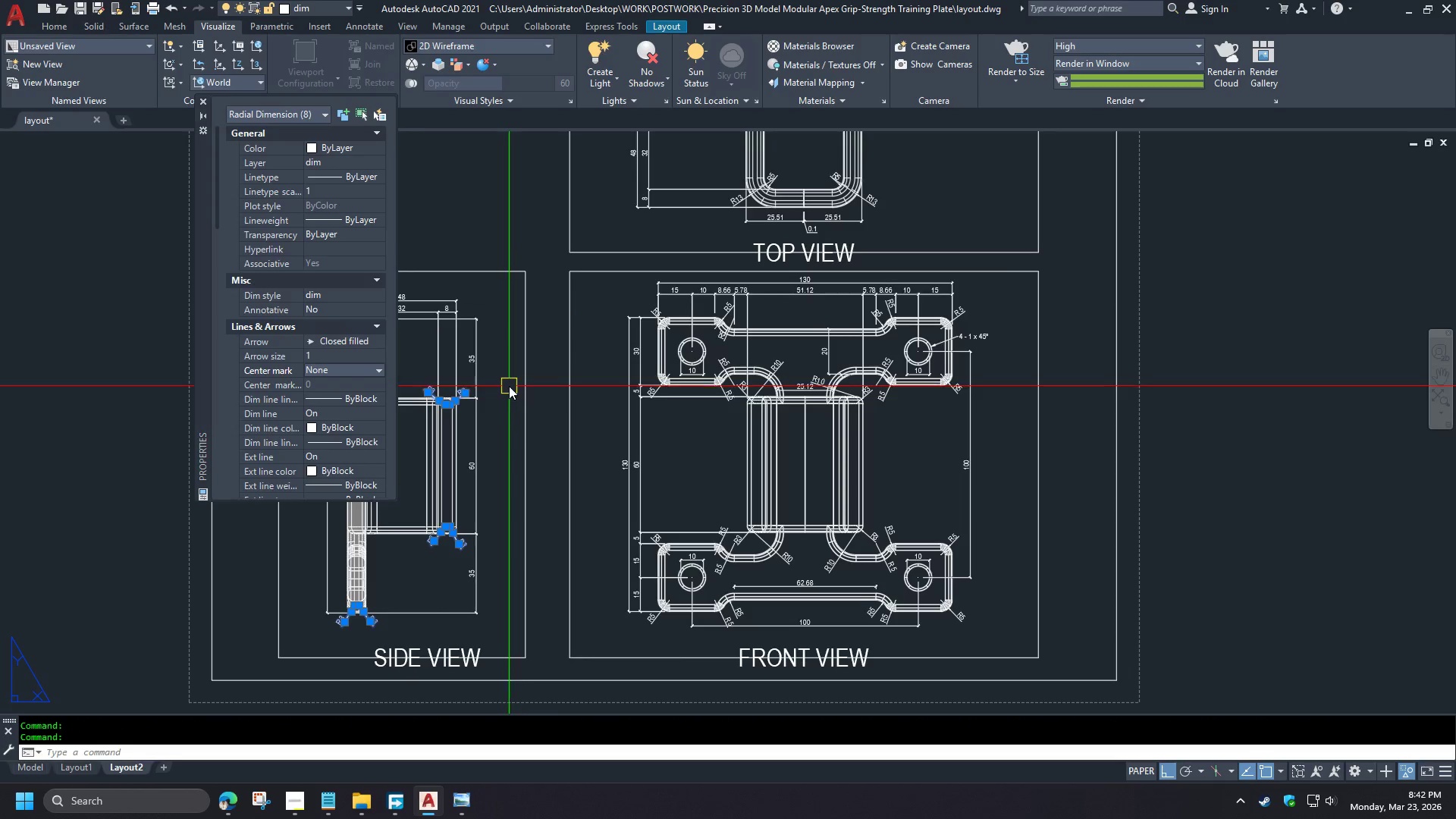 
key(Escape)
 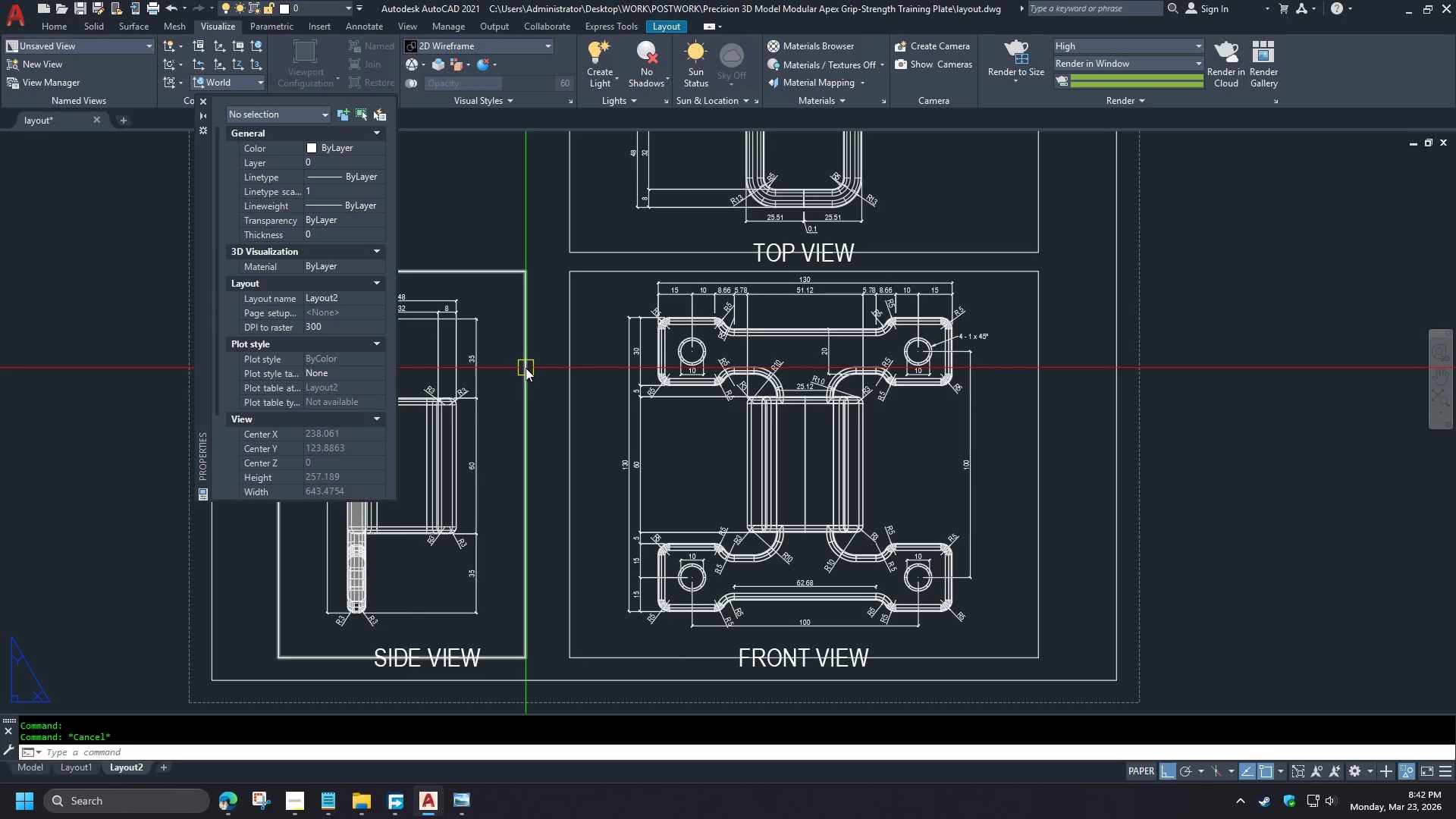 
key(Control+ControlLeft)
 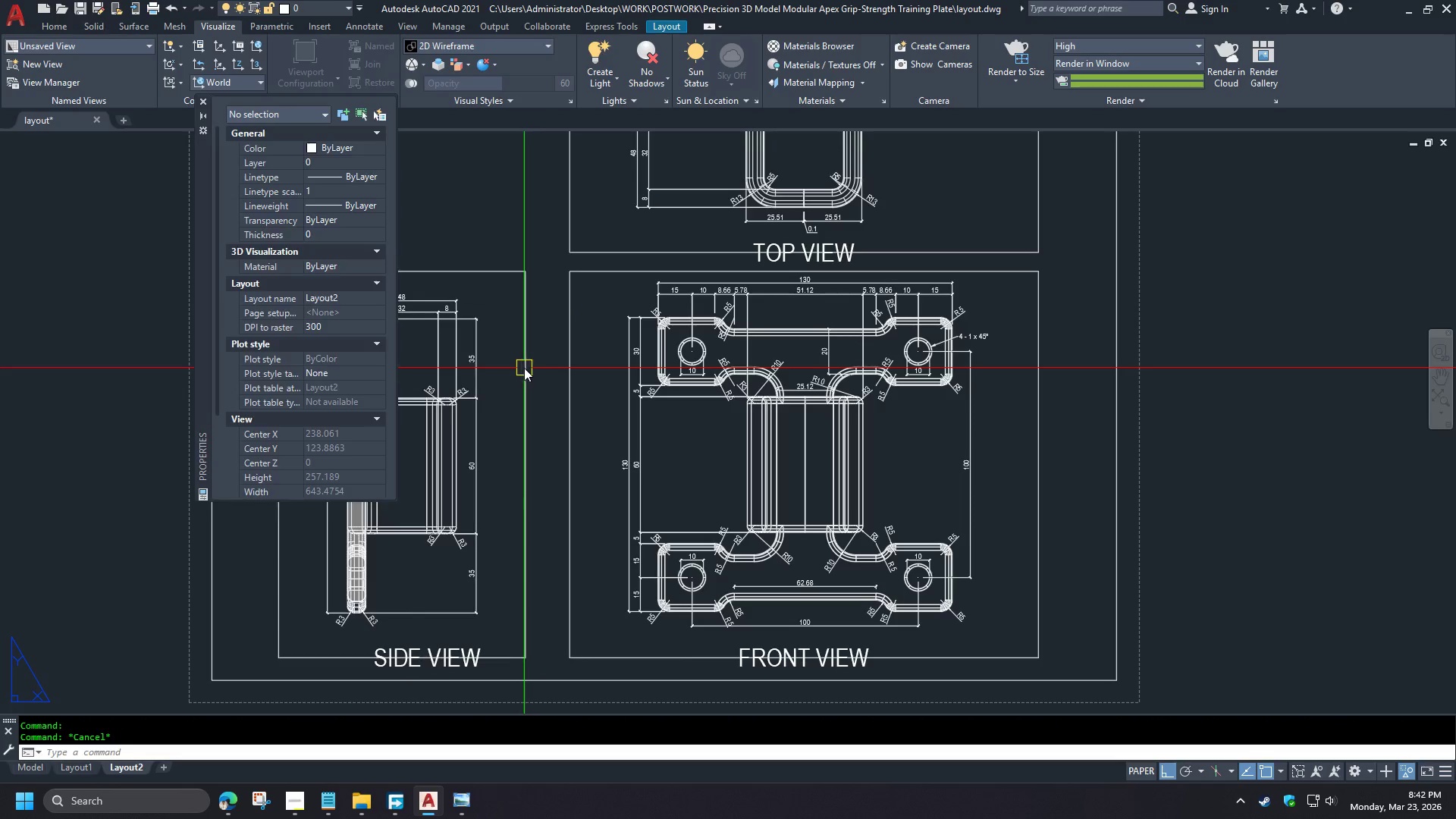 
key(Control+1)
 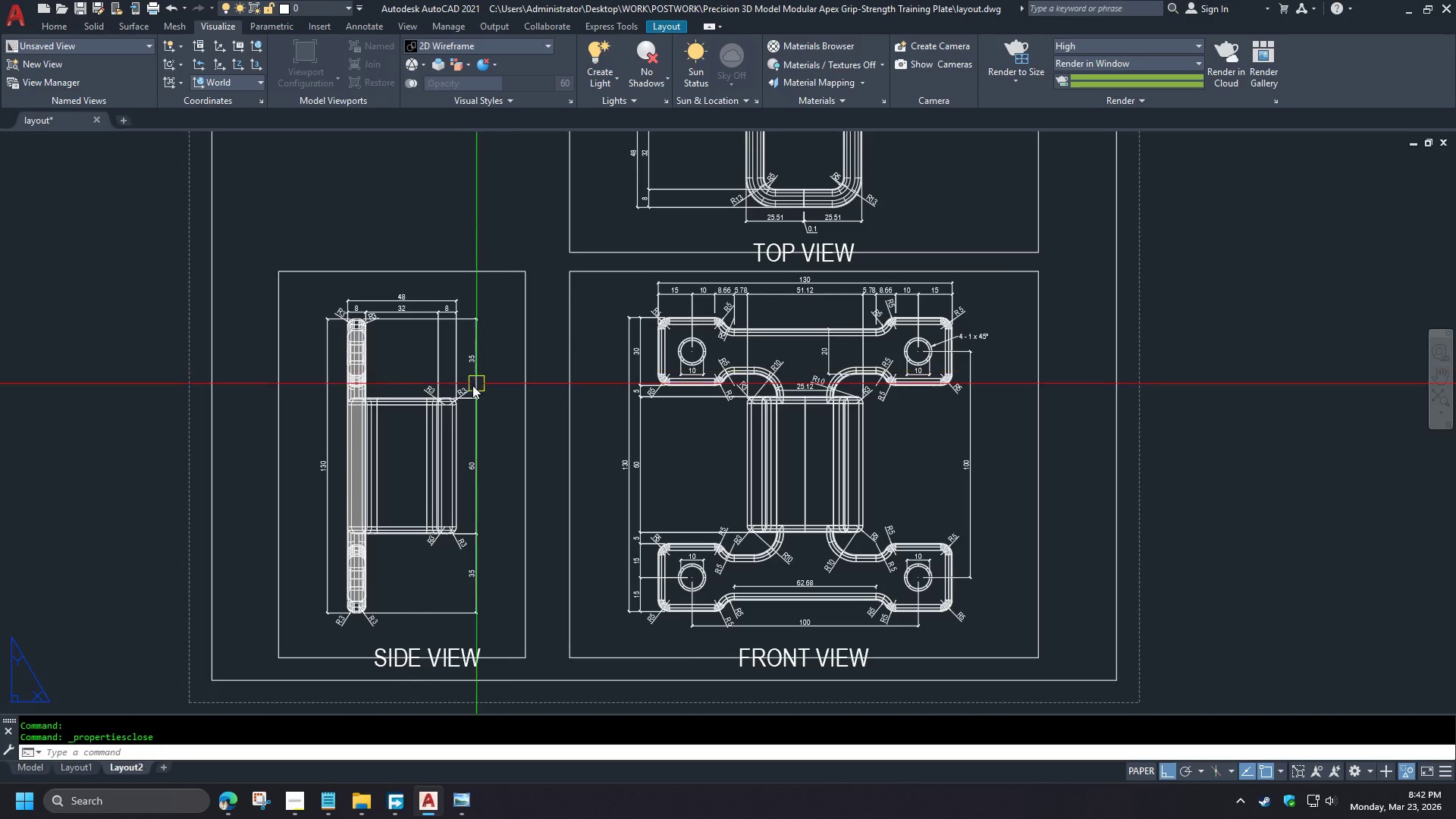 
key(Escape)
 